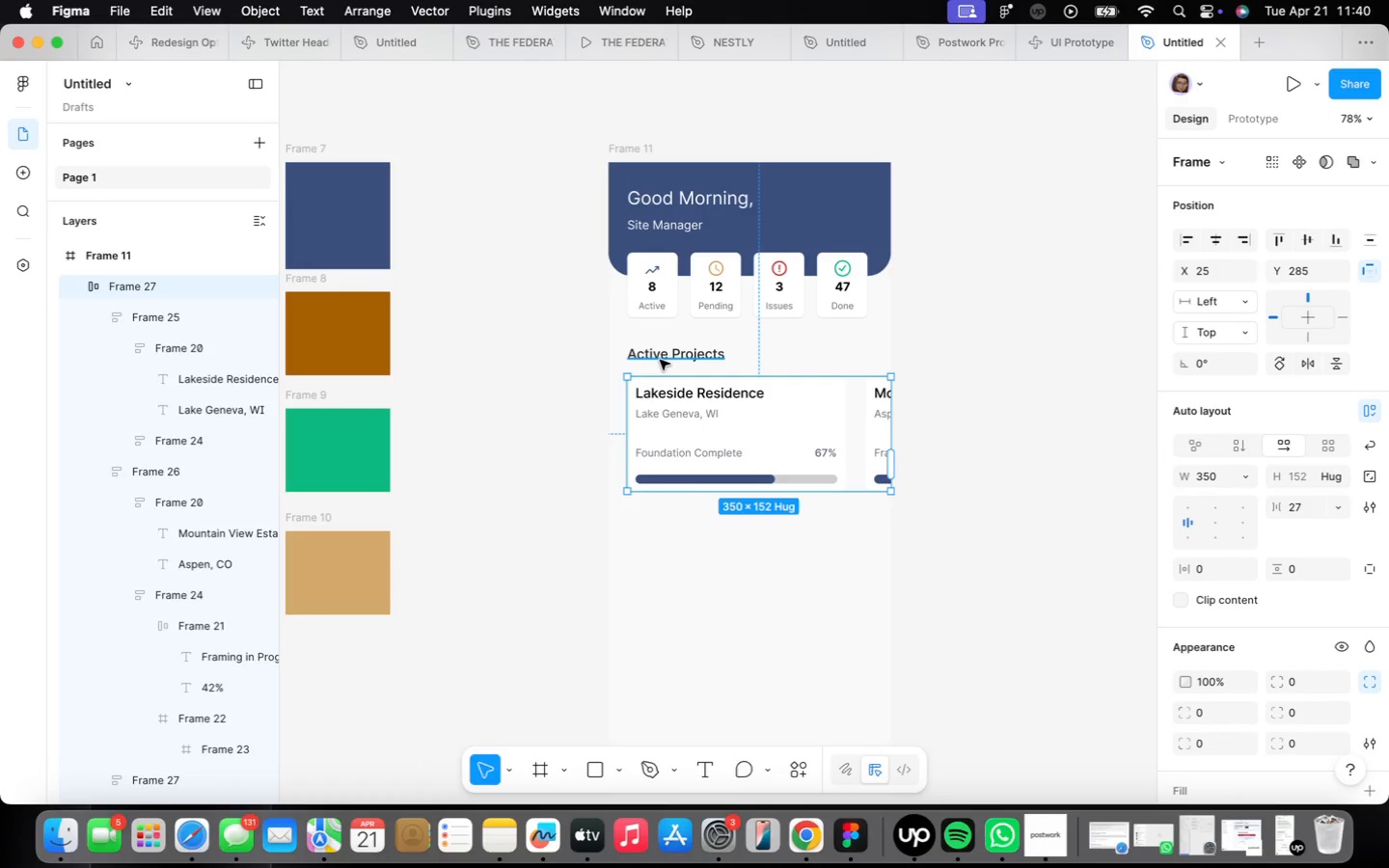 
hold_key(key=ShiftLeft, duration=0.46)
left_click([660, 360])
 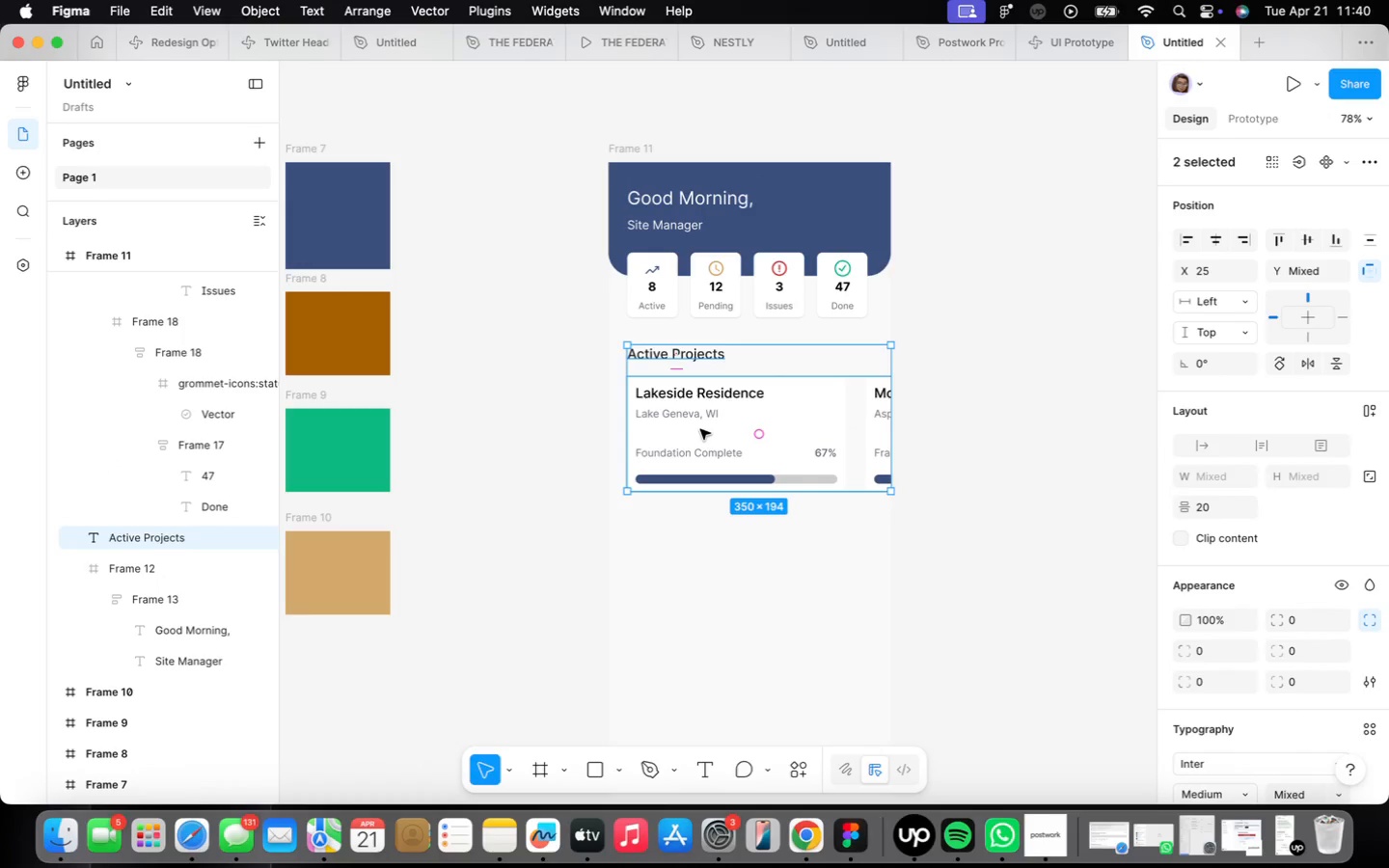 
left_click_drag(start_coordinate=[700, 429], to_coordinate=[698, 420])
 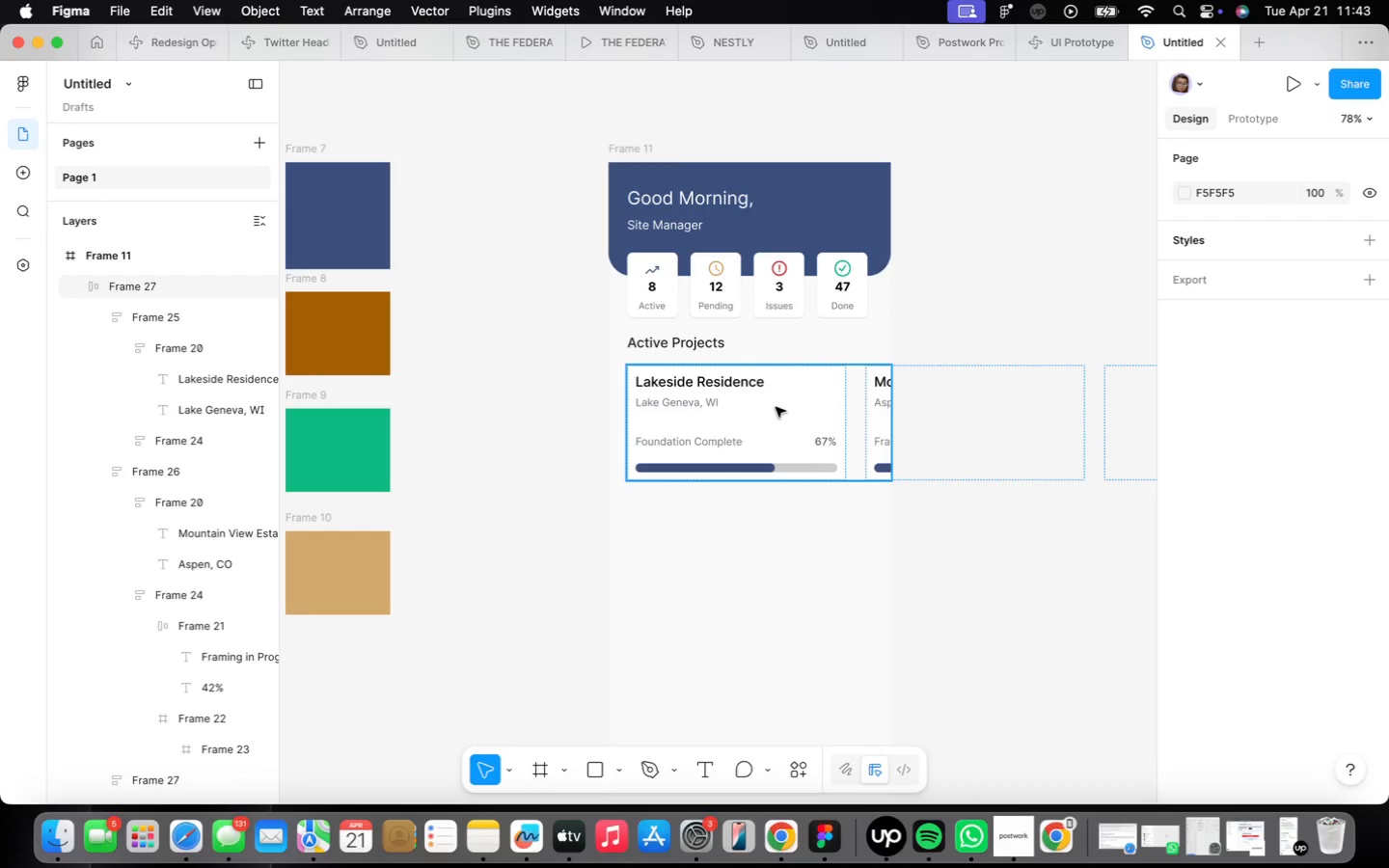 
wait(153.25)
 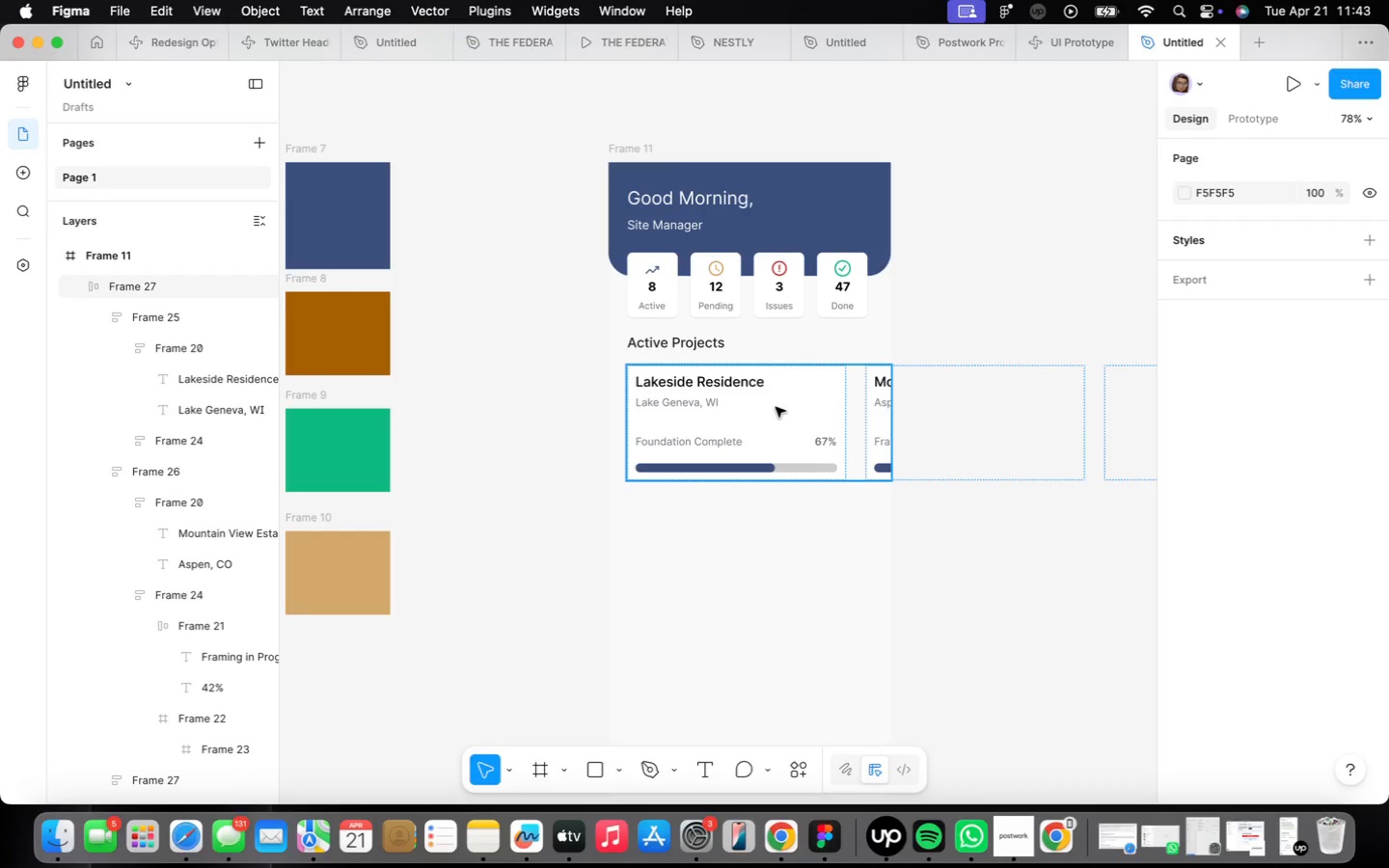 
left_click([824, 437])
 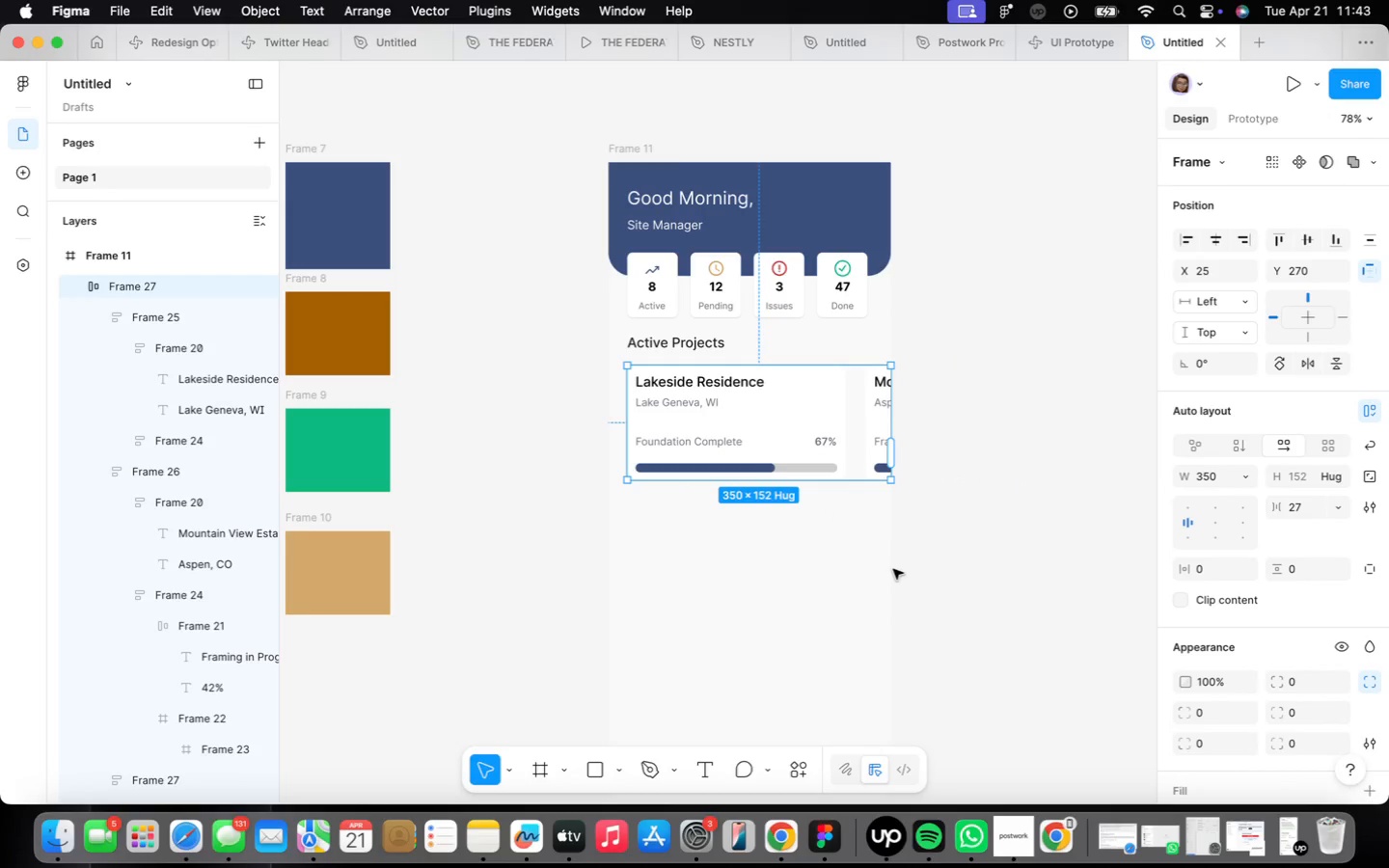 
scroll: coordinate [899, 565], scroll_direction: down, amount: 1.0
 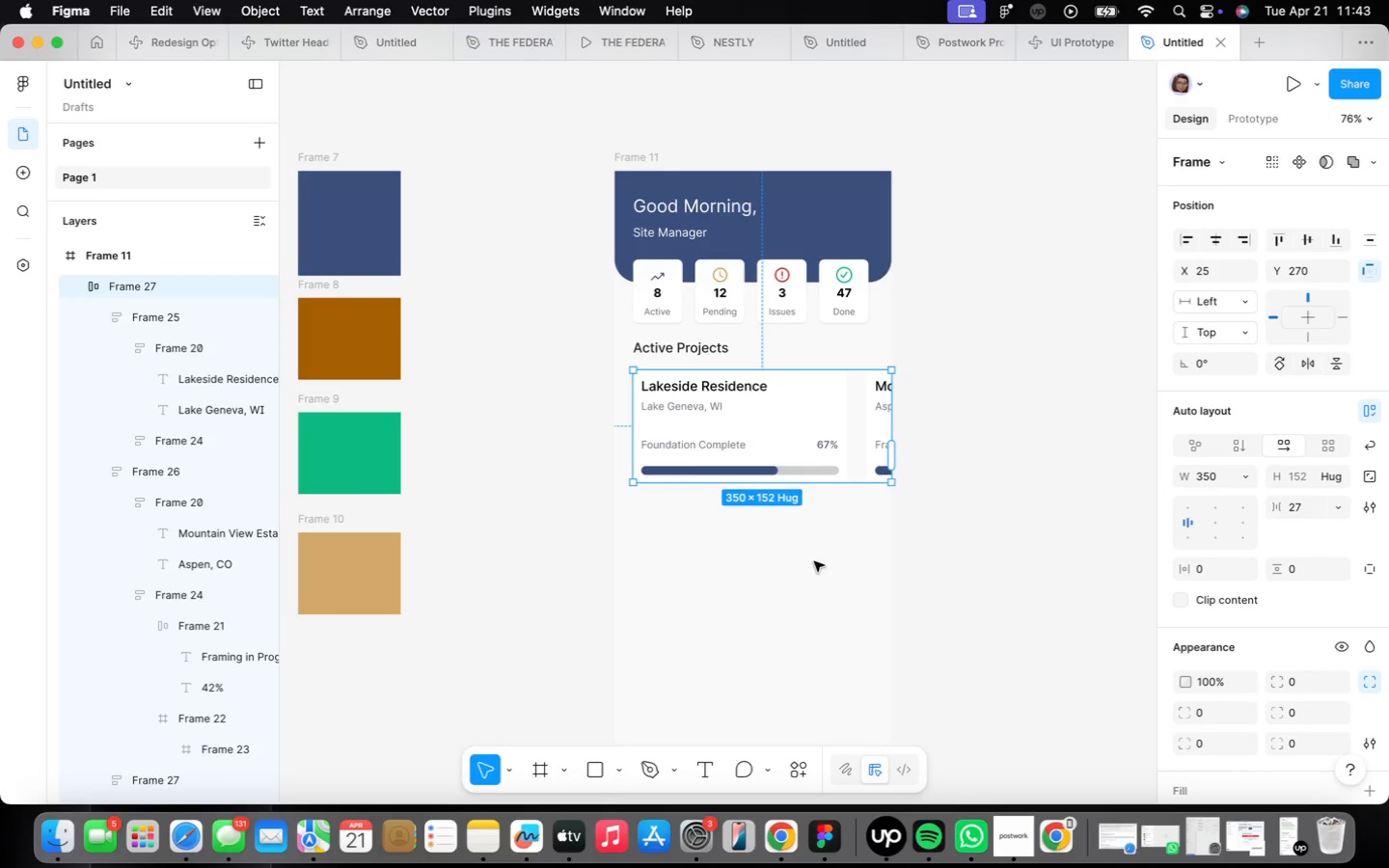 
double_click([667, 354])
 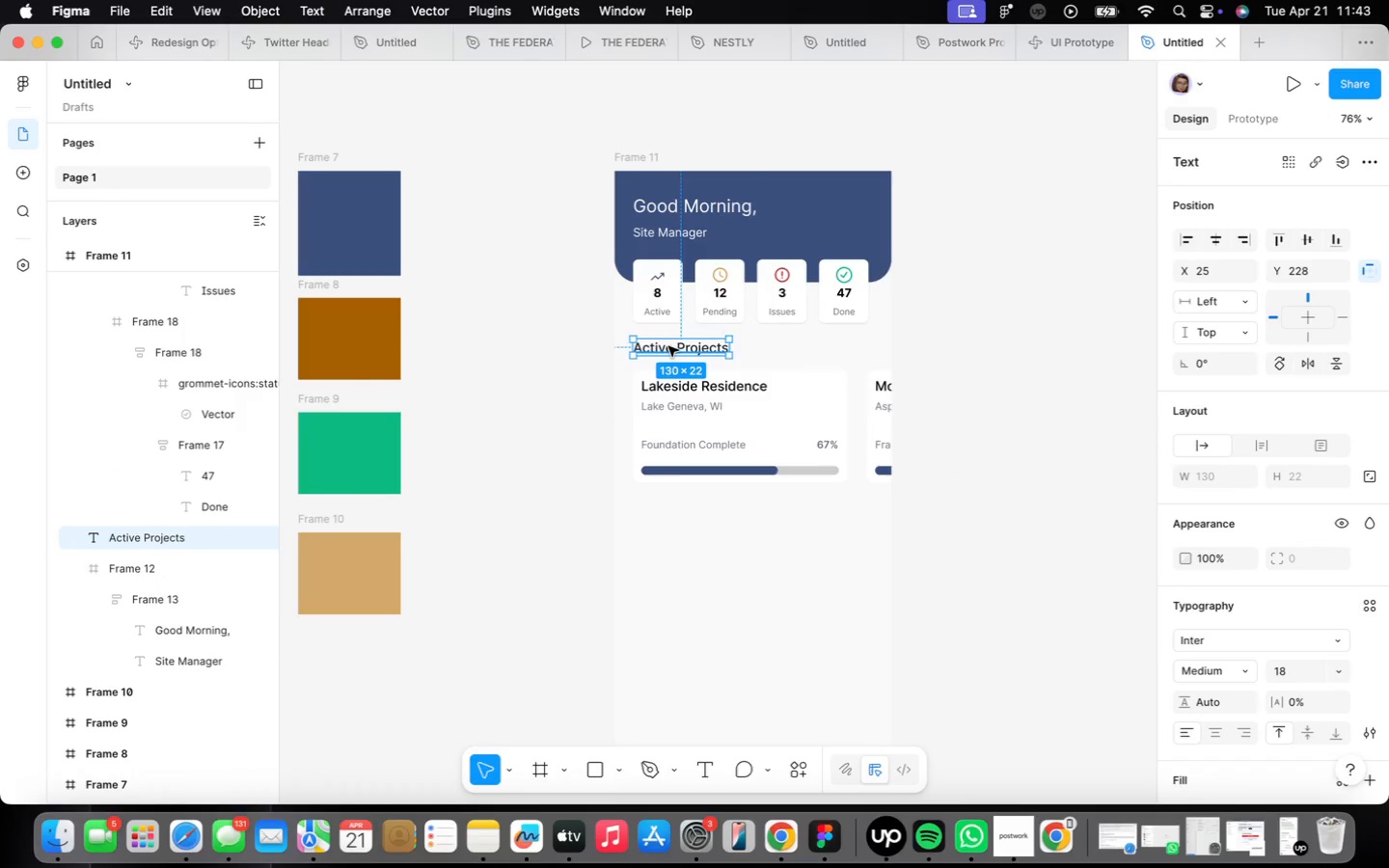 
hold_key(key=OptionLeft, duration=4.24)
left_click_drag(start_coordinate=[668, 346], to_coordinate=[669, 512])
 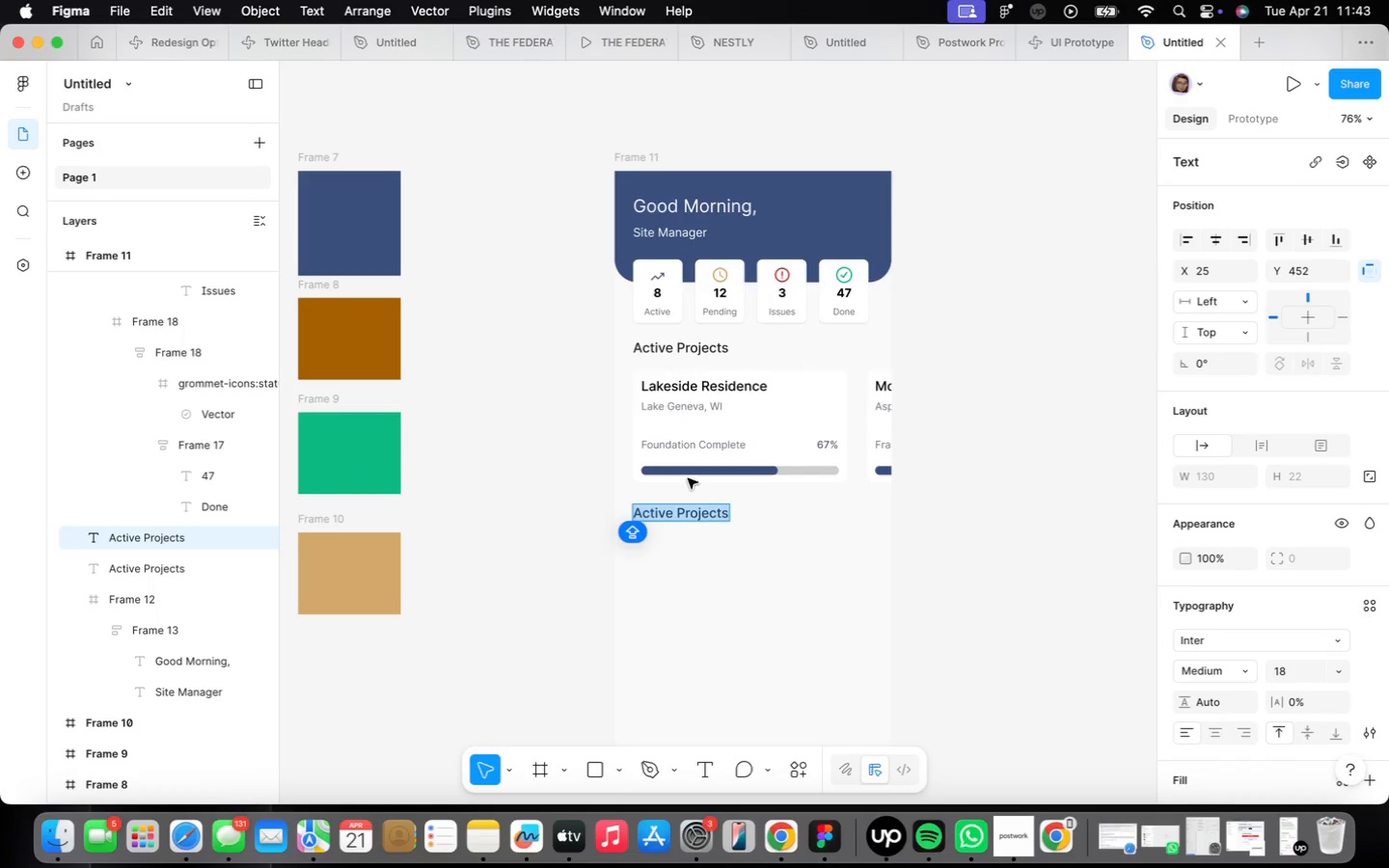 
type(Recent Updates)
 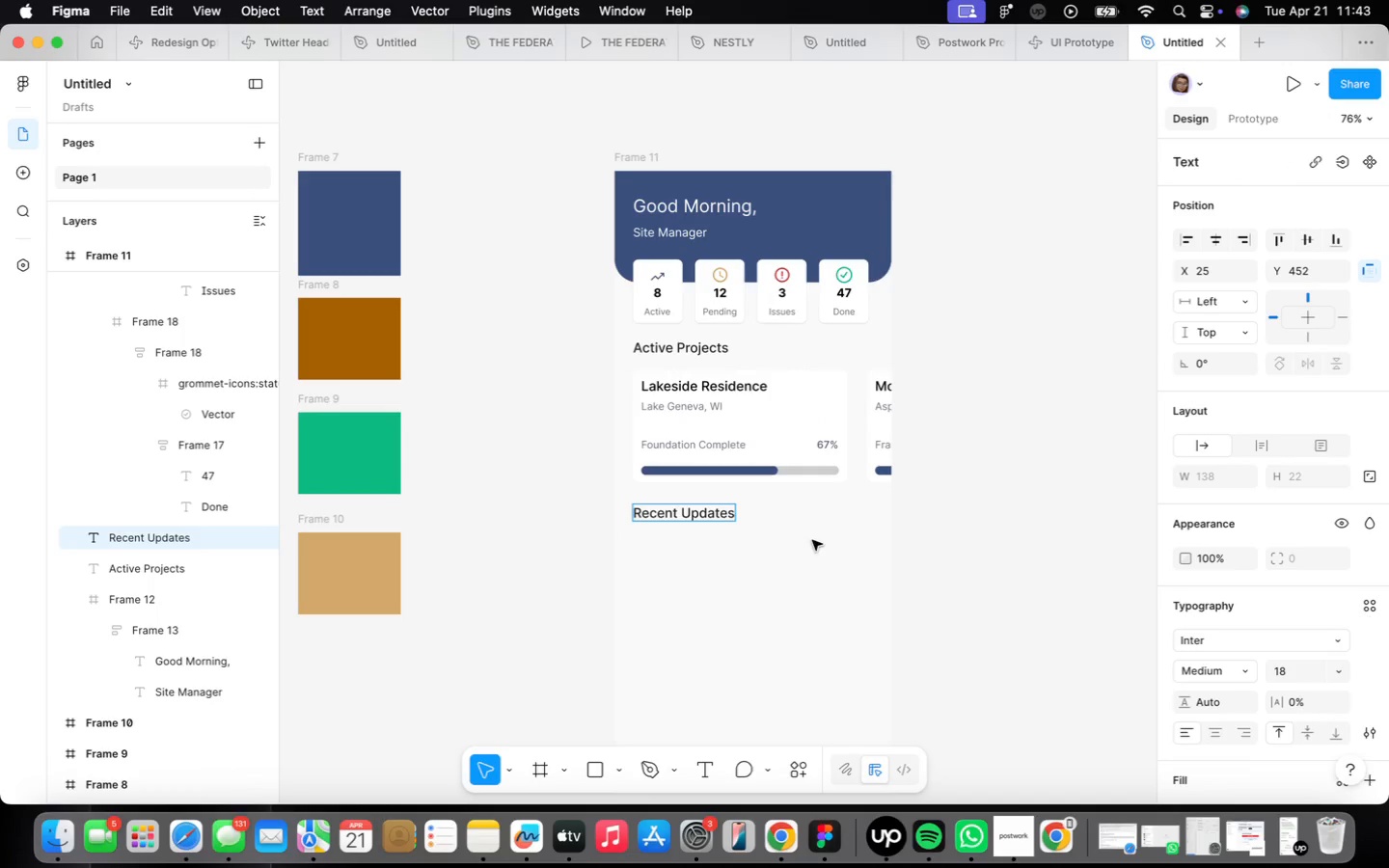 
left_click([812, 539])
 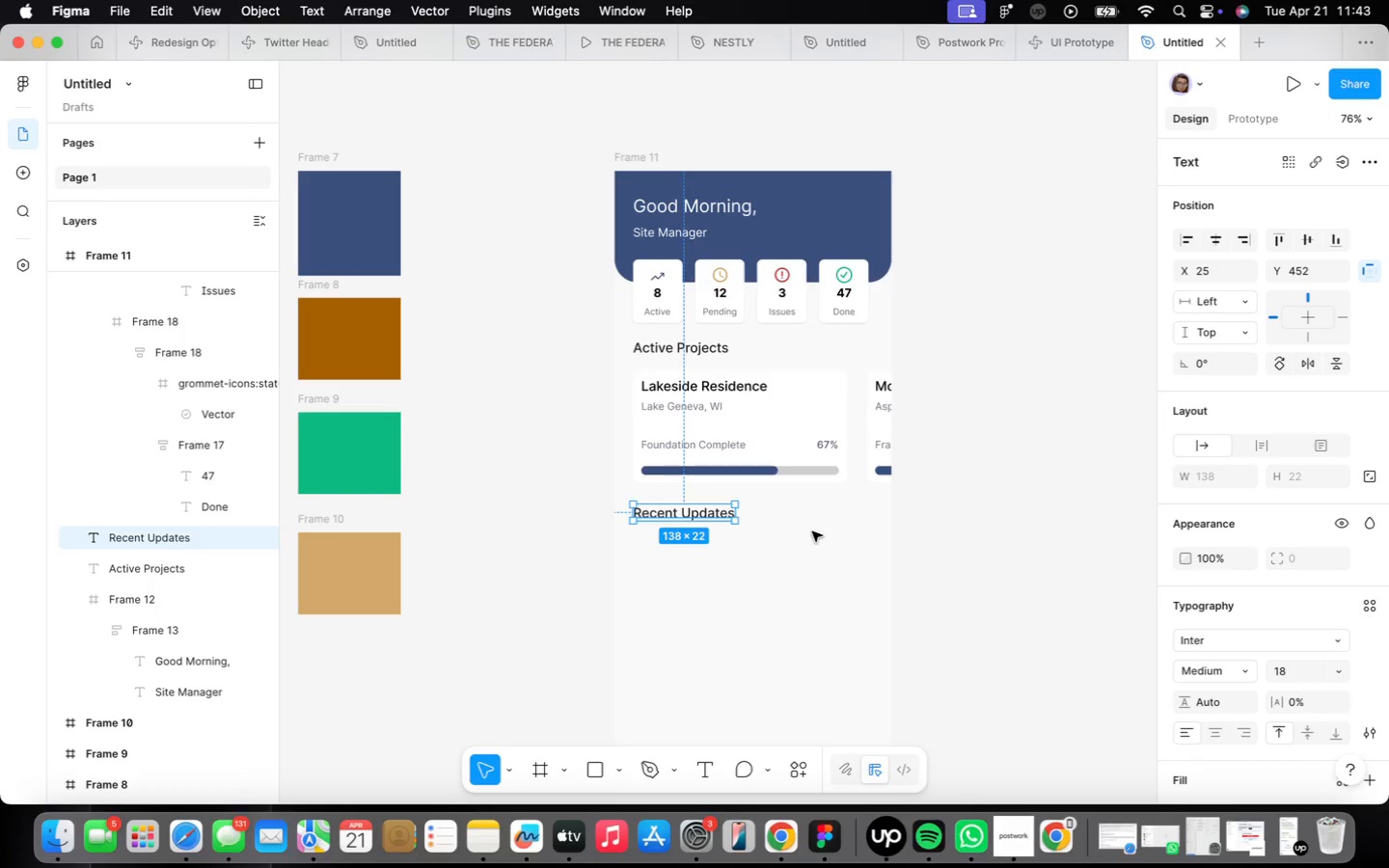 
left_click([824, 590])
 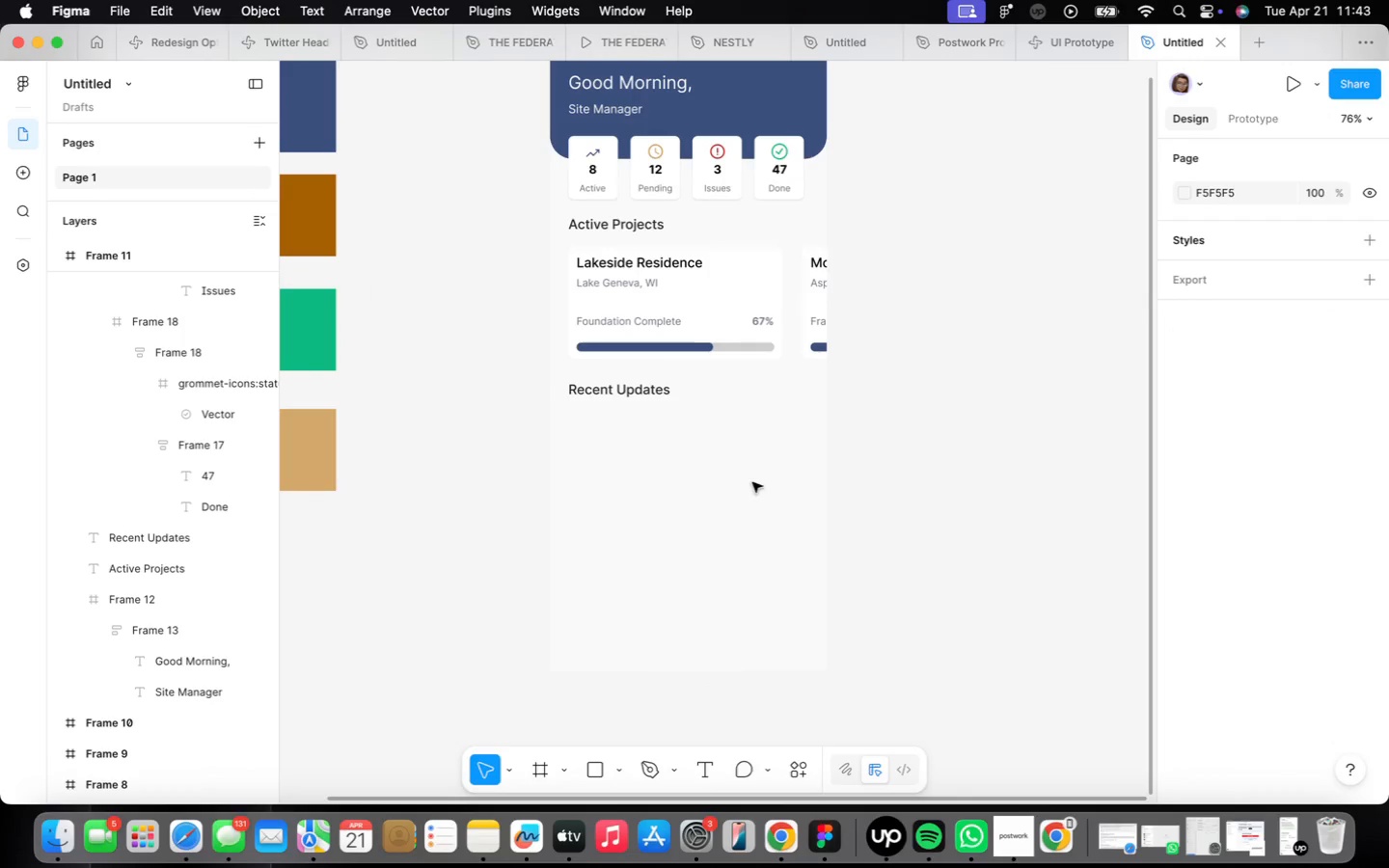 
key(F)
 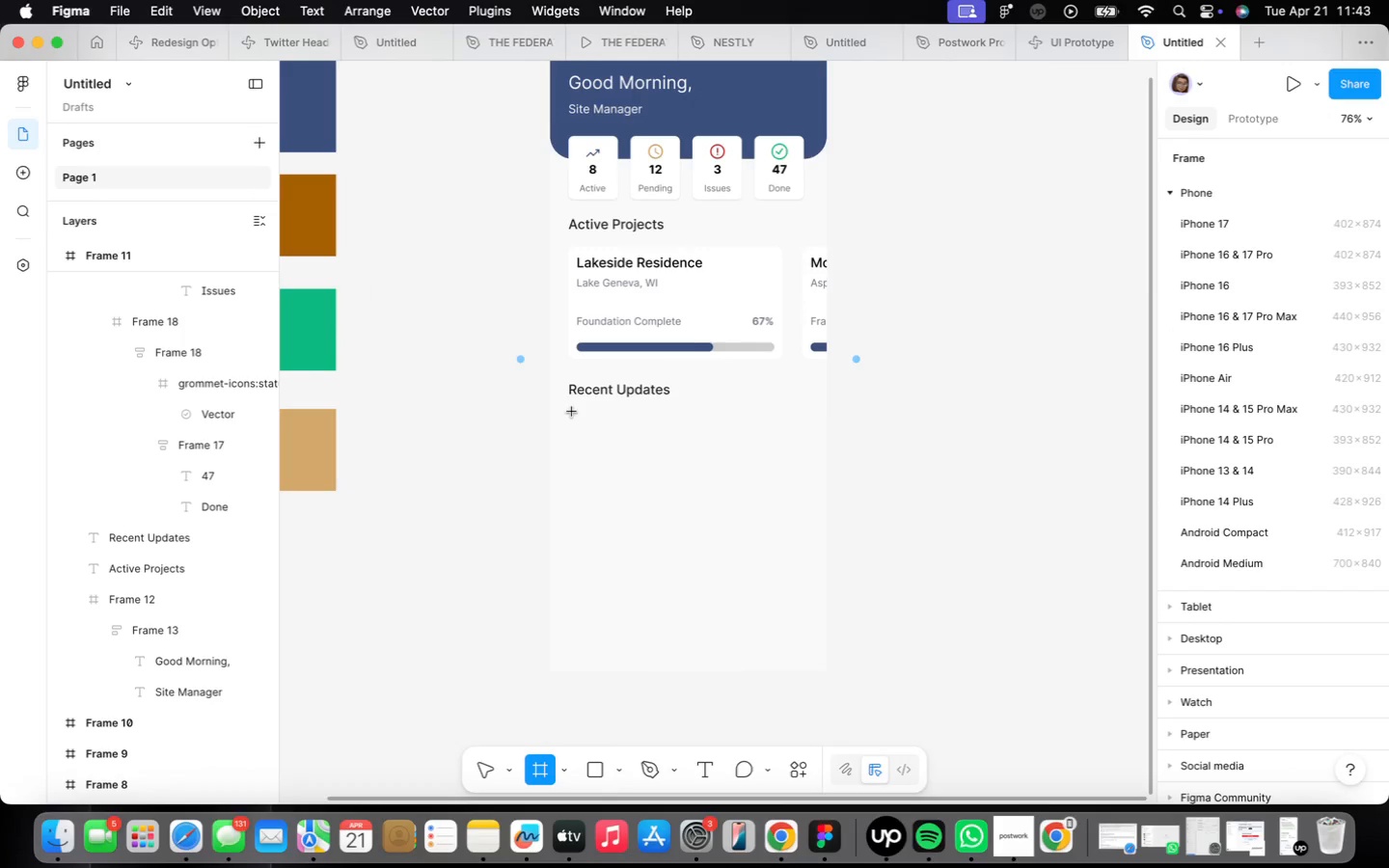 
left_click_drag(start_coordinate=[572, 412], to_coordinate=[797, 637])
 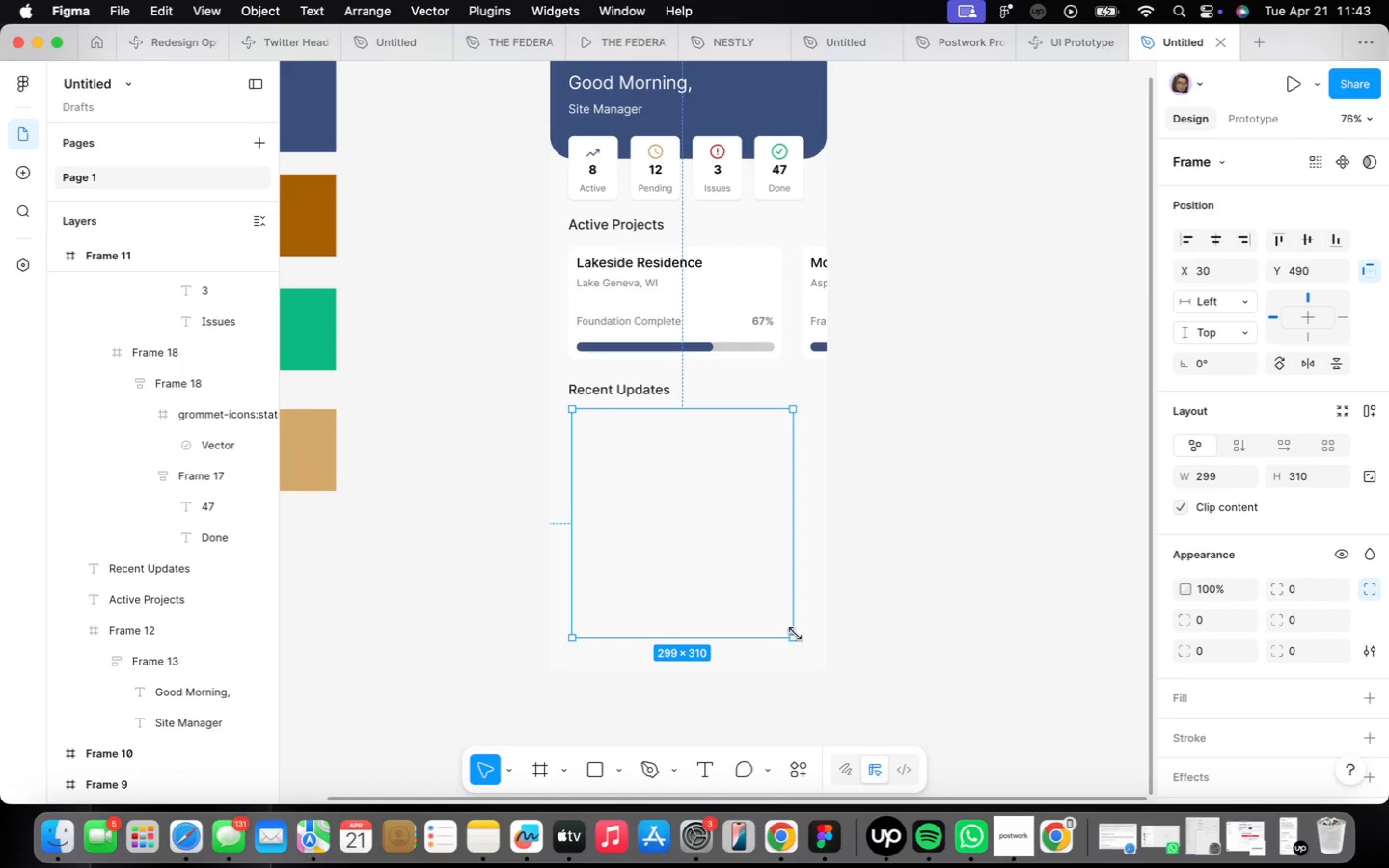 
scroll: coordinate [781, 576], scroll_direction: down, amount: 10.0
 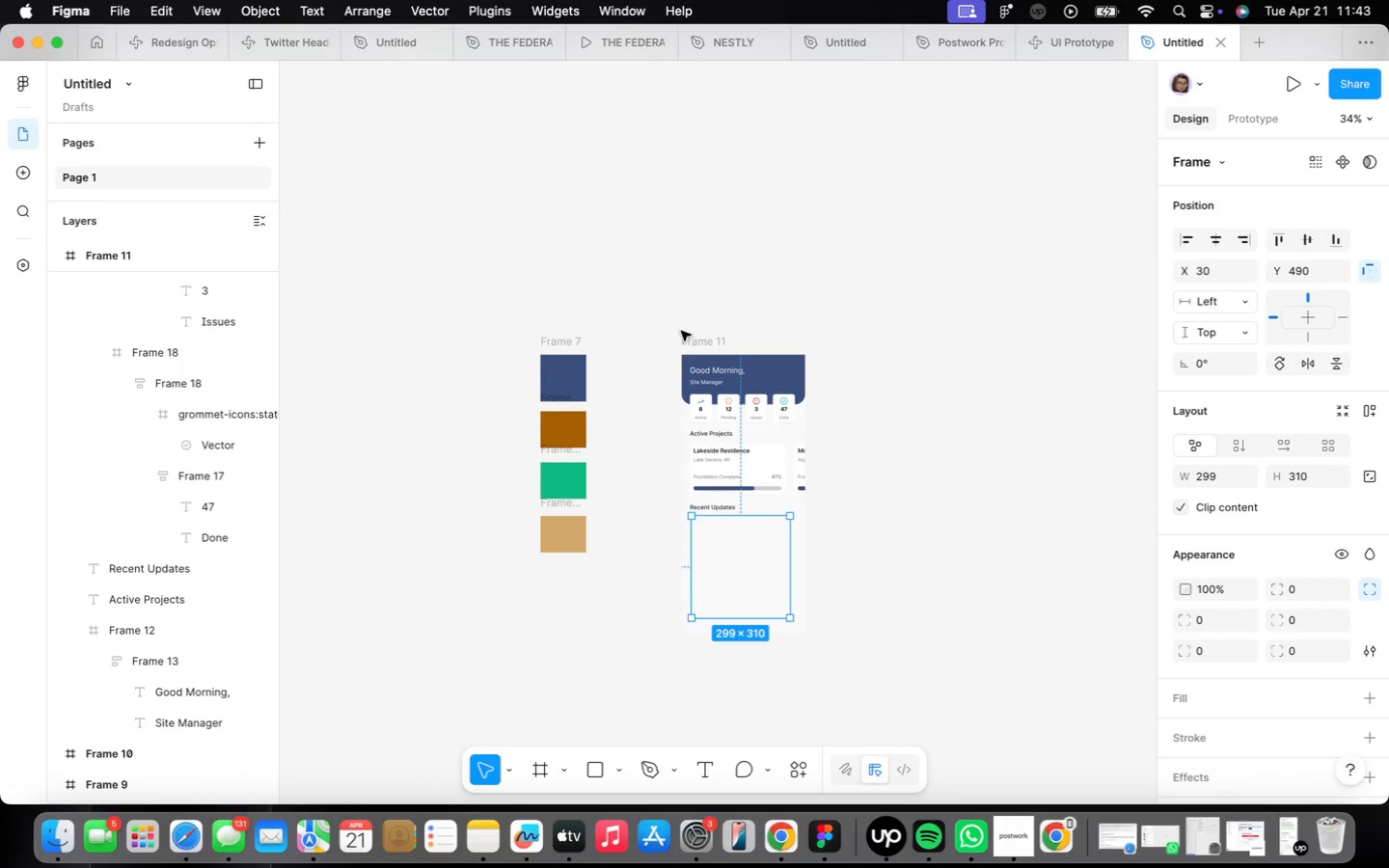 
left_click([686, 338])
 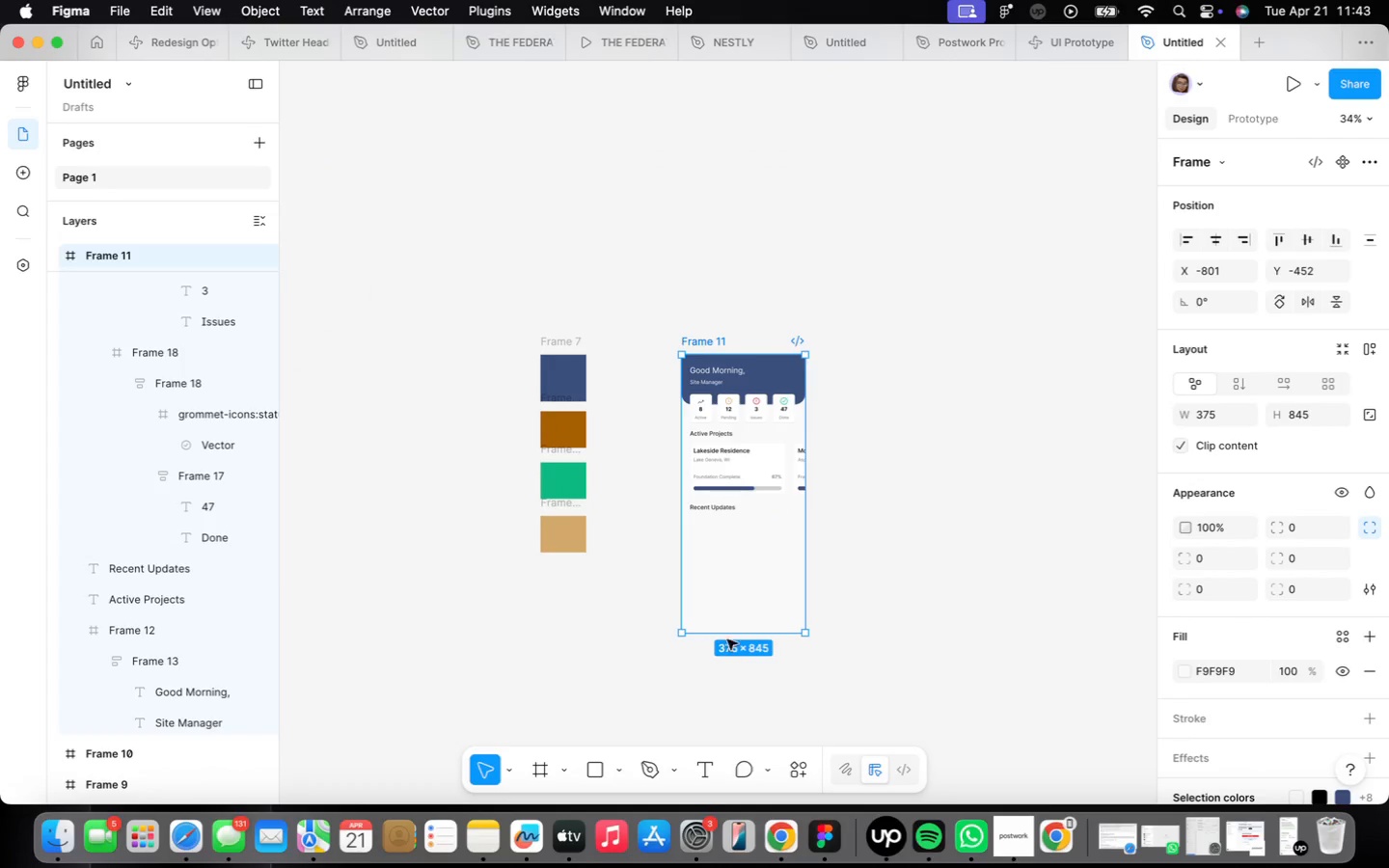 
left_click_drag(start_coordinate=[725, 637], to_coordinate=[727, 692])
 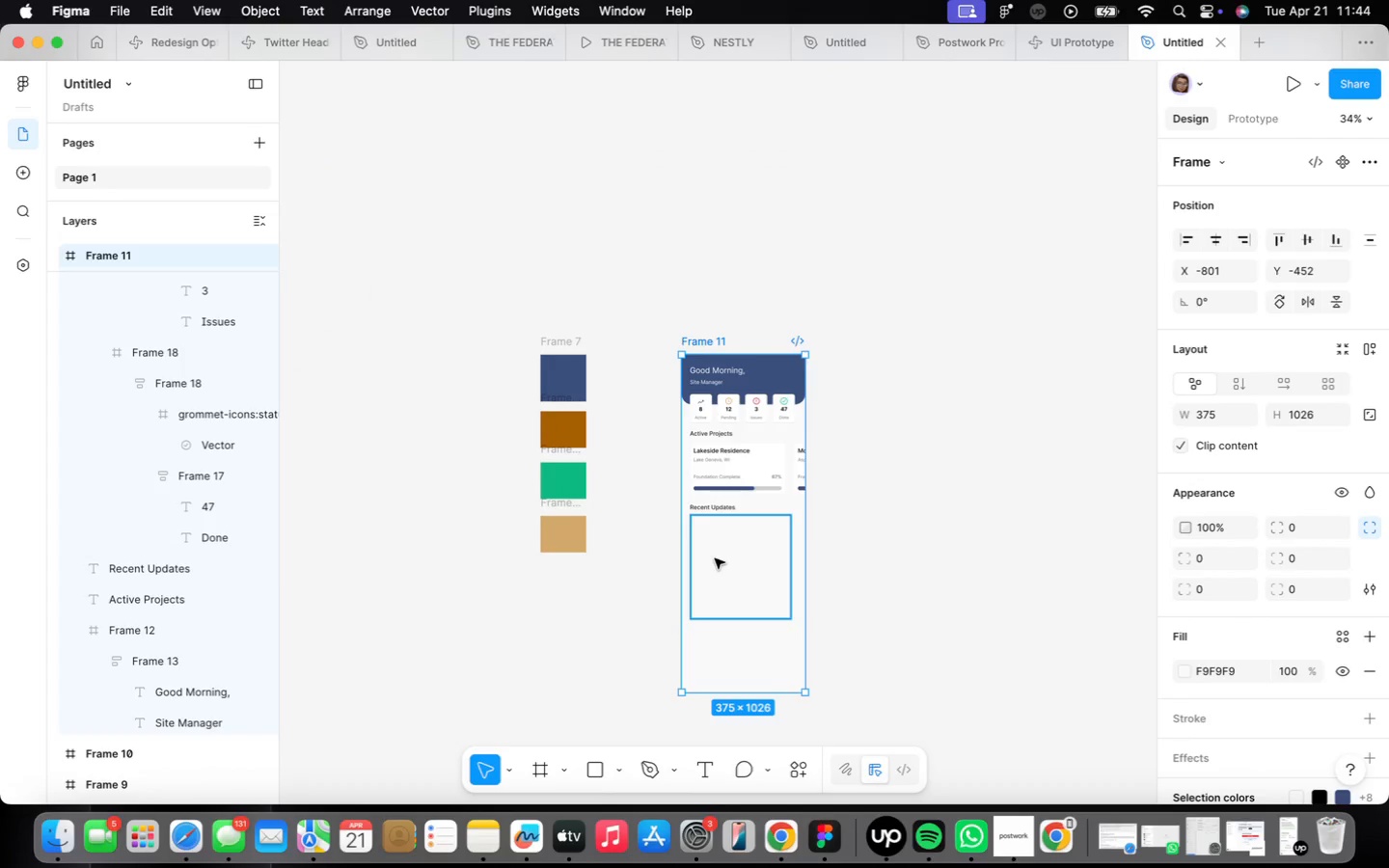 
left_click([718, 562])
 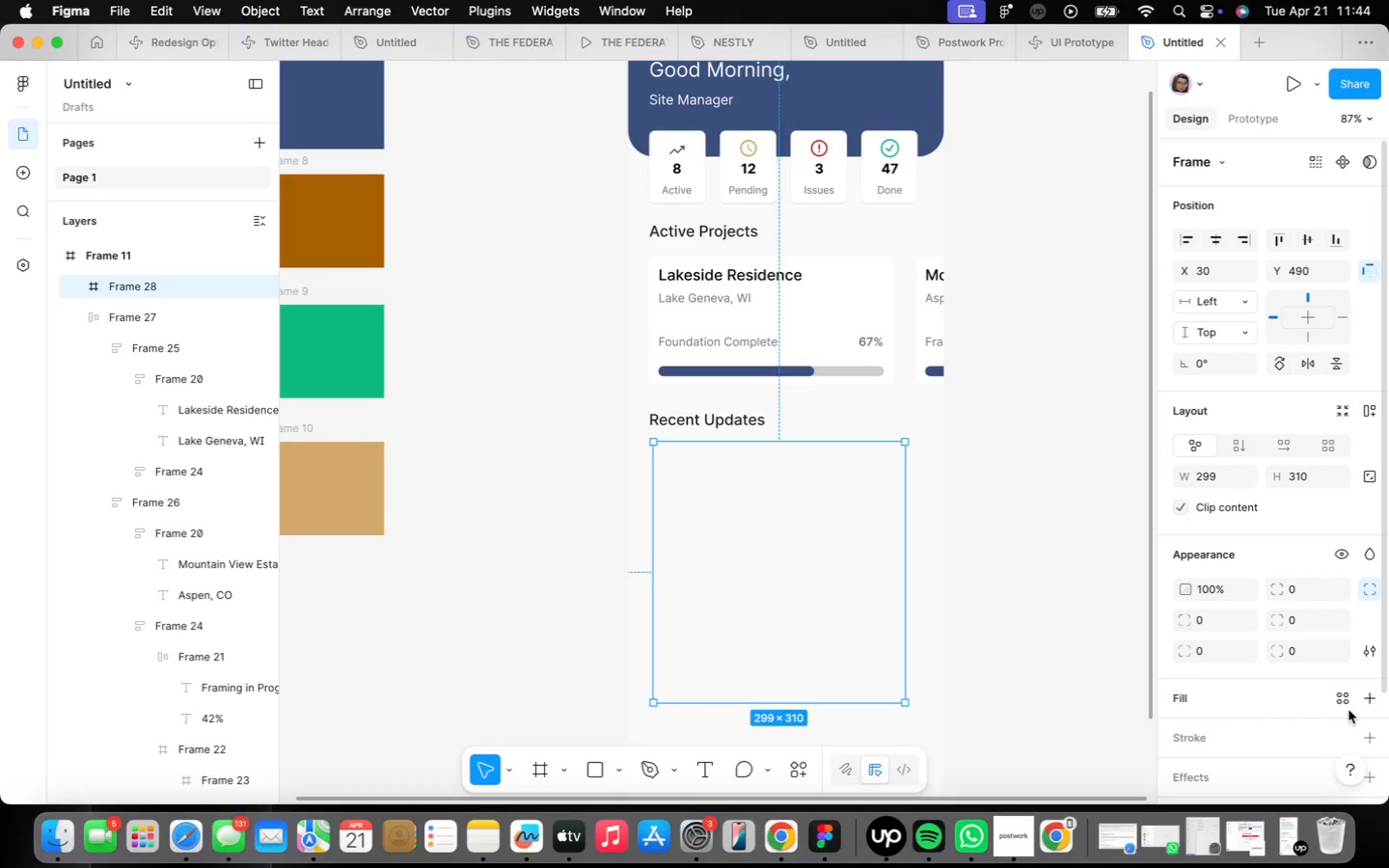 
scroll: coordinate [716, 563], scroll_direction: up, amount: 12.0
 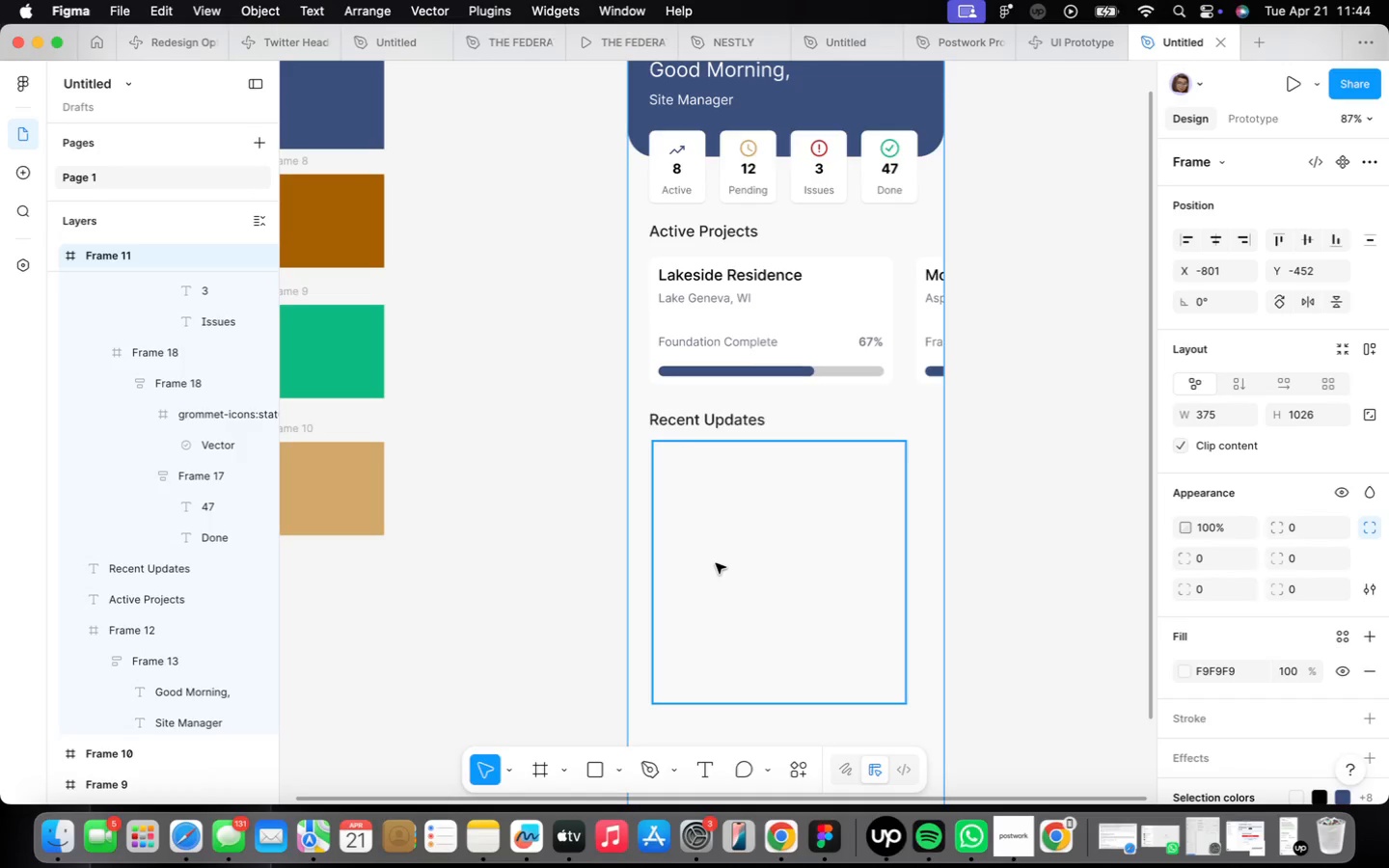 
left_click([1366, 702])
 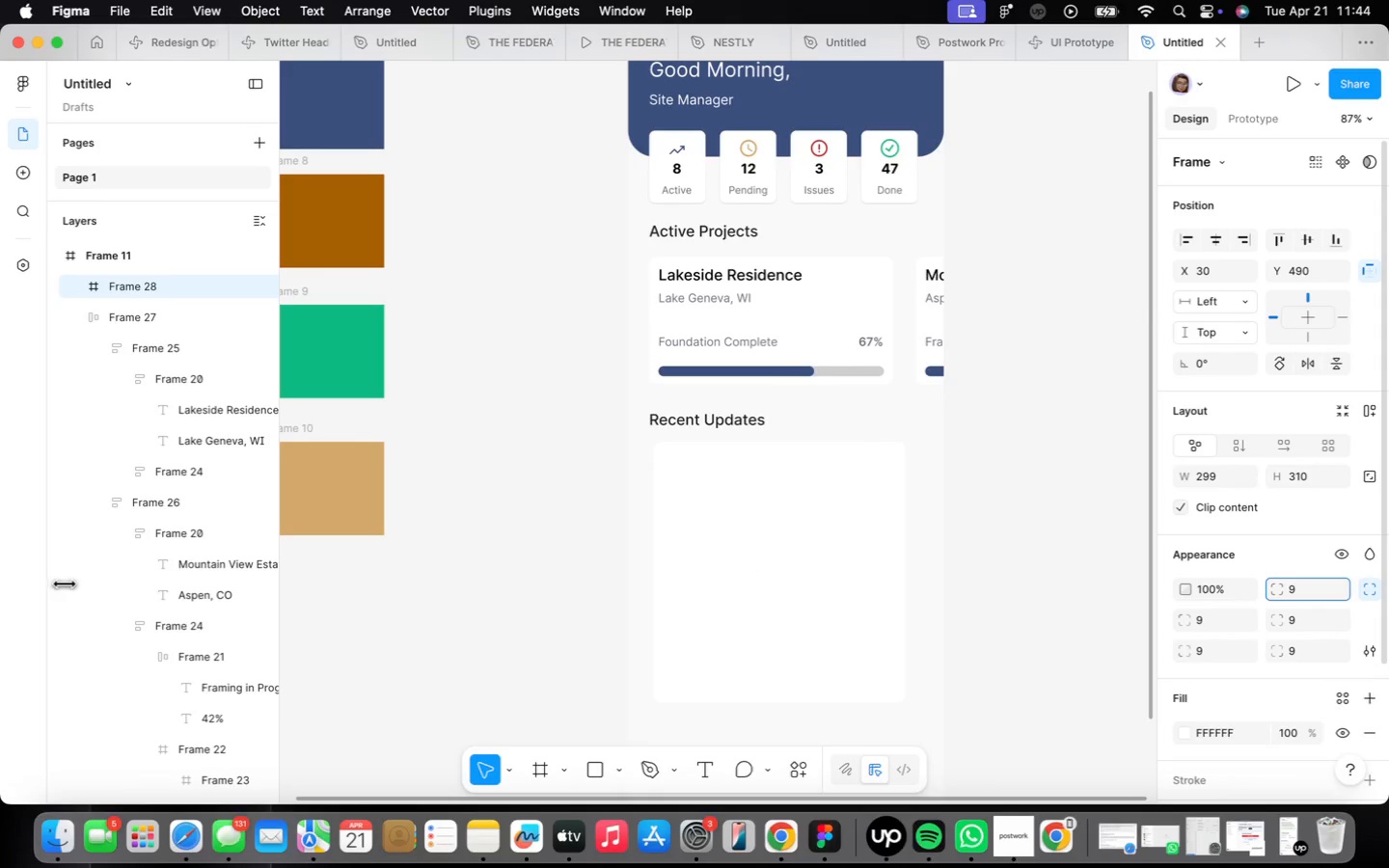 
wait(8.46)
 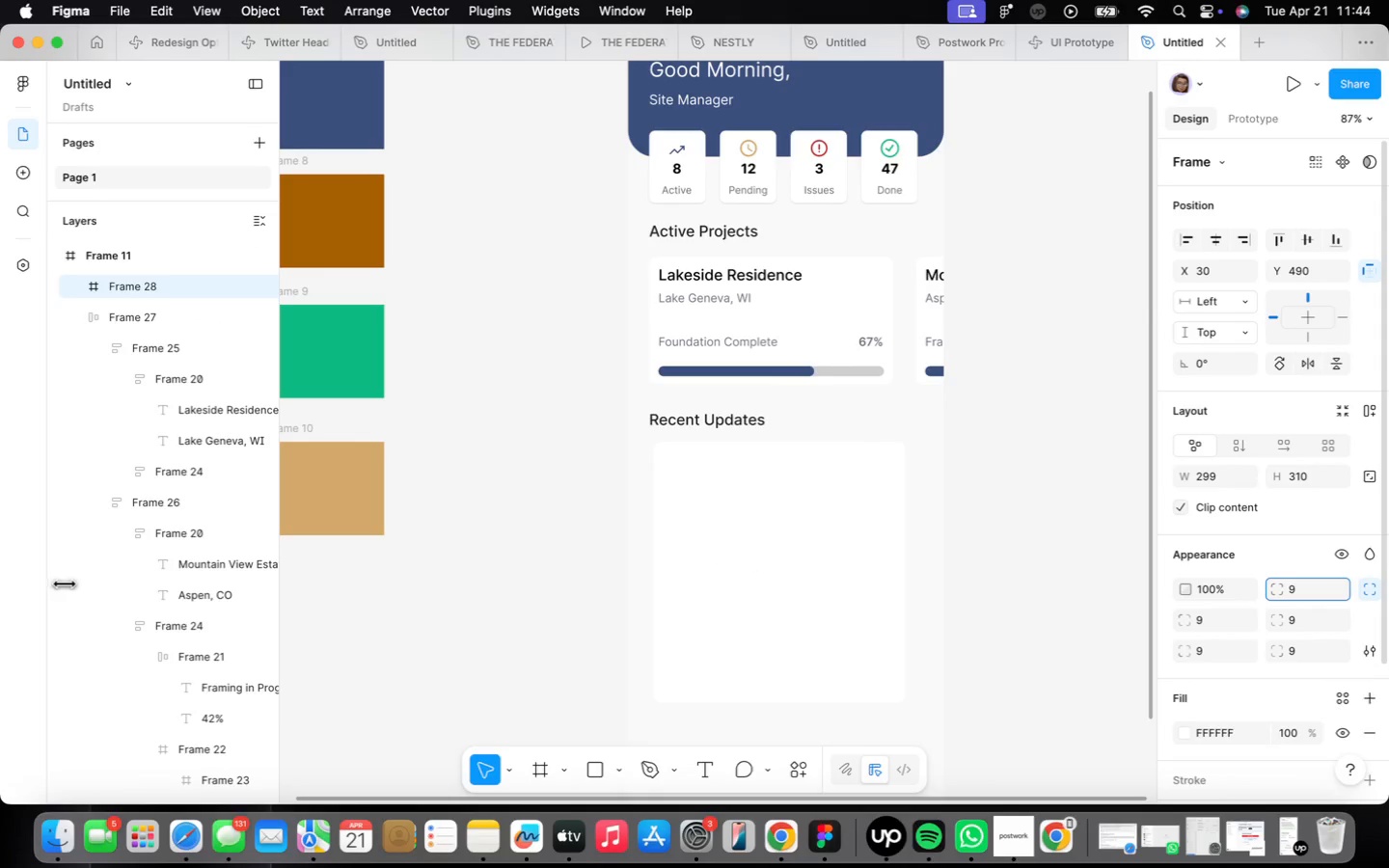 
left_click_drag(start_coordinate=[897, 533], to_coordinate=[914, 535])
 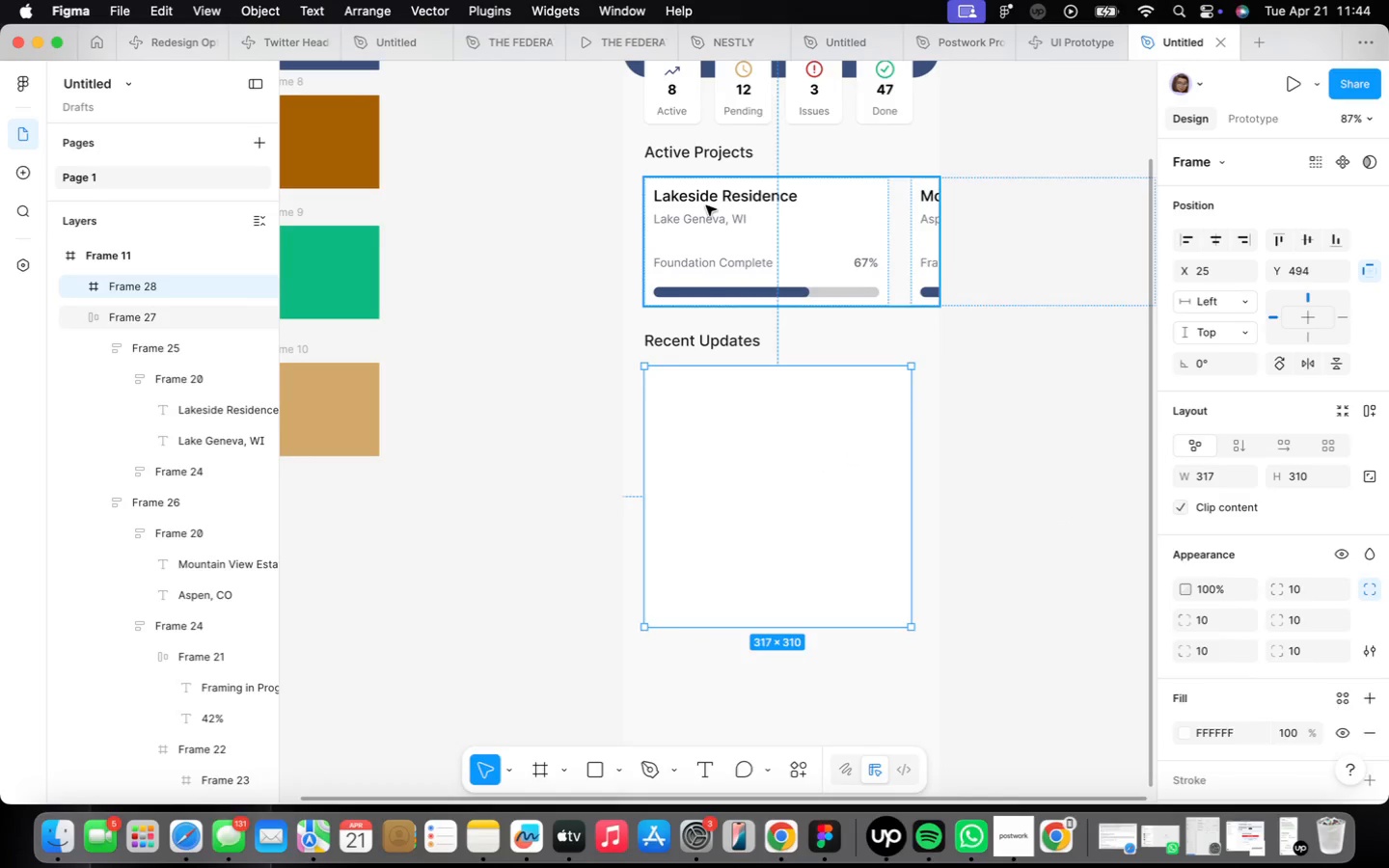 
double_click([699, 216])
 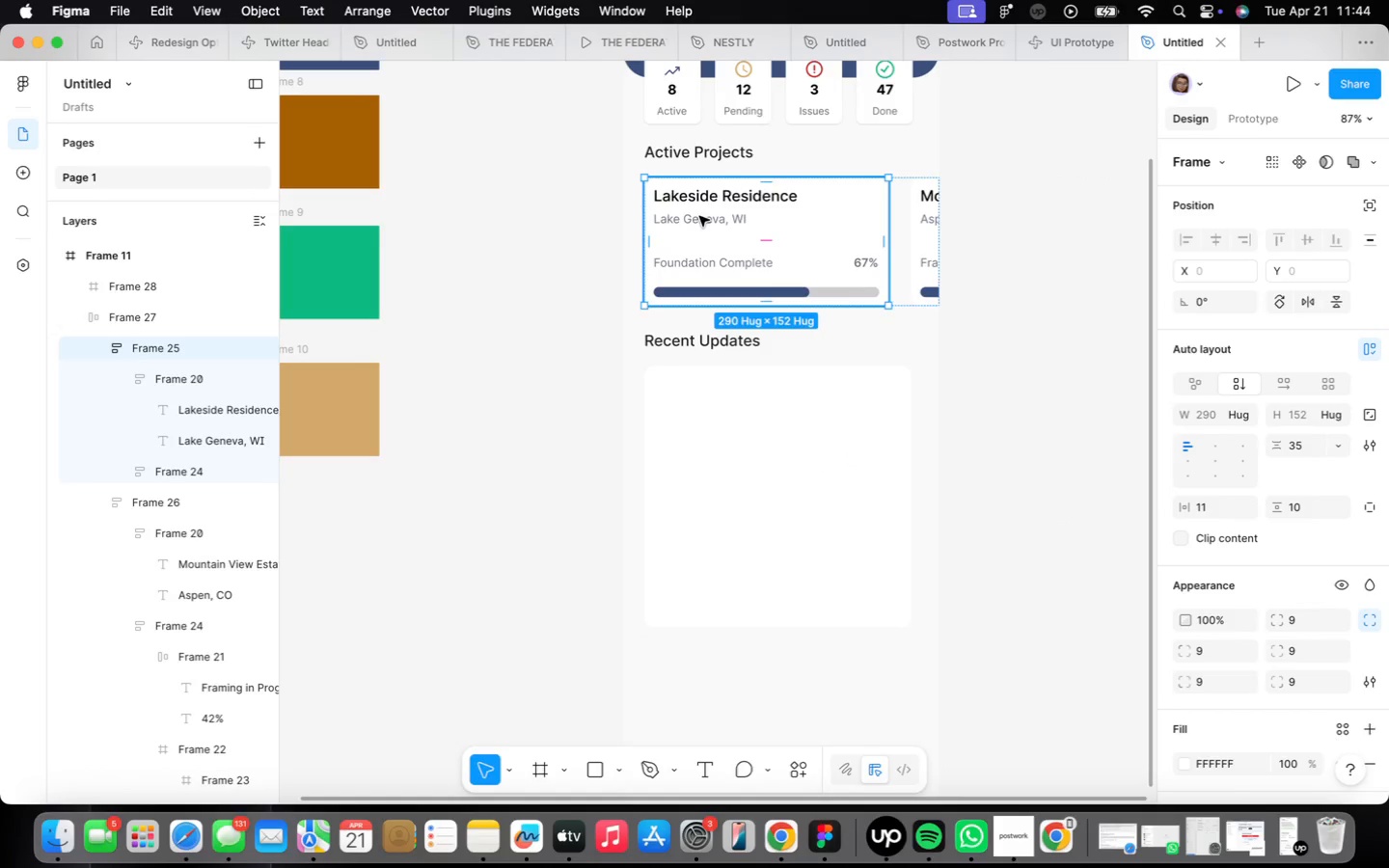 
double_click([699, 216])
 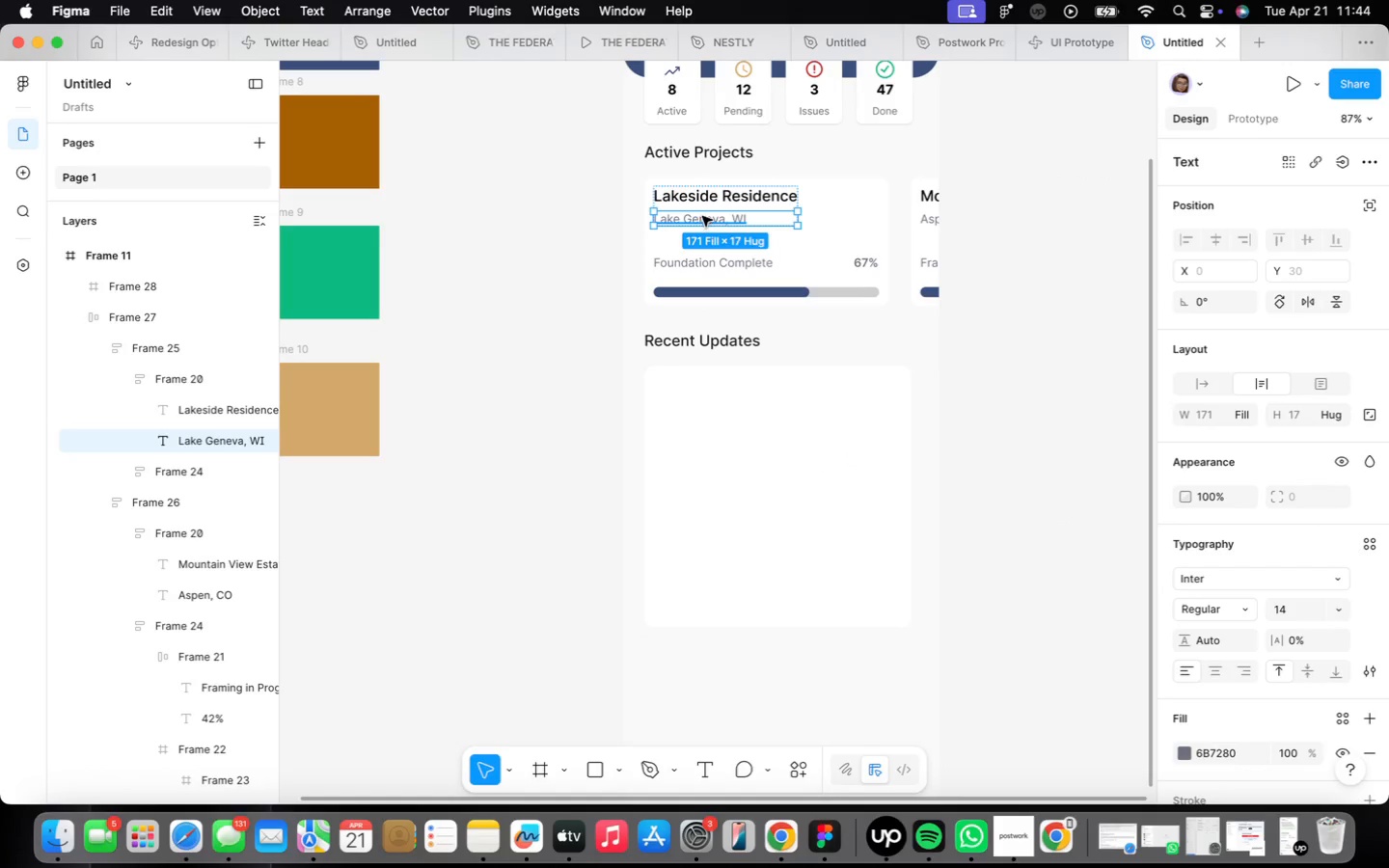 
hold_key(key=OptionLeft, duration=1.33)
left_click_drag(start_coordinate=[702, 216], to_coordinate=[732, 409])
 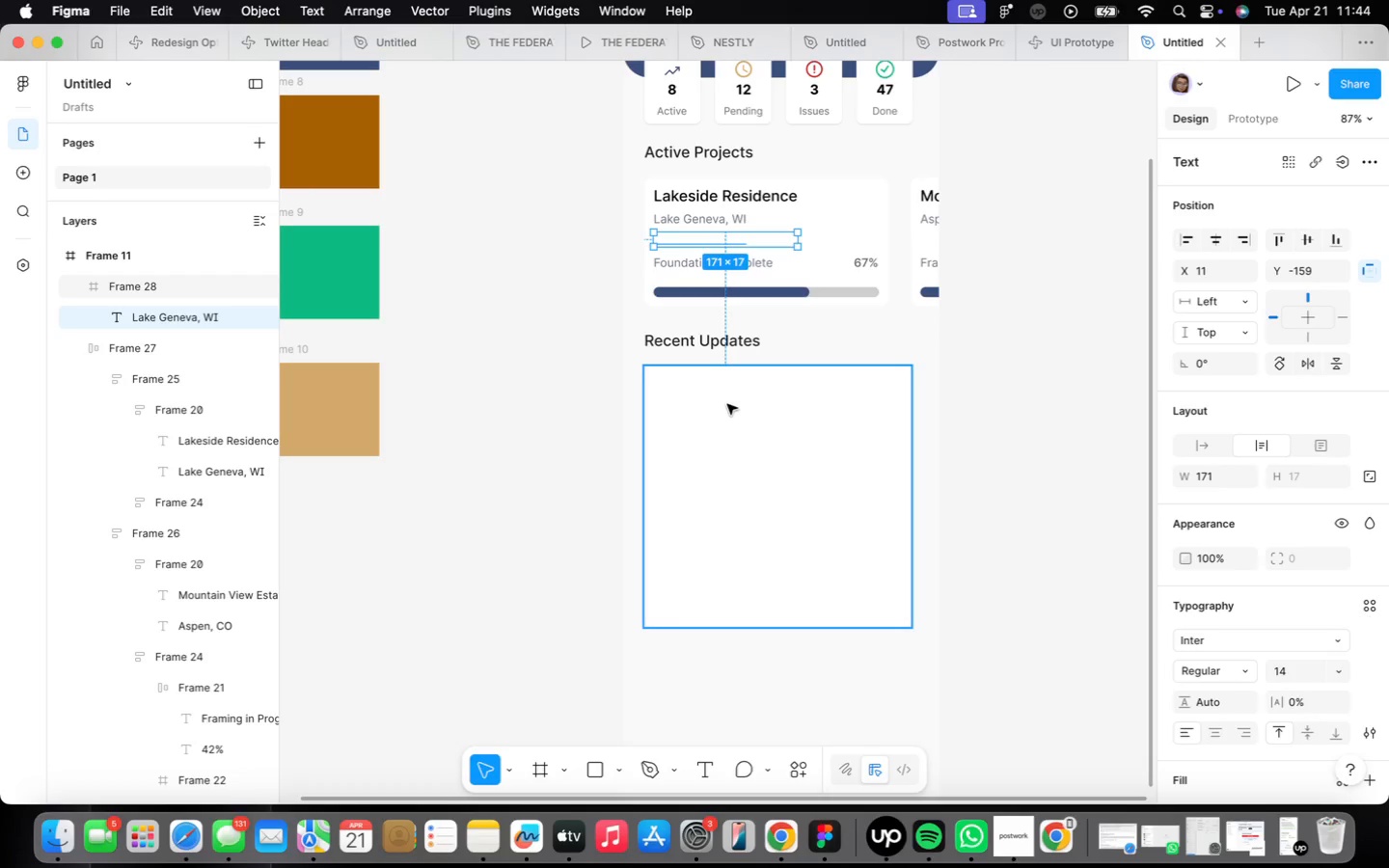 
double_click([727, 404])
 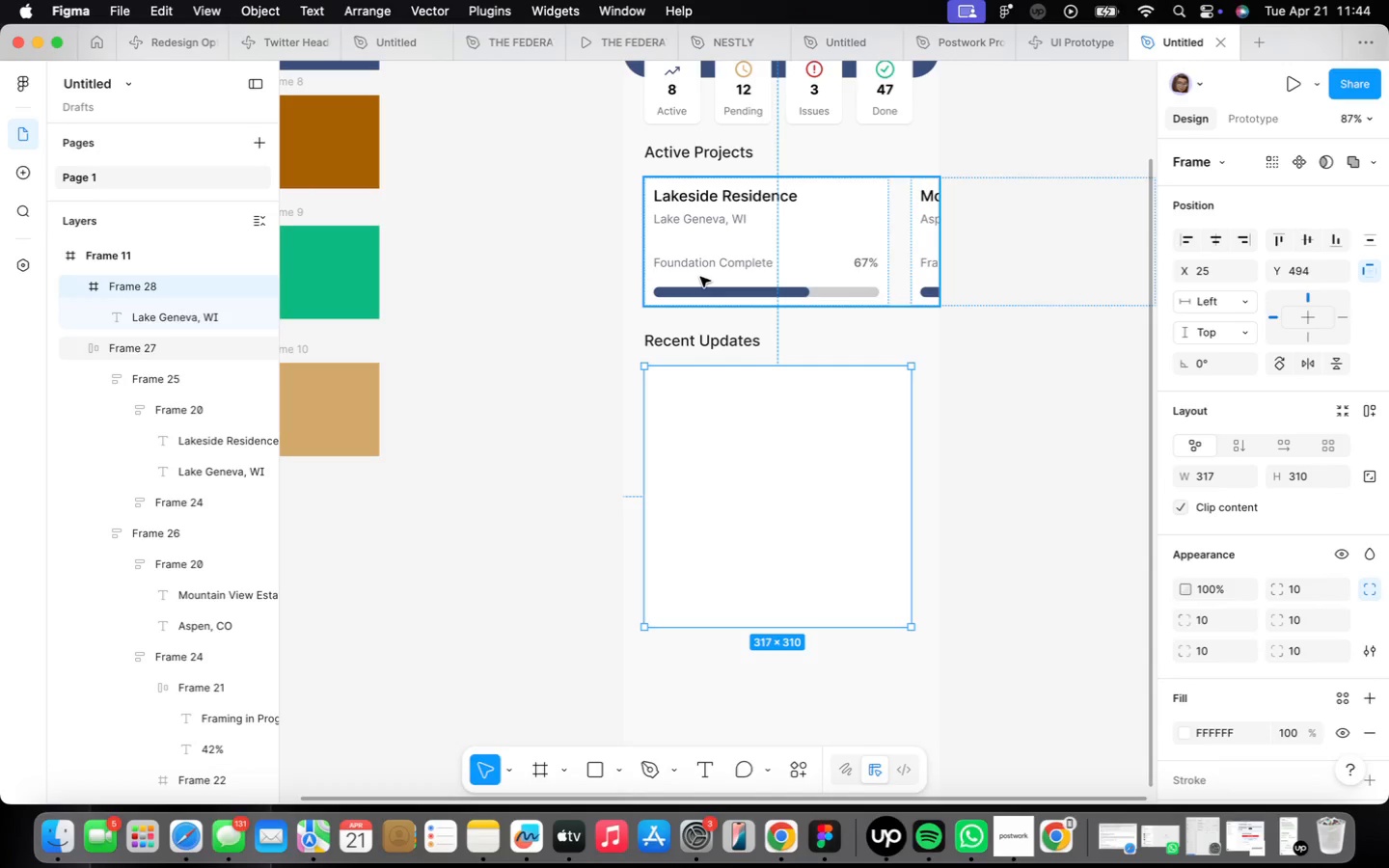 
double_click([700, 277])
 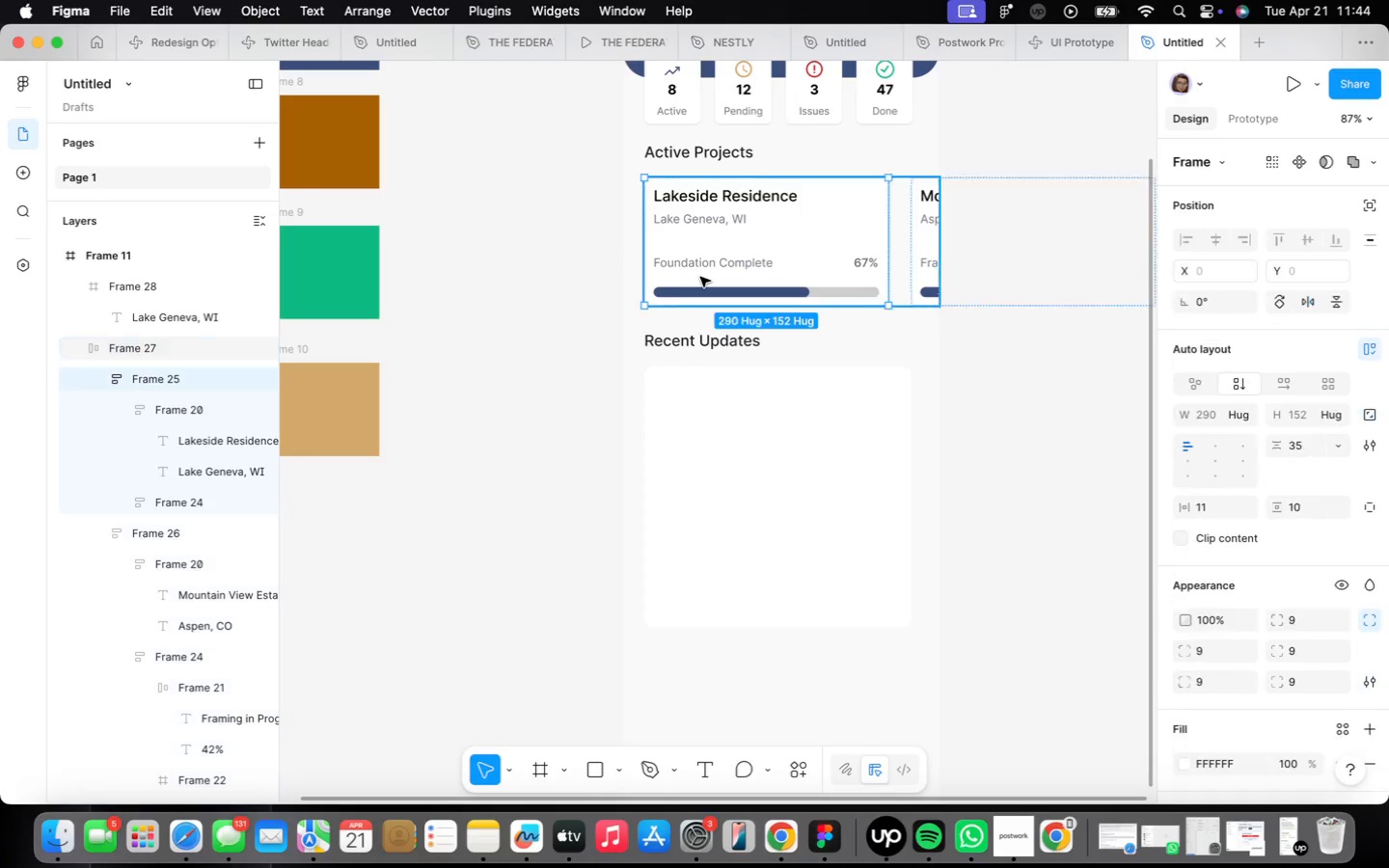 
triple_click([700, 277])
 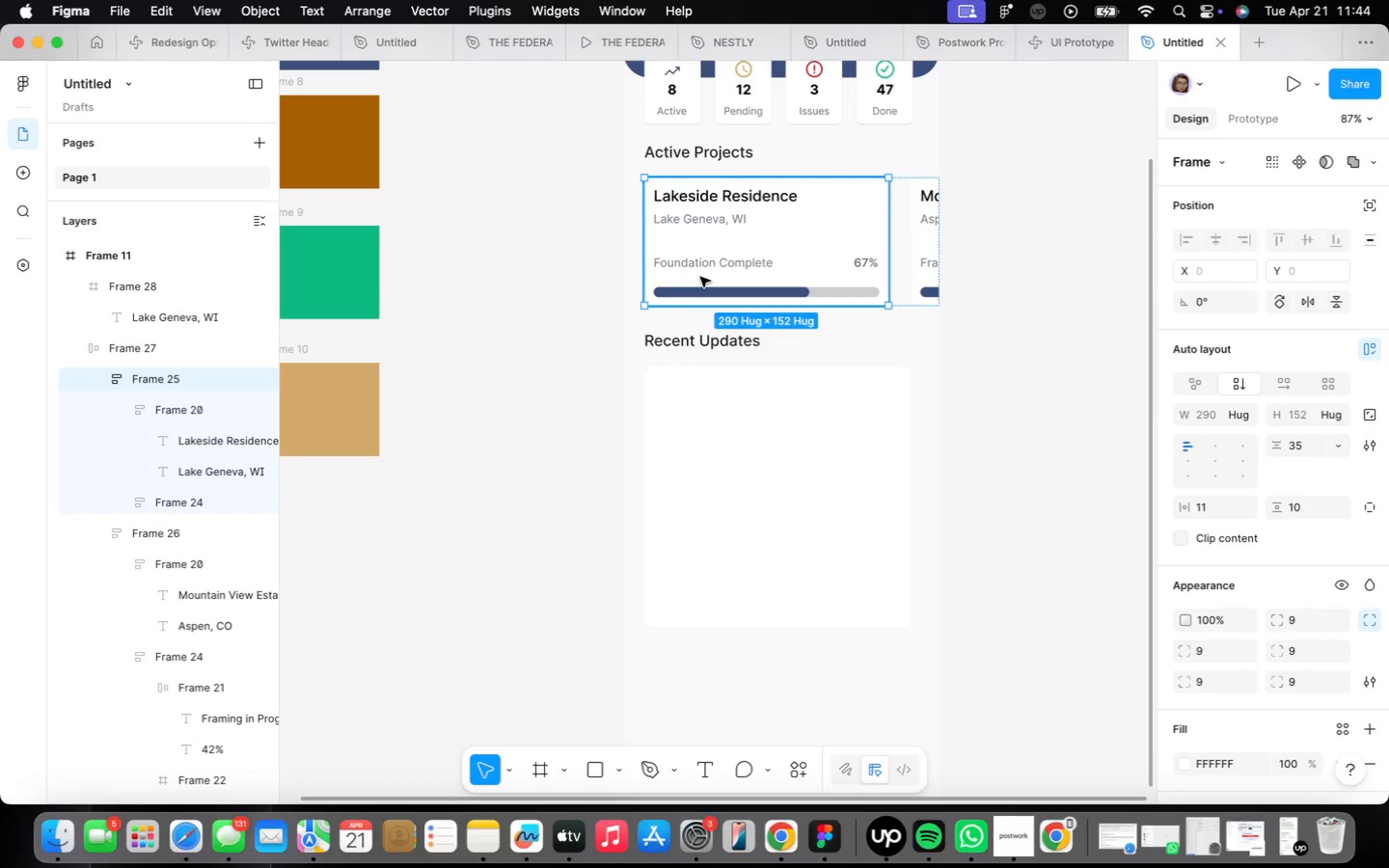 
triple_click([700, 277])
 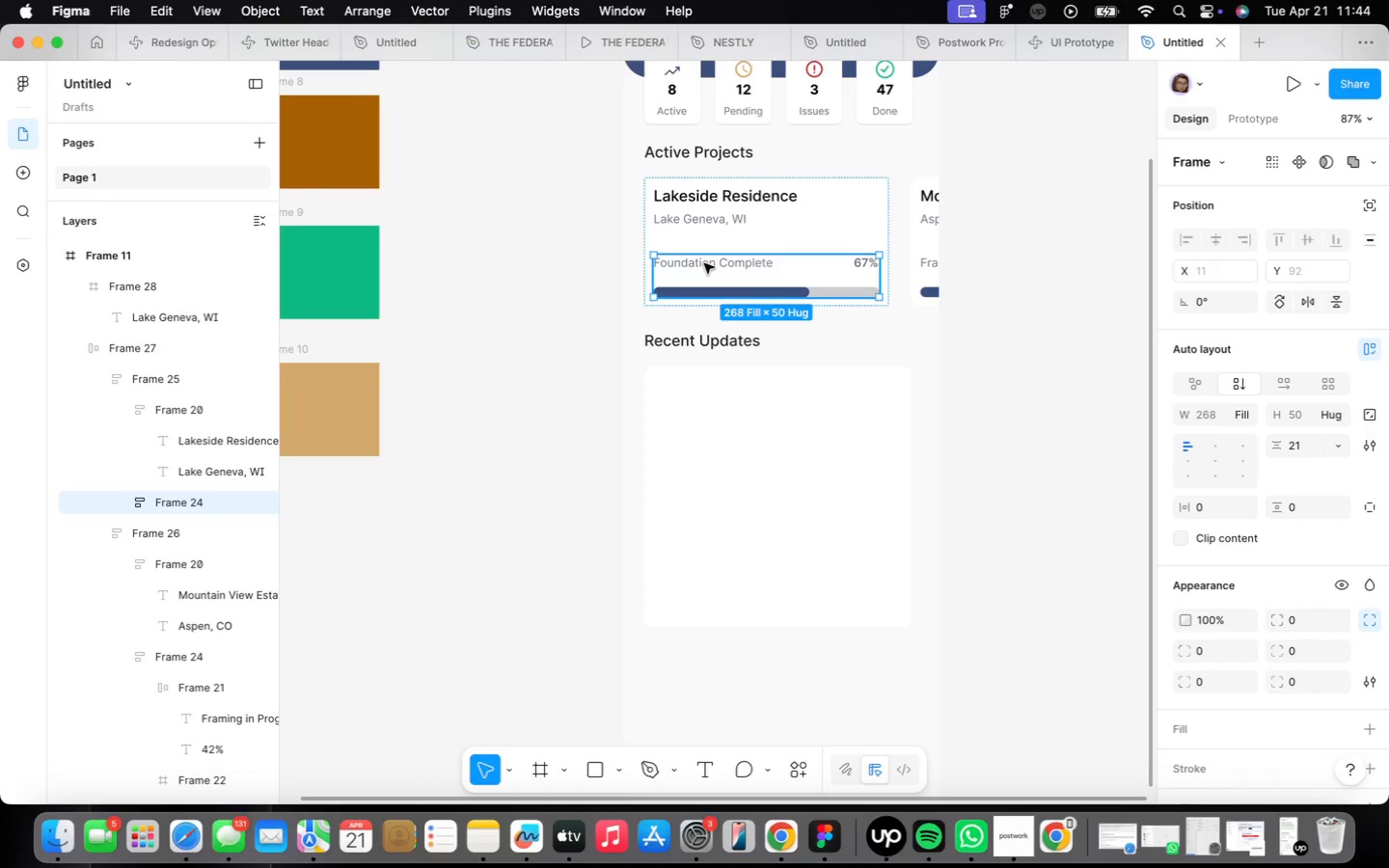 
left_click([704, 263])
 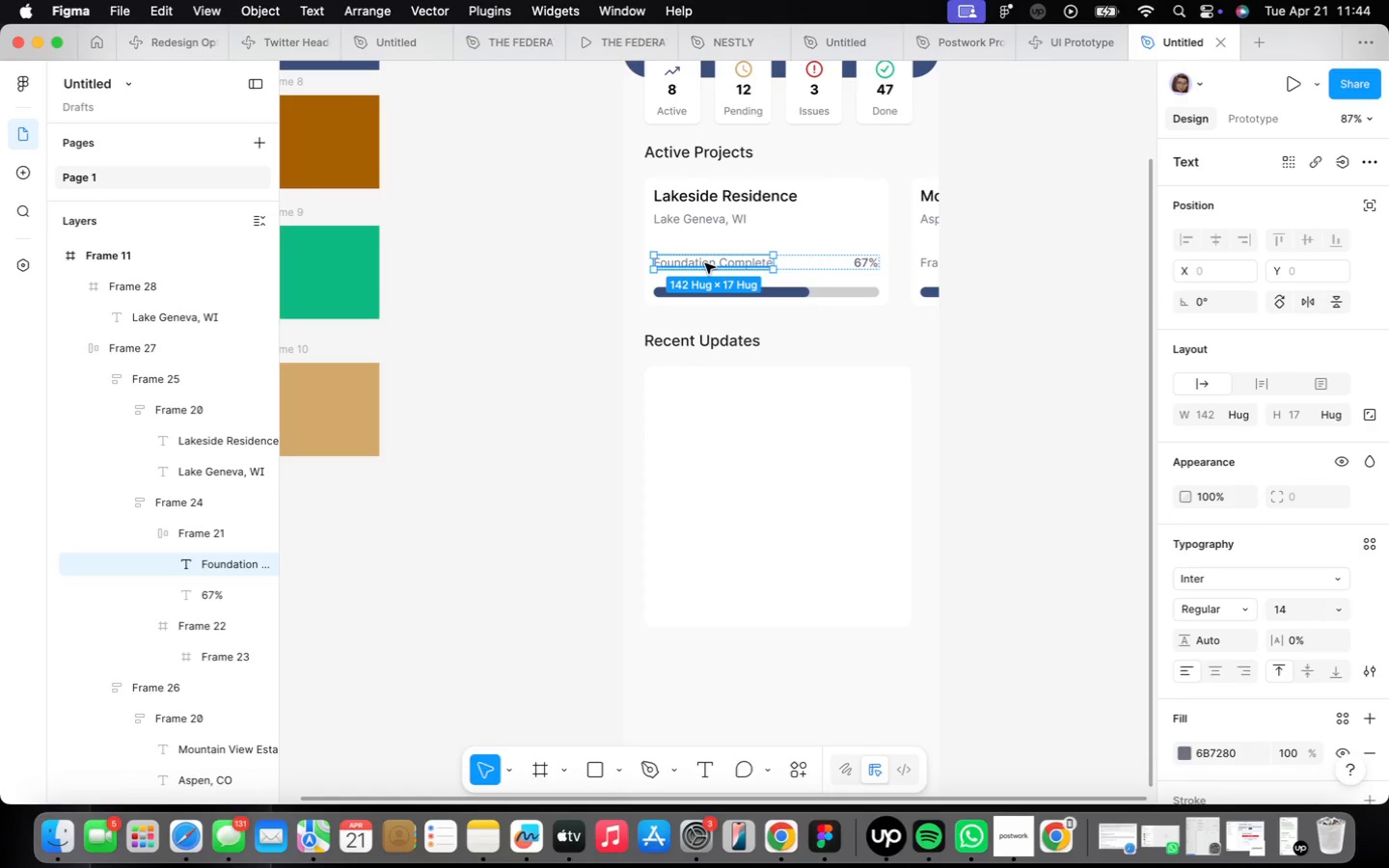 
hold_key(key=OptionLeft, duration=1.28)
left_click_drag(start_coordinate=[705, 263], to_coordinate=[714, 428])
 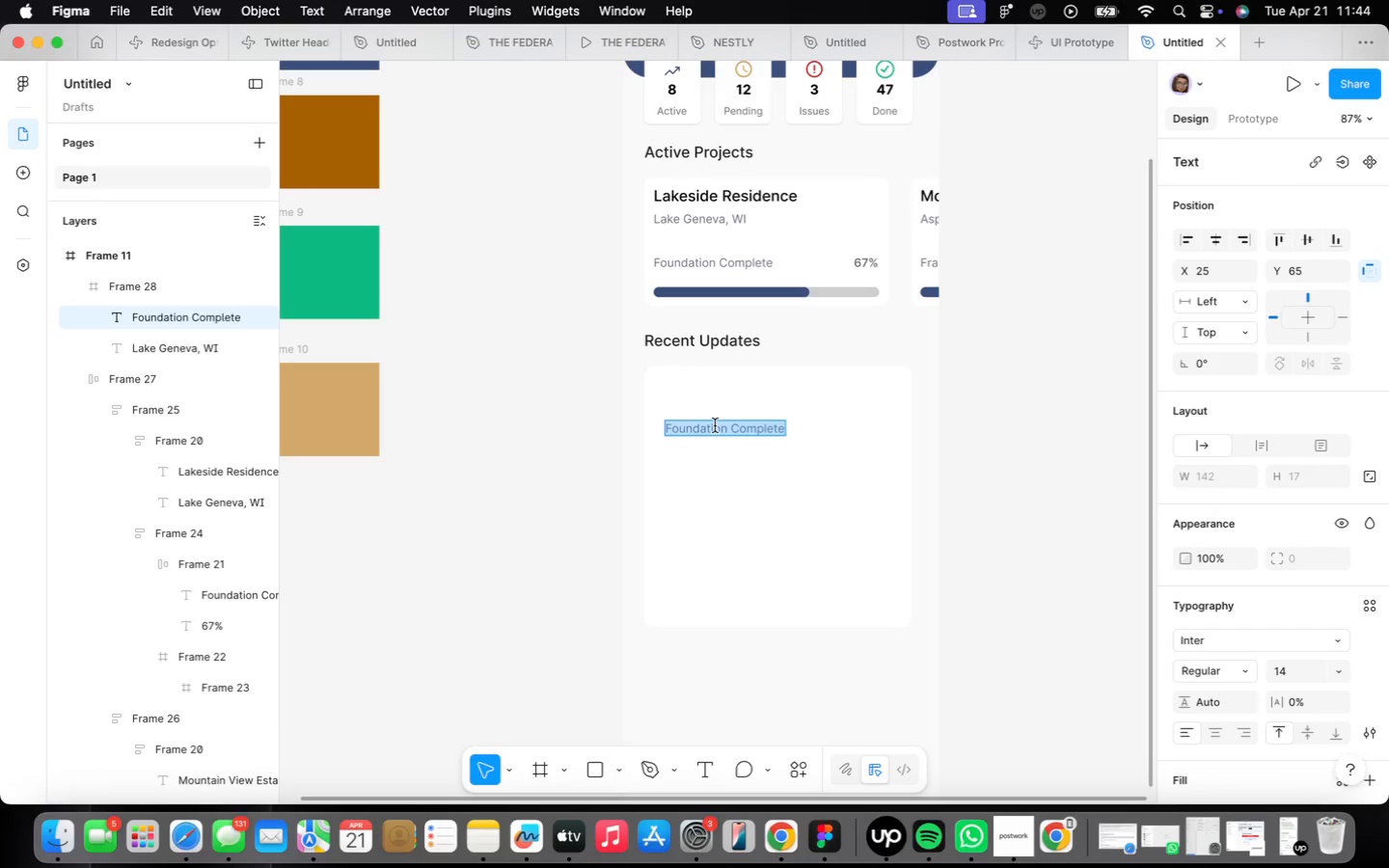 
type(Foundation Inspection Passed)
 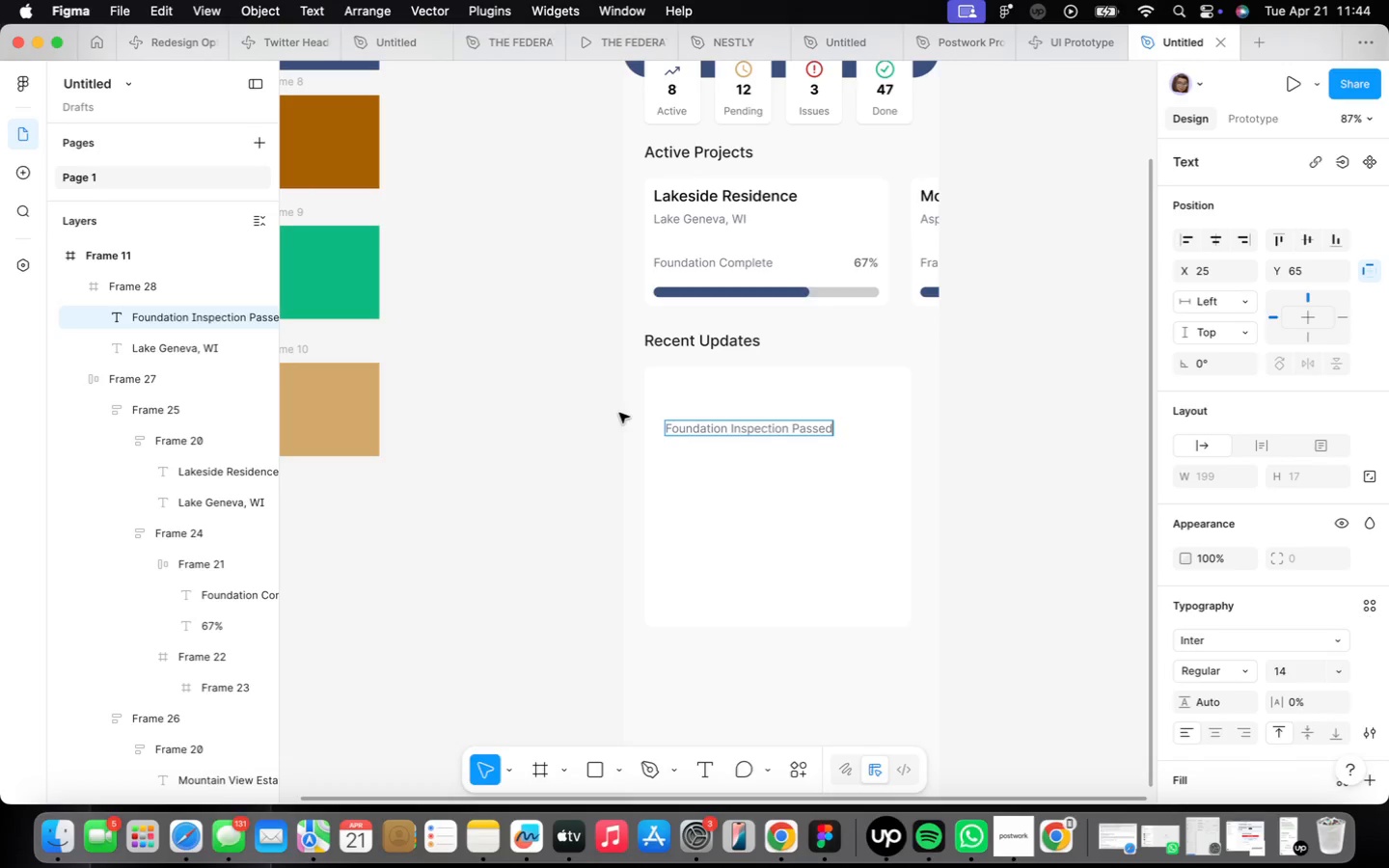 
scroll: coordinate [616, 412], scroll_direction: up, amount: 4.0
 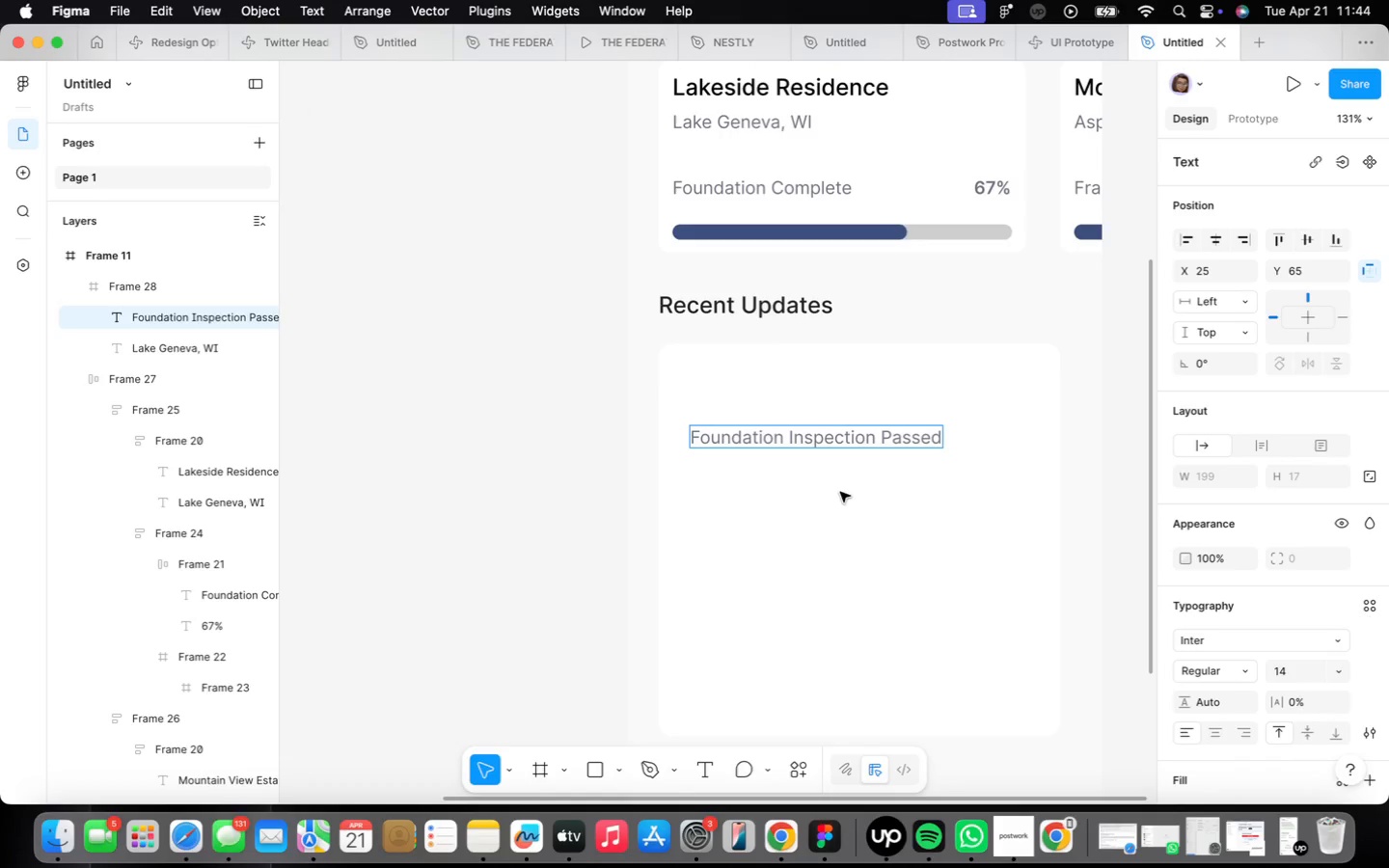 
type( L)
key(Backspace)
type(- l)
key(Backspace)
type(Lakeside Residence)
 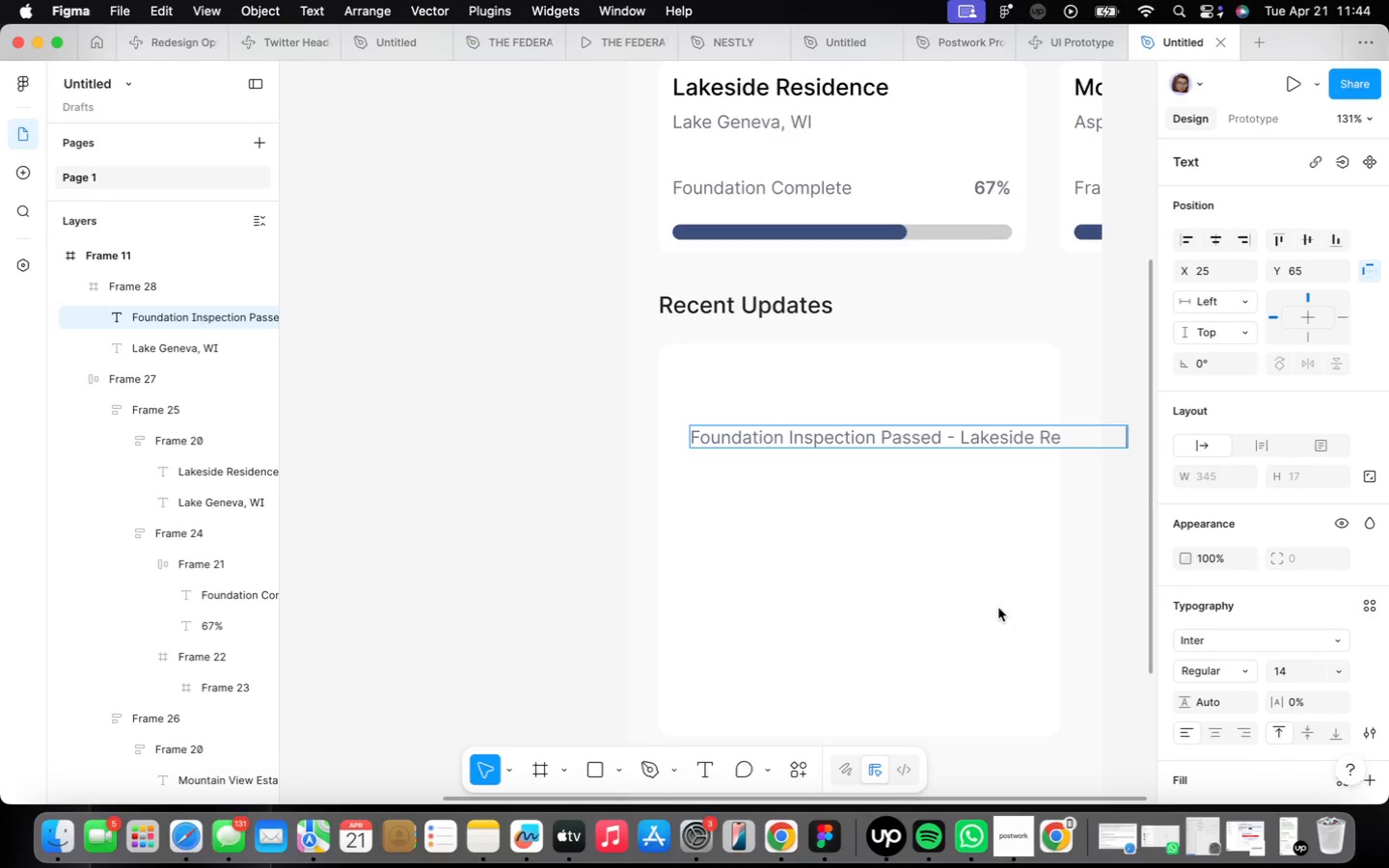 
left_click([946, 608])
 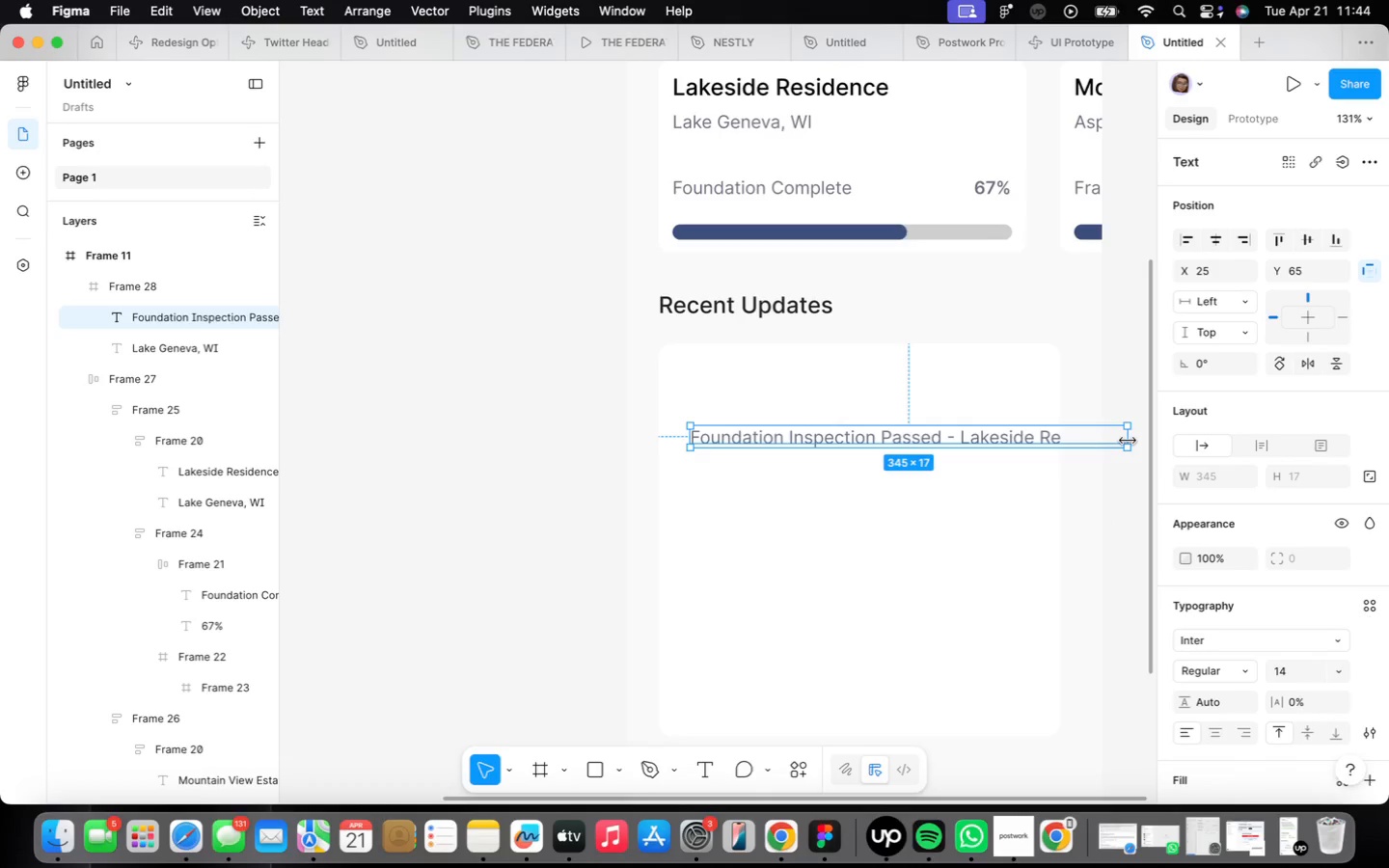 
left_click_drag(start_coordinate=[1130, 440], to_coordinate=[974, 457])
 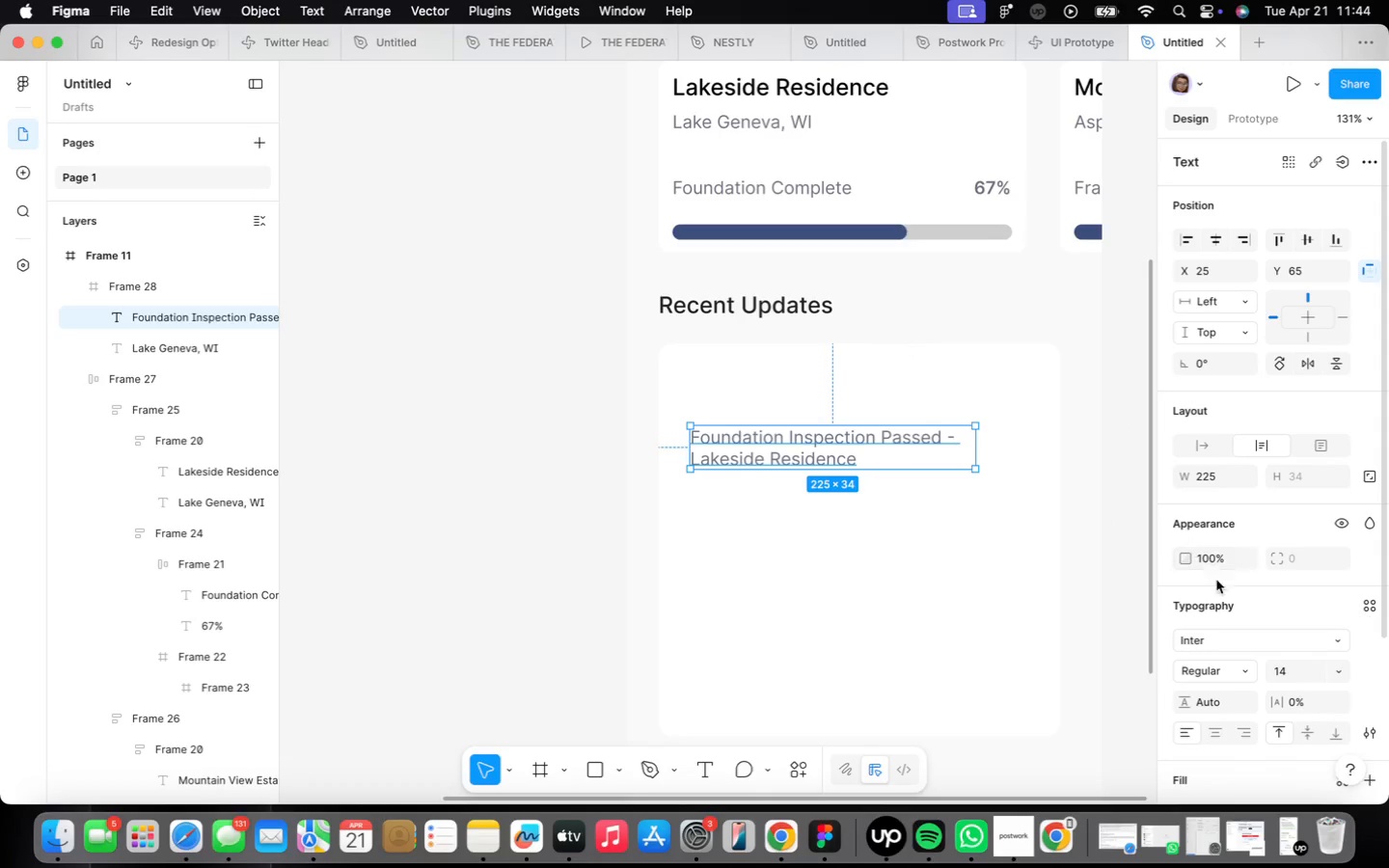 
scroll: coordinate [1221, 648], scroll_direction: down, amount: 8.0
 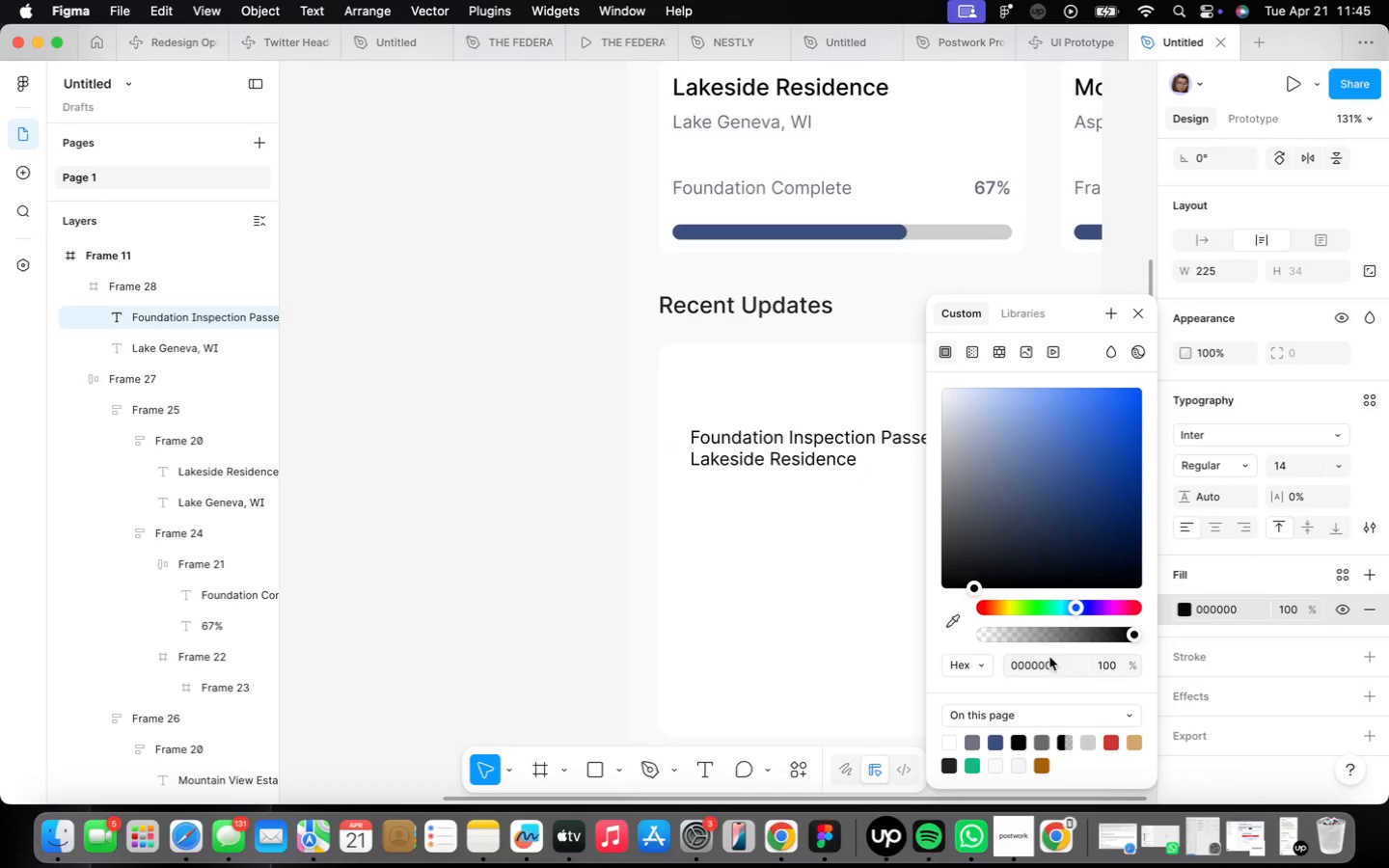 
left_click([1148, 321])
 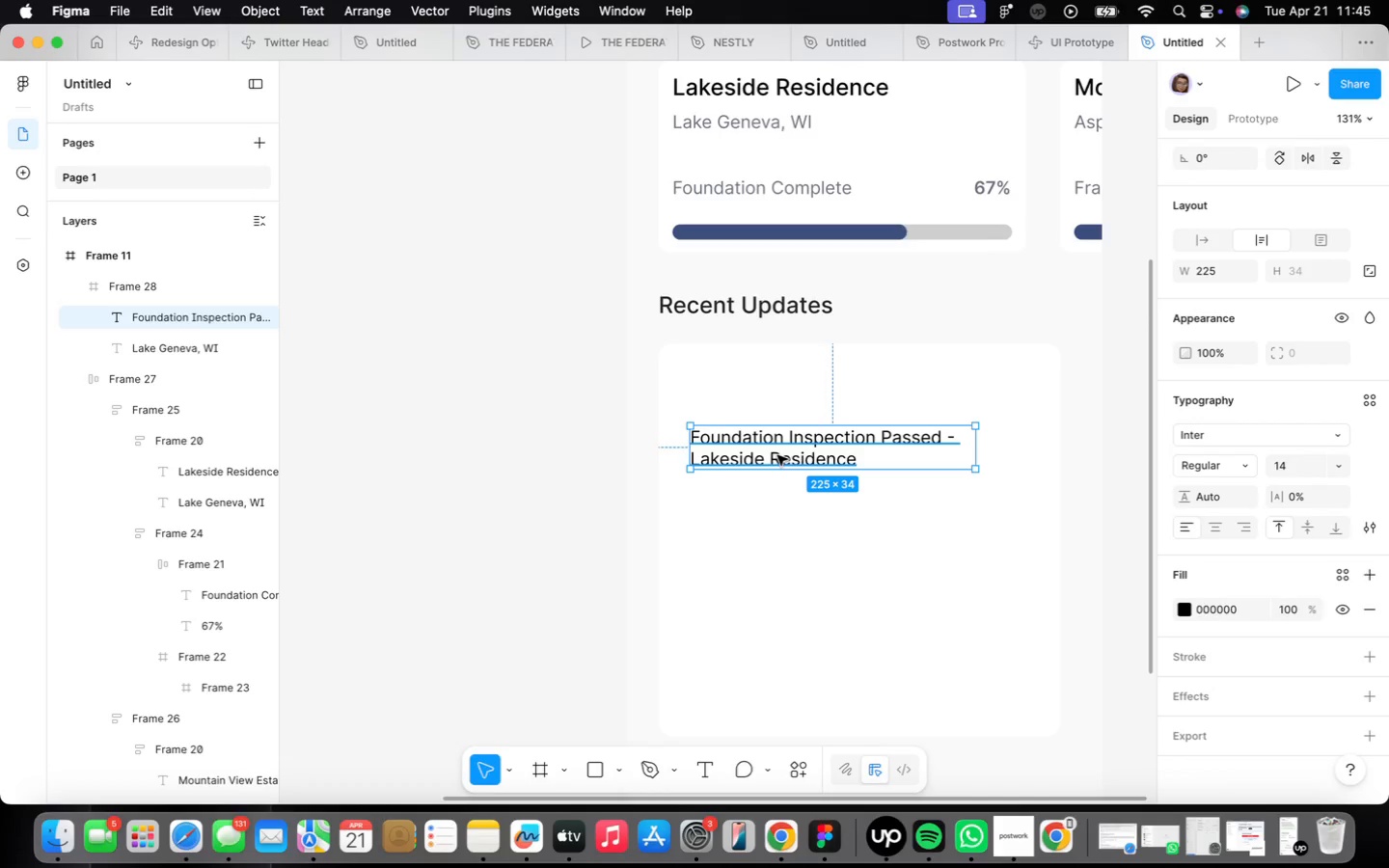 
left_click_drag(start_coordinate=[777, 454], to_coordinate=[767, 402])
 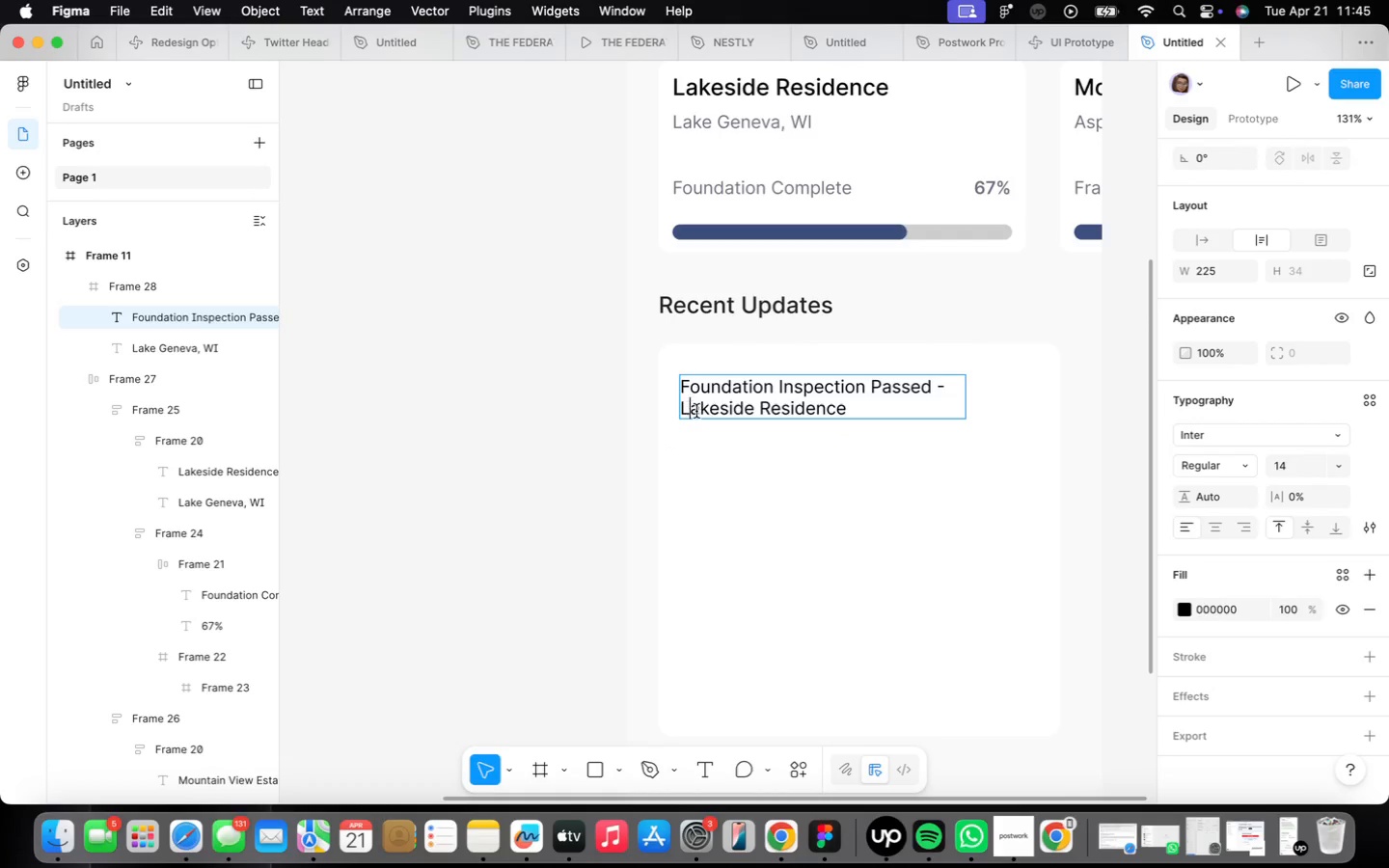 
key(ArrowLeft)
 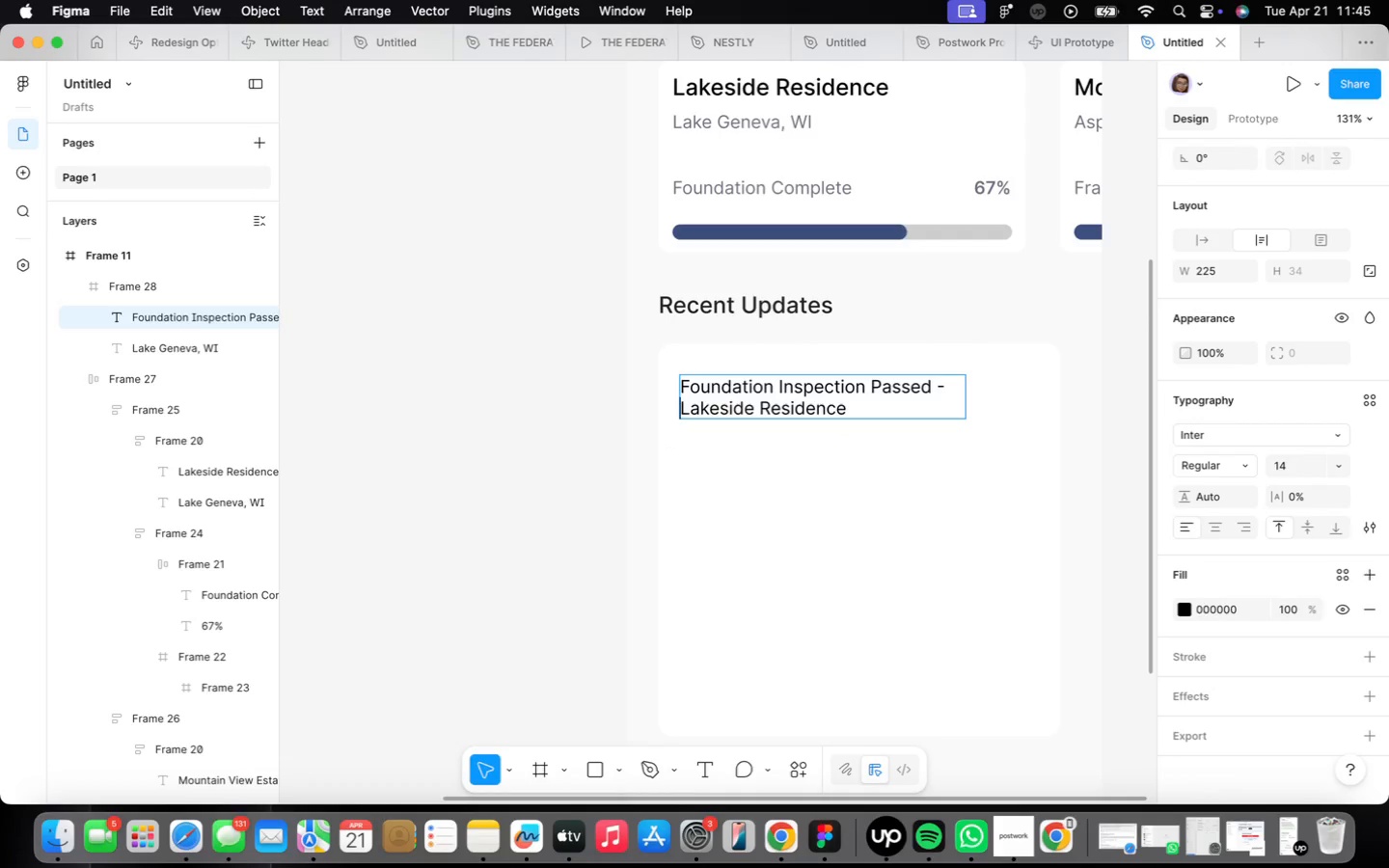 
key(Backspace)
 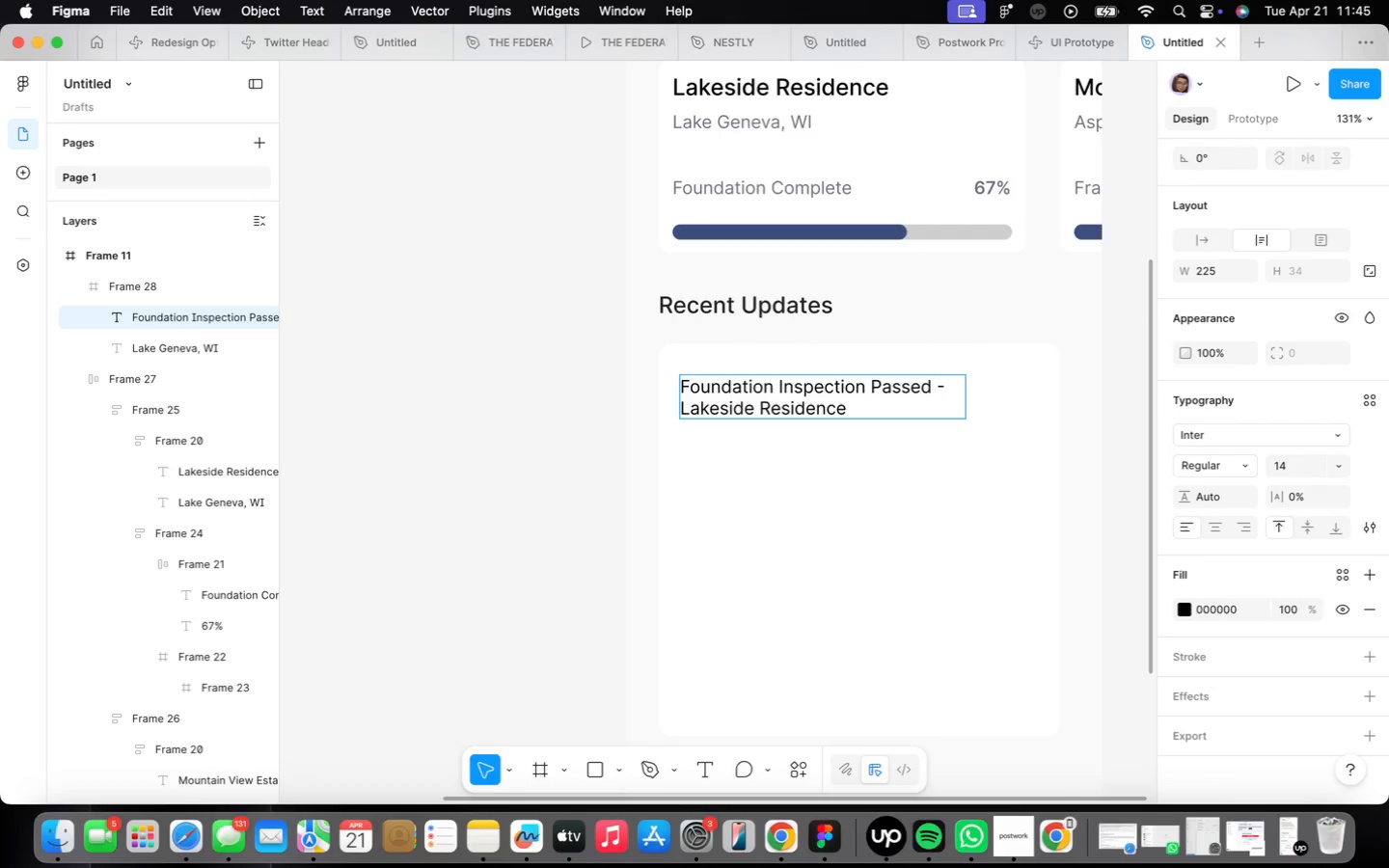 
key(Backspace)
 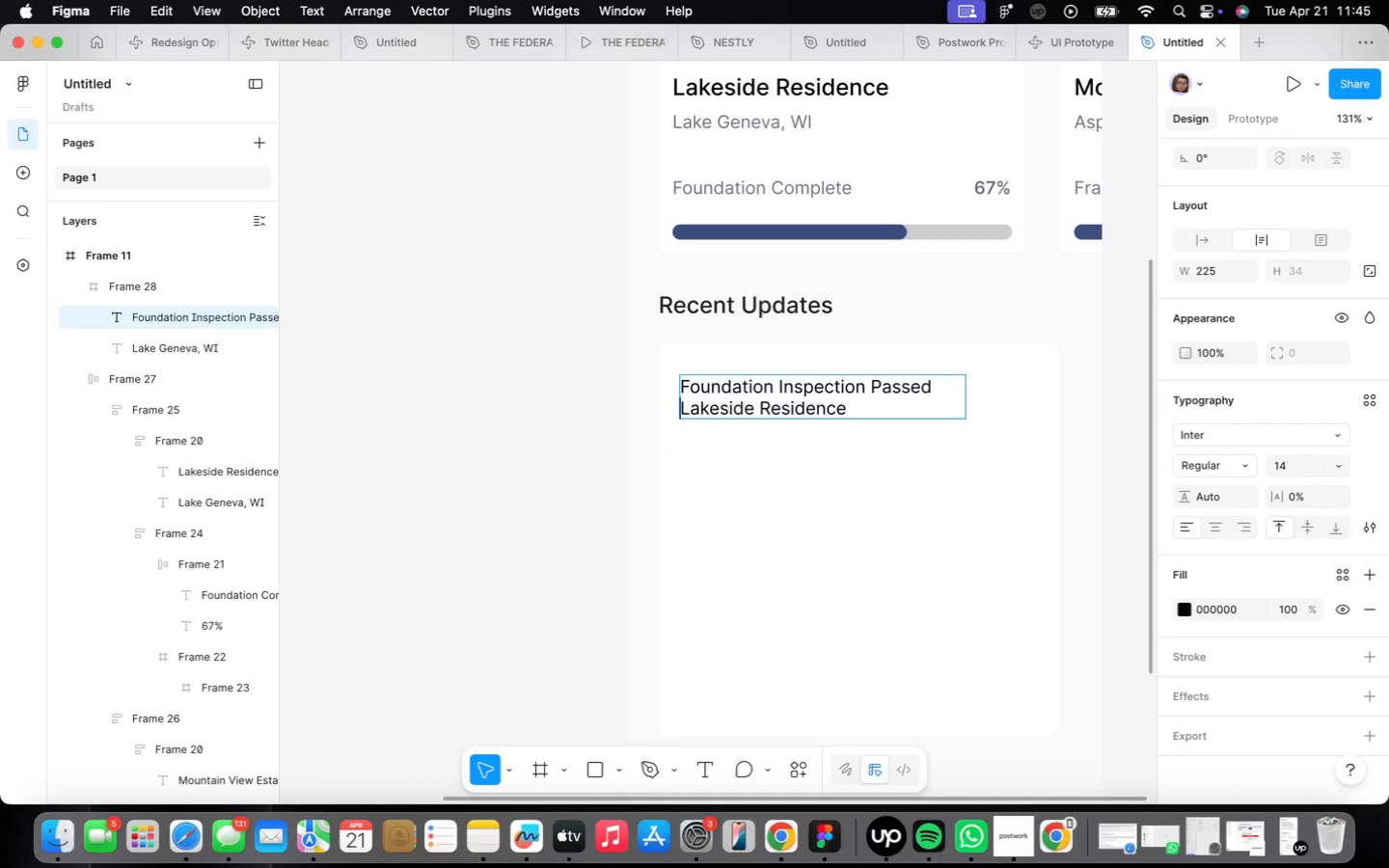 
key(Backspace)
 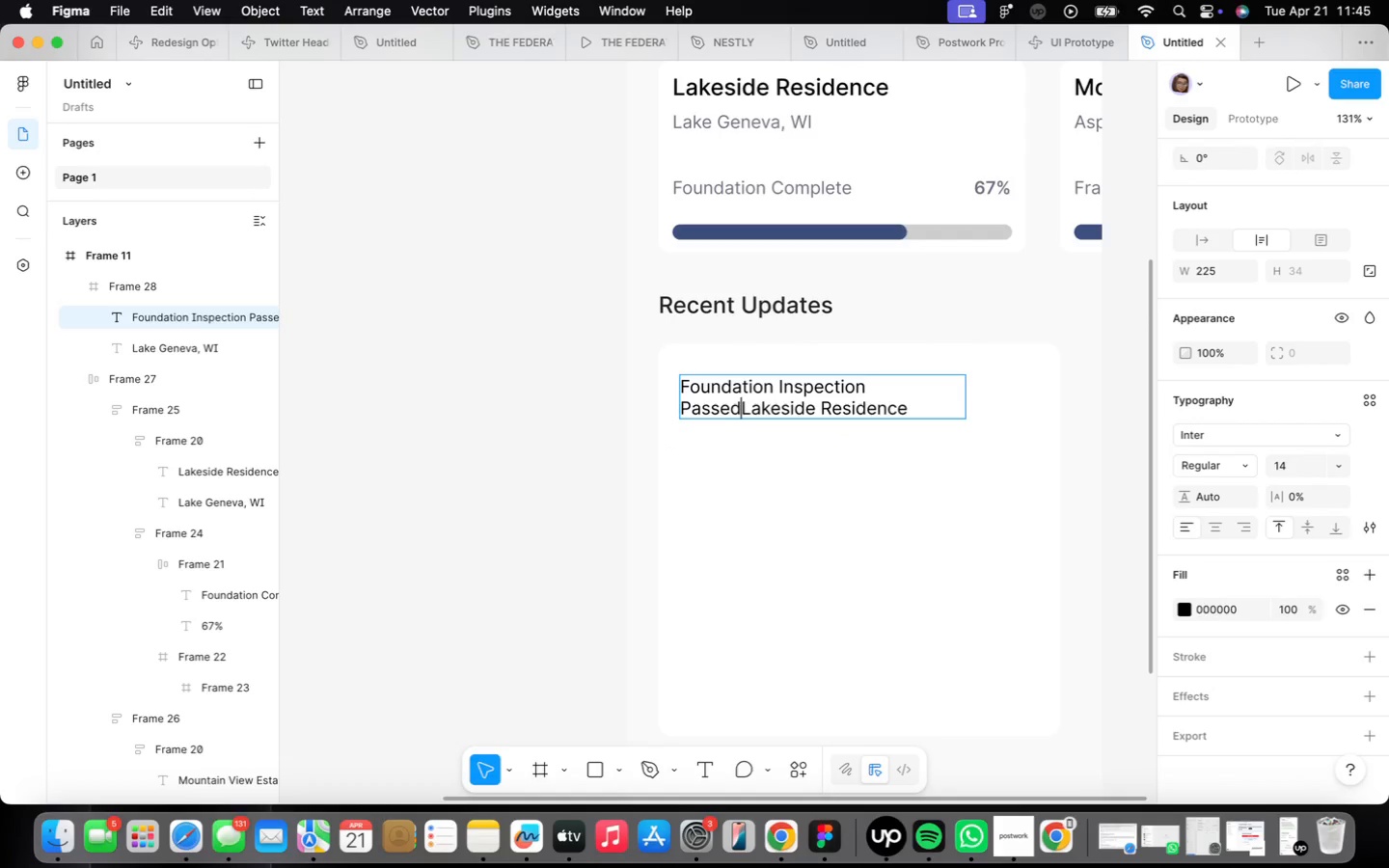 
key(Minus)
 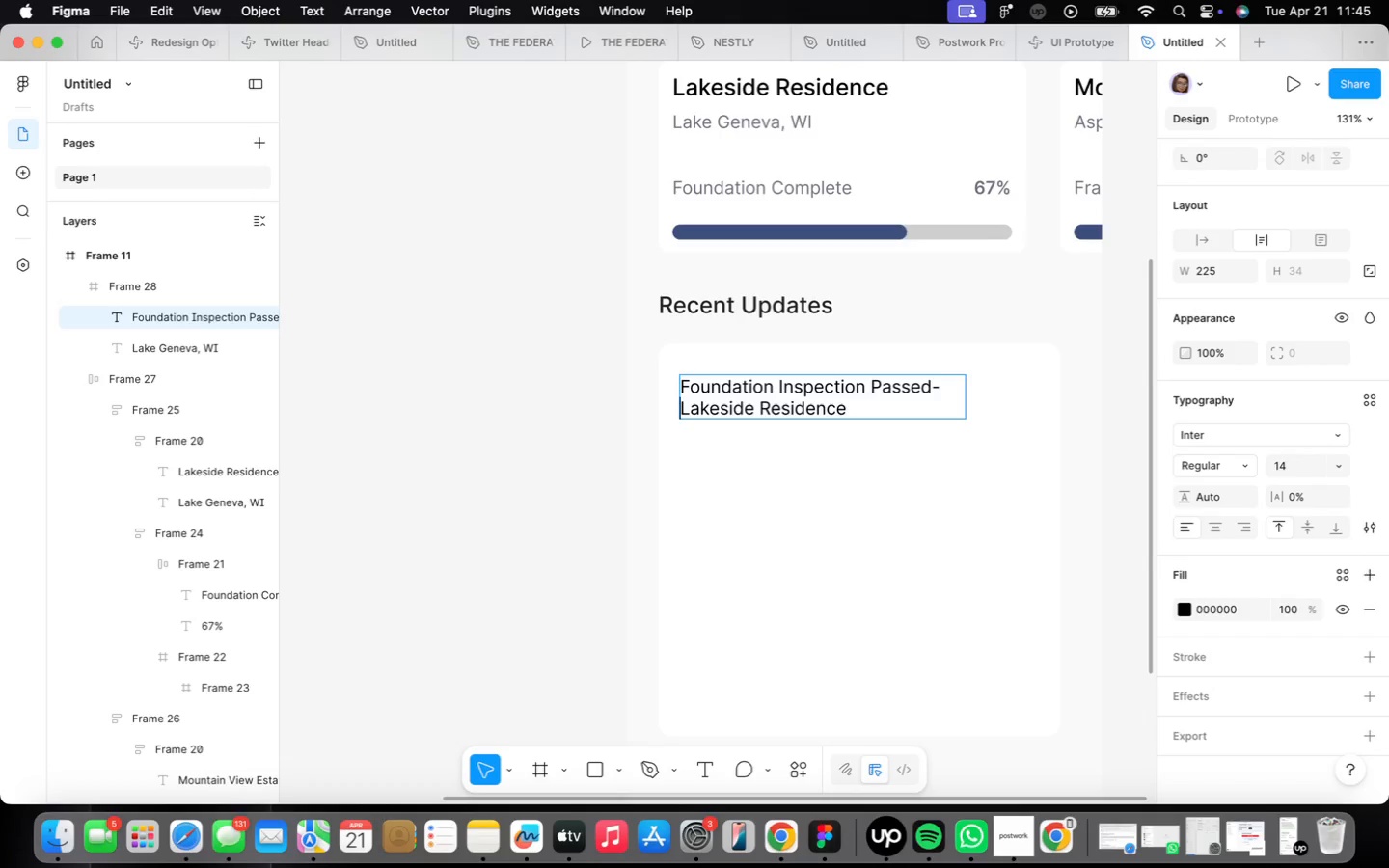 
left_click([1009, 449])
 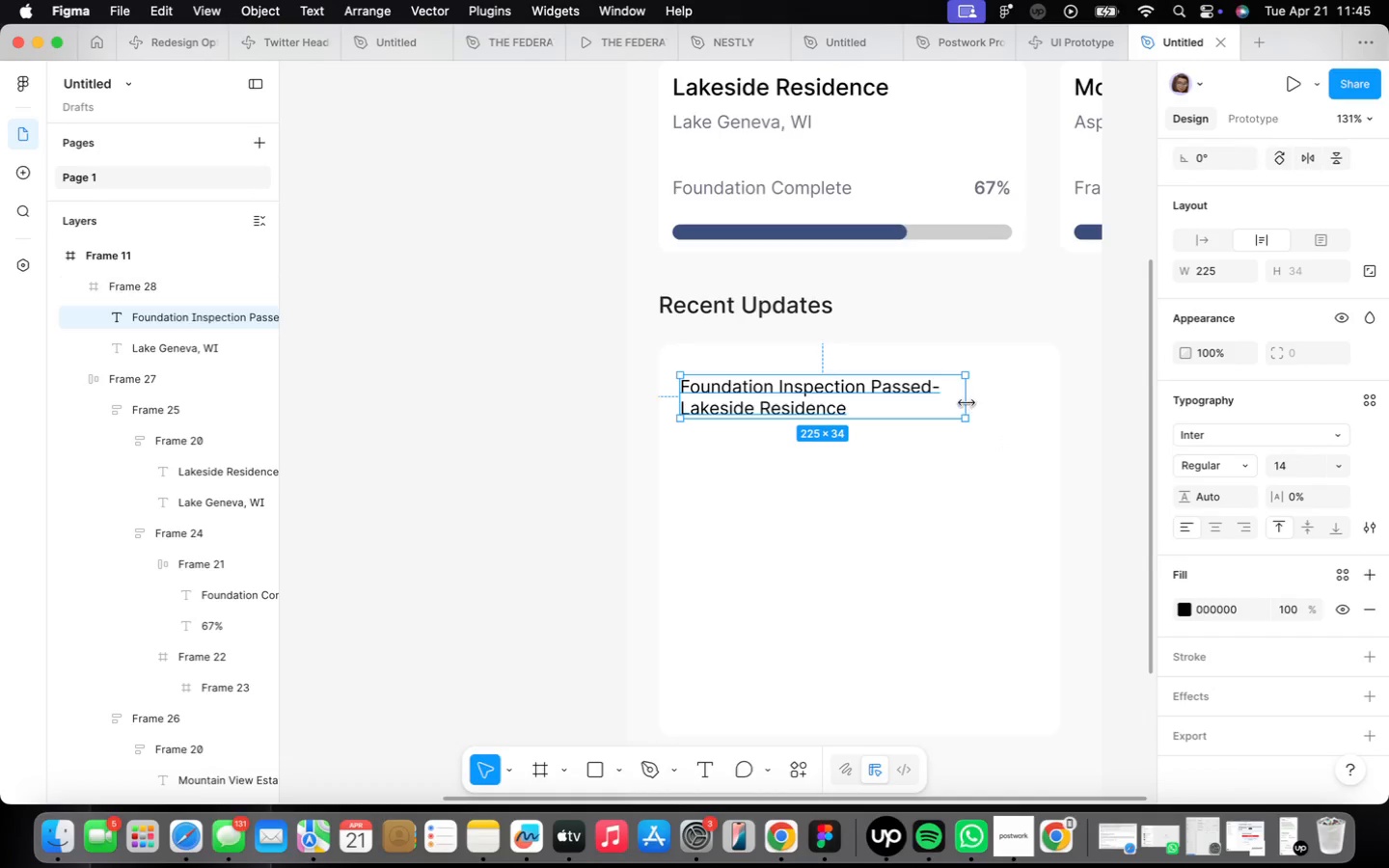 
left_click_drag(start_coordinate=[967, 402], to_coordinate=[1096, 406])
 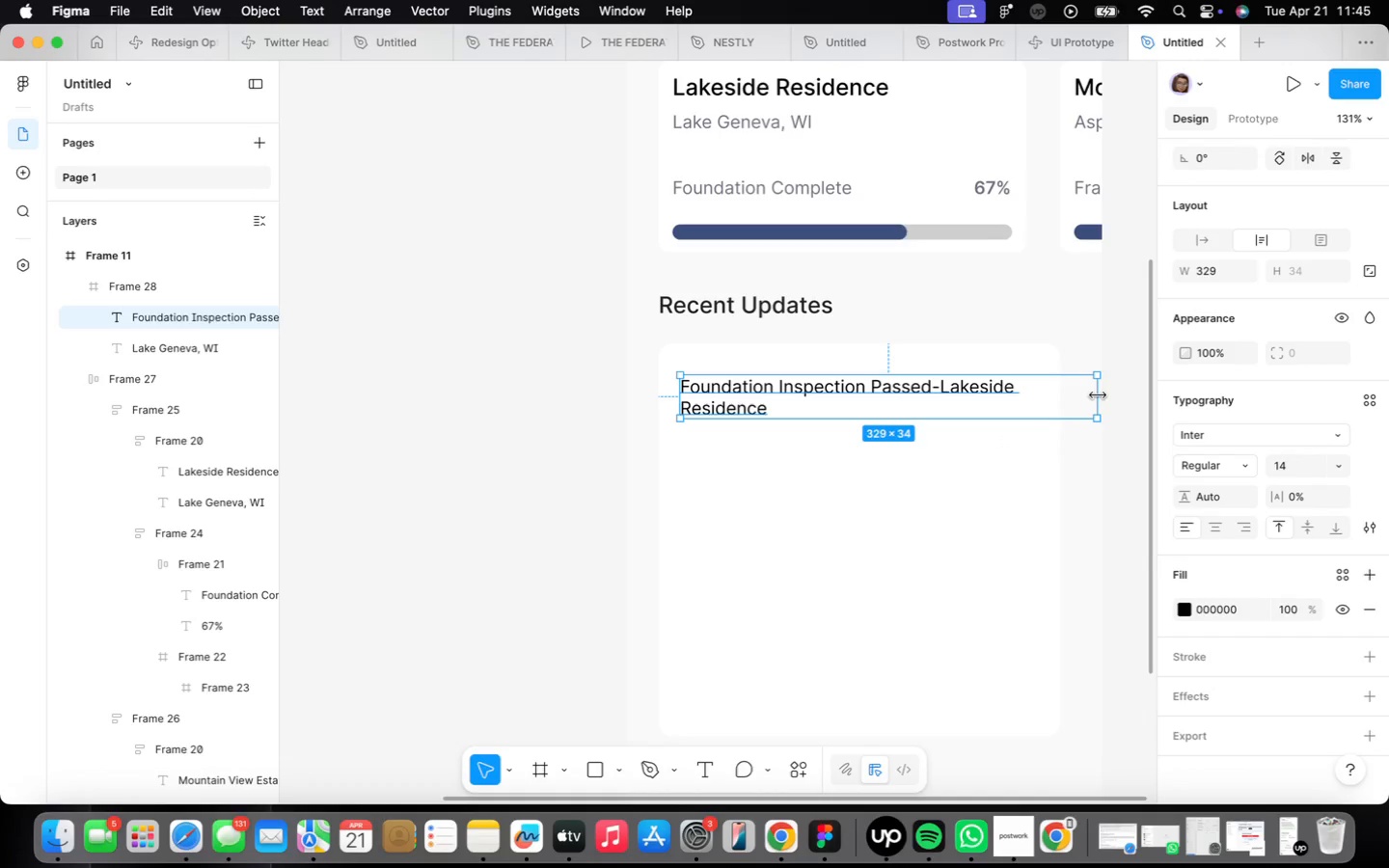 
left_click_drag(start_coordinate=[1099, 395], to_coordinate=[1126, 397])
 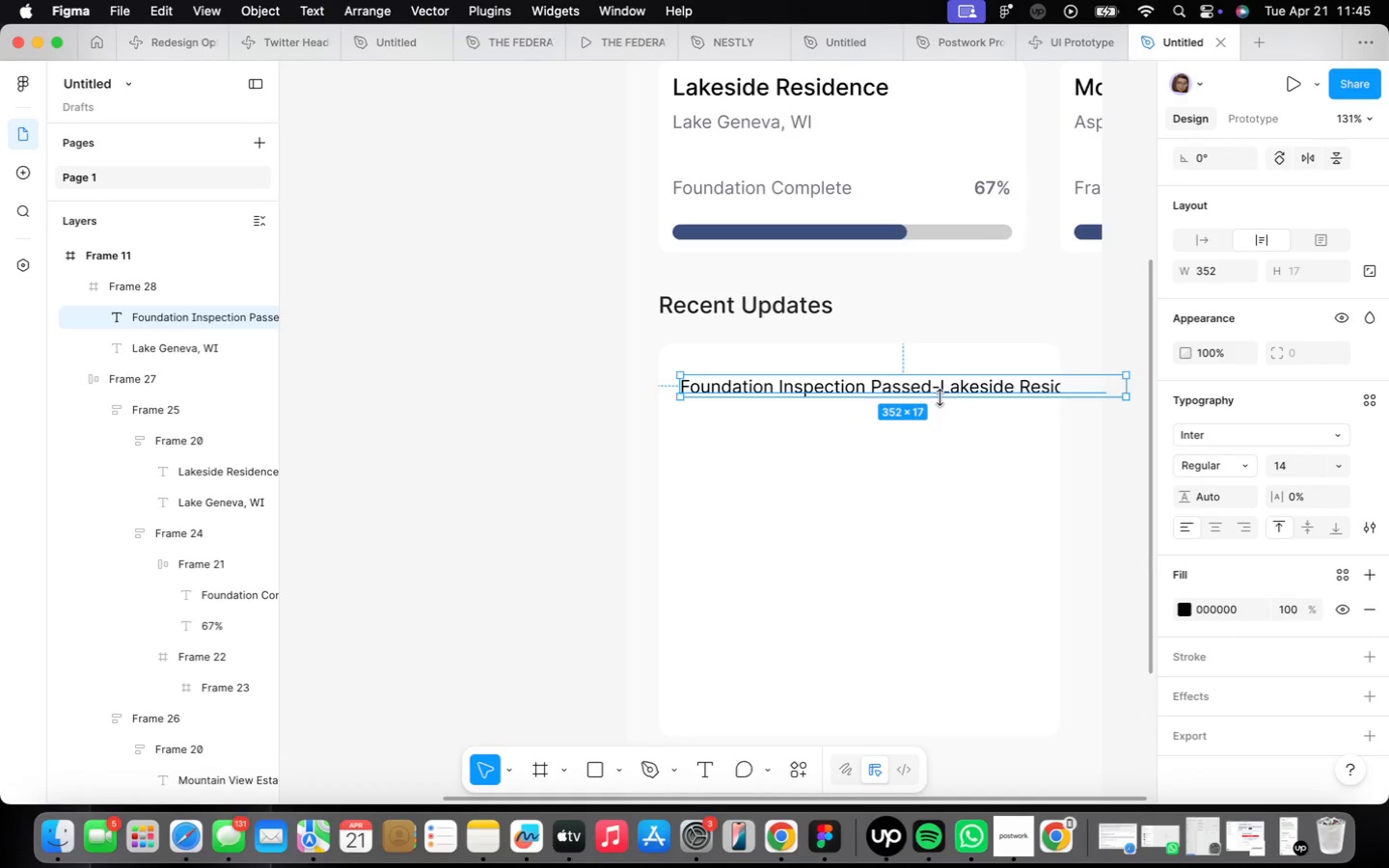 
double_click([940, 396])
 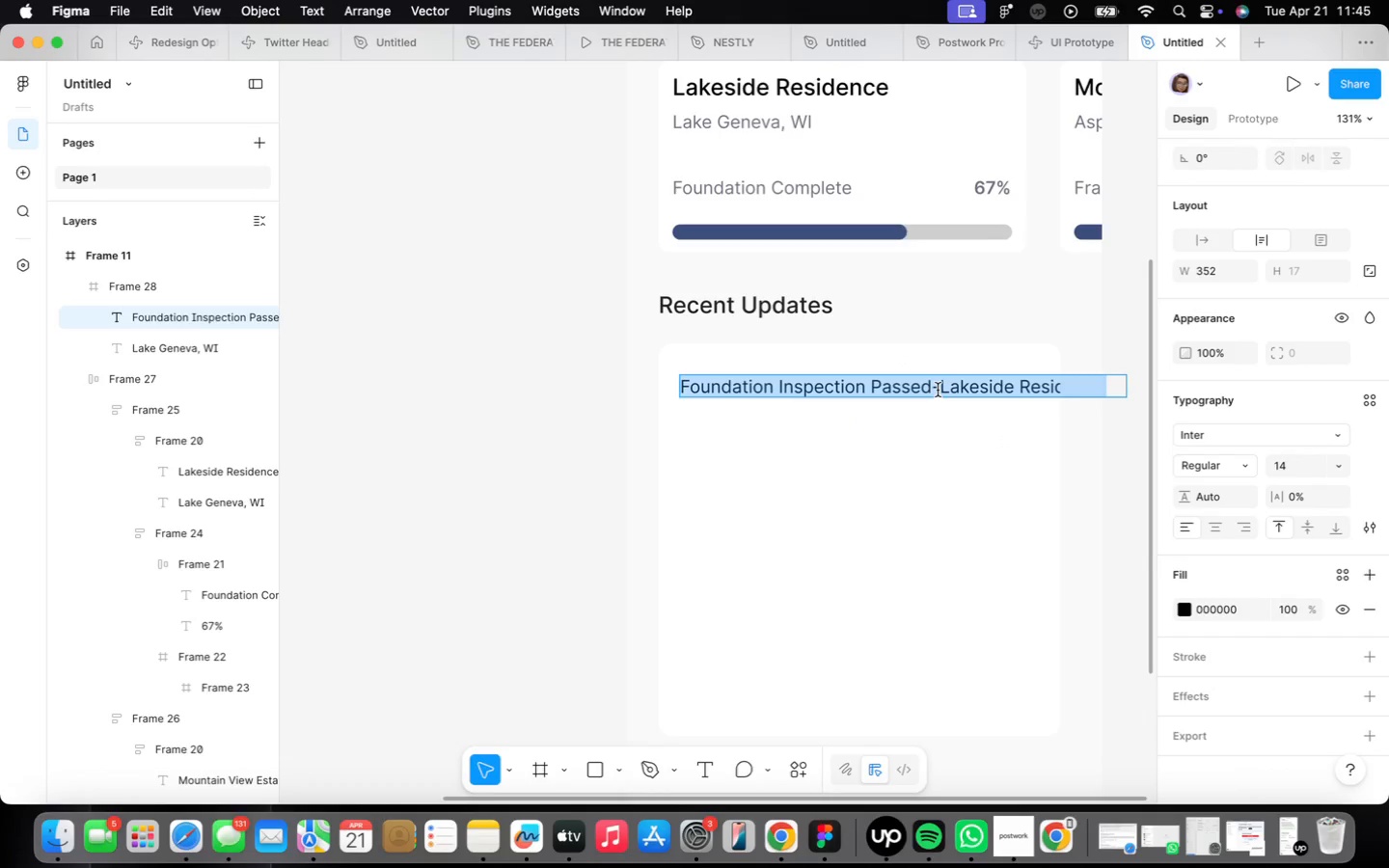 
triple_click([938, 389])
 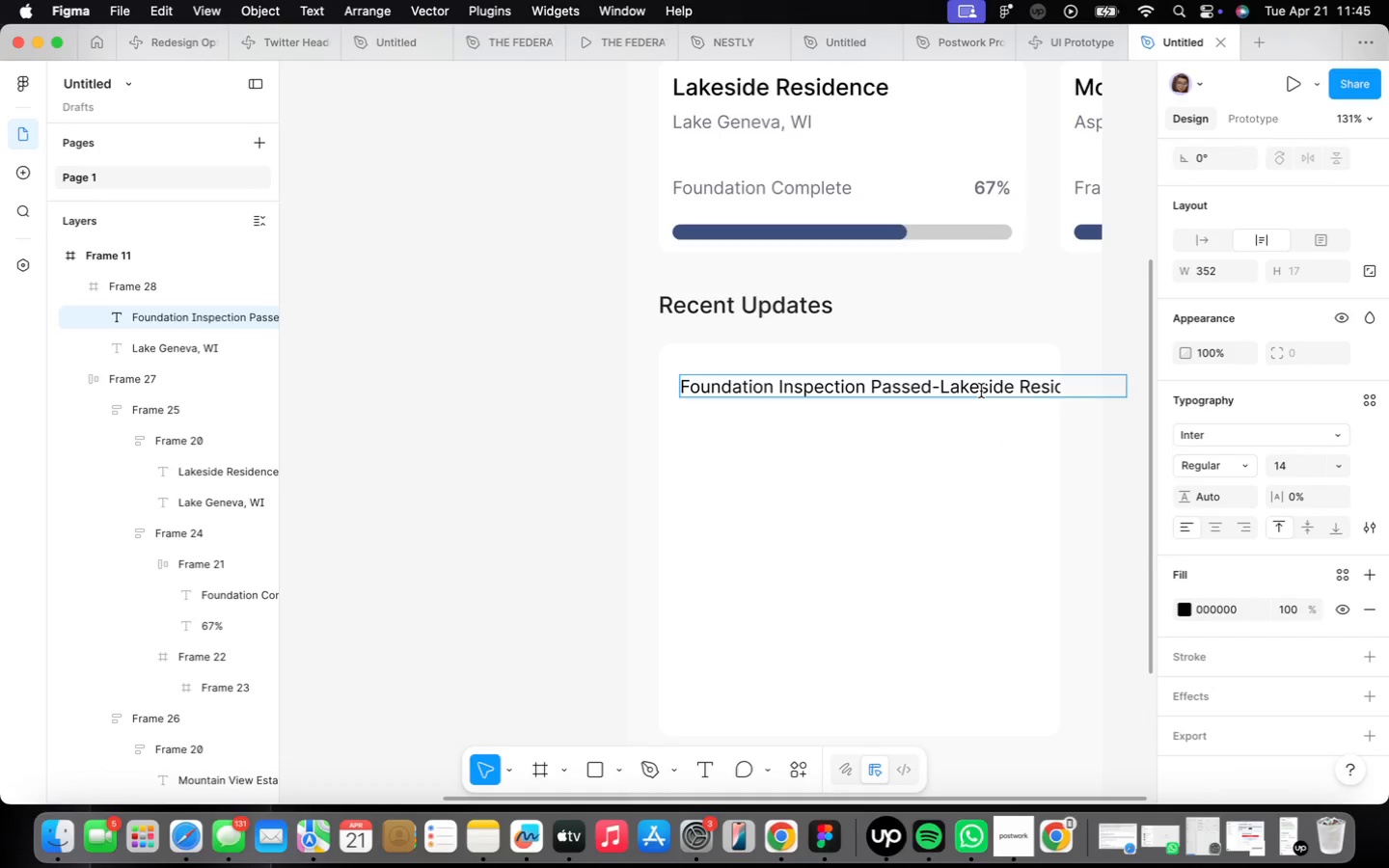 
key(Space)
 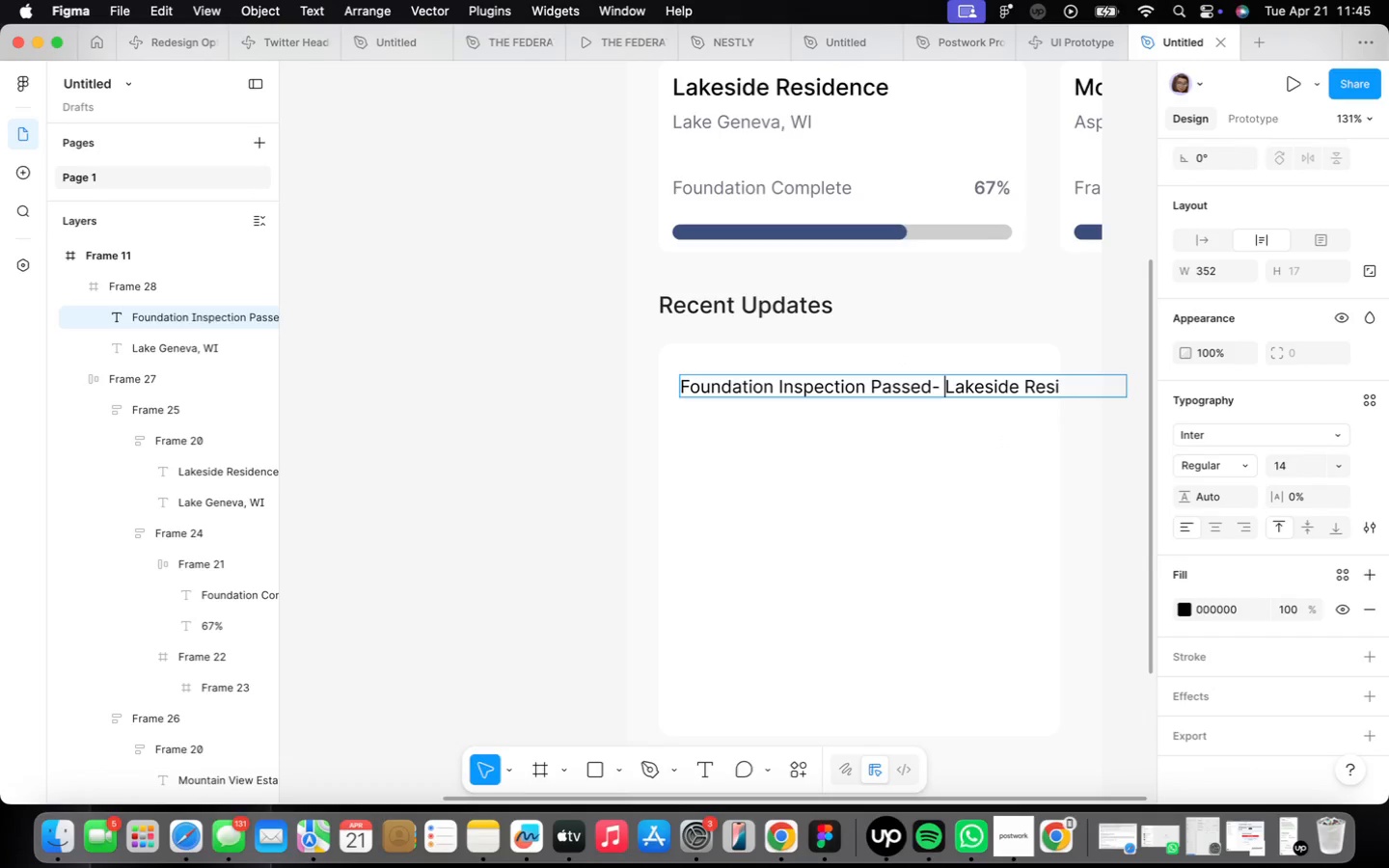 
key(ArrowLeft)
 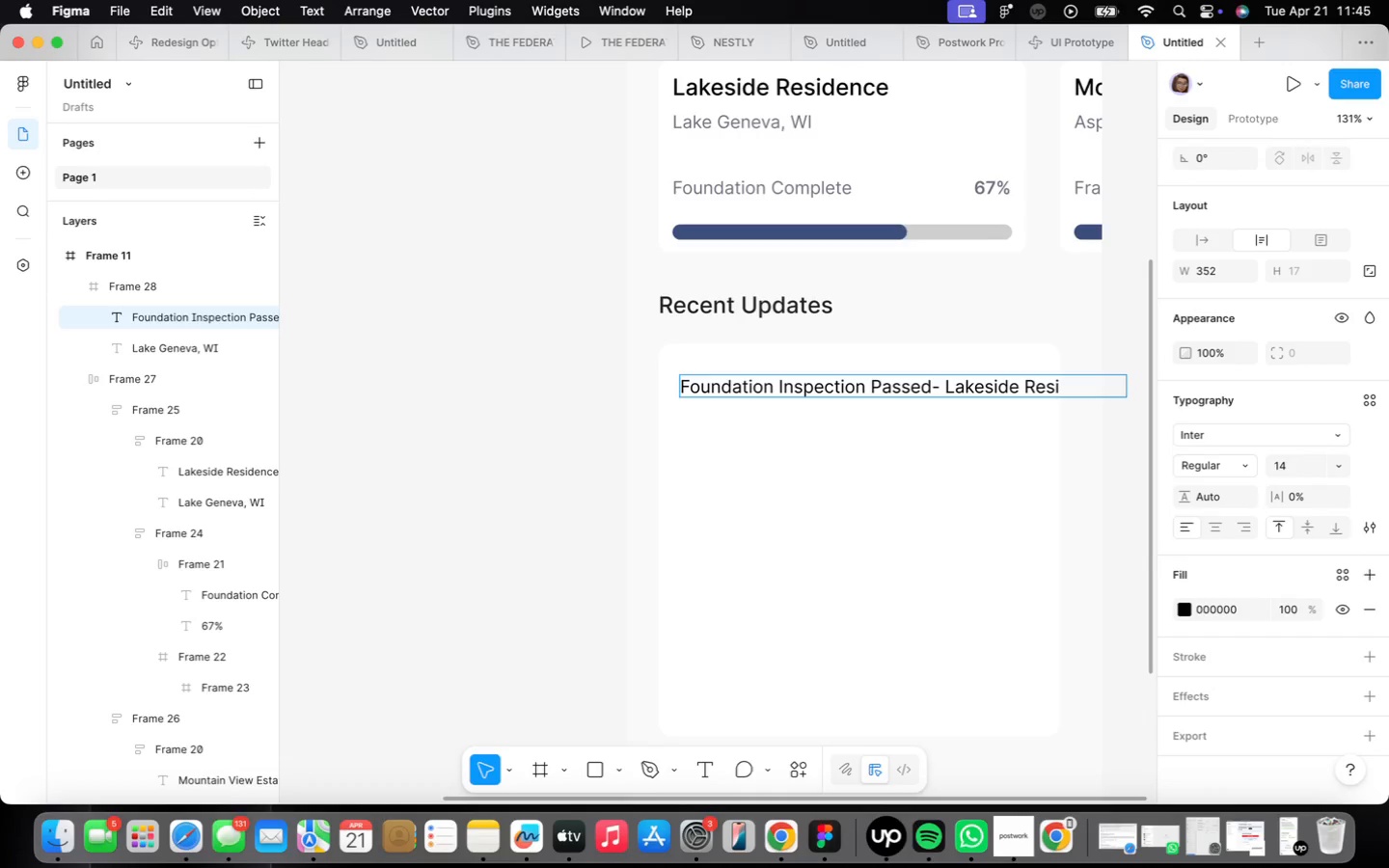 
key(ArrowLeft)
 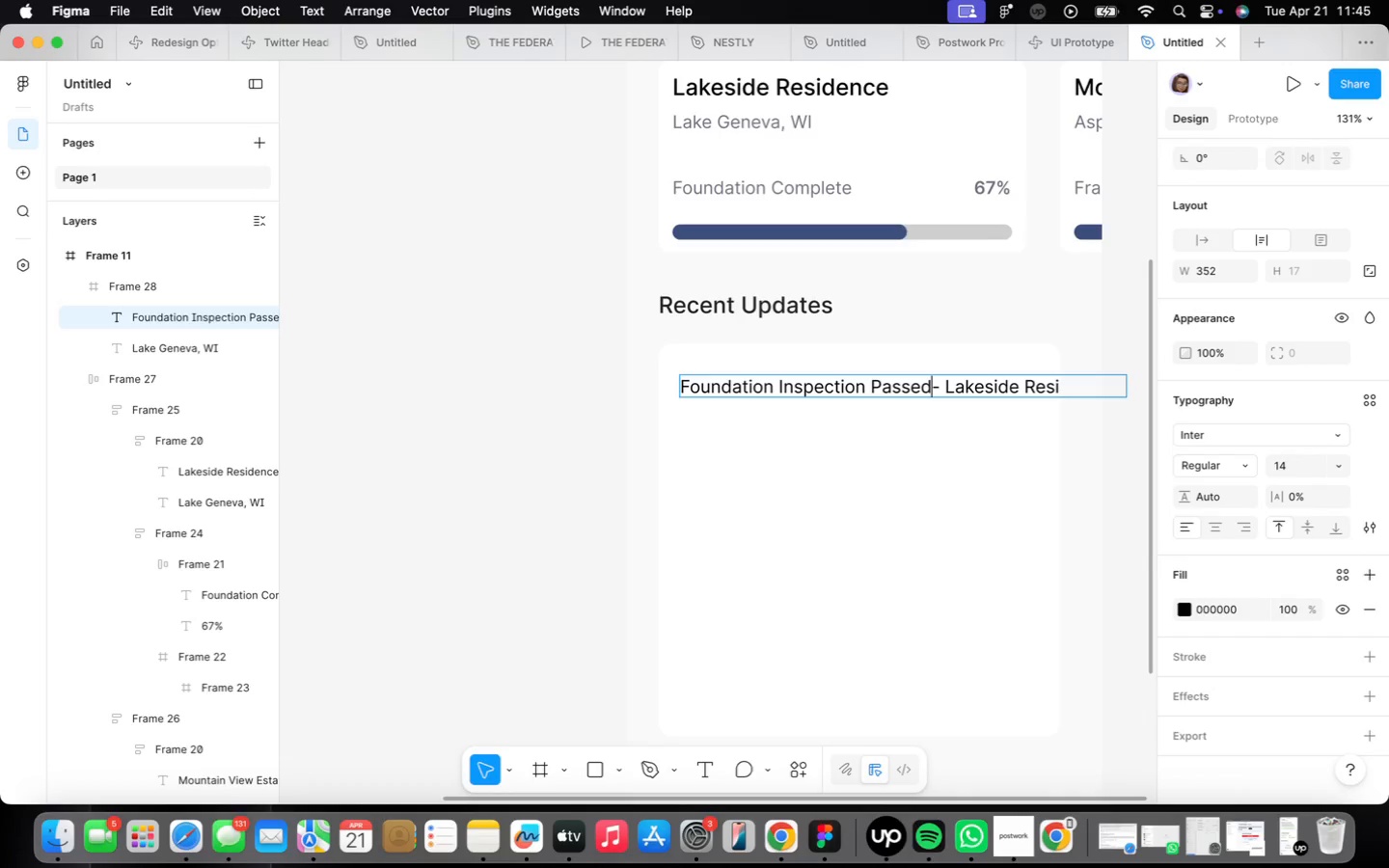 
key(Space)
 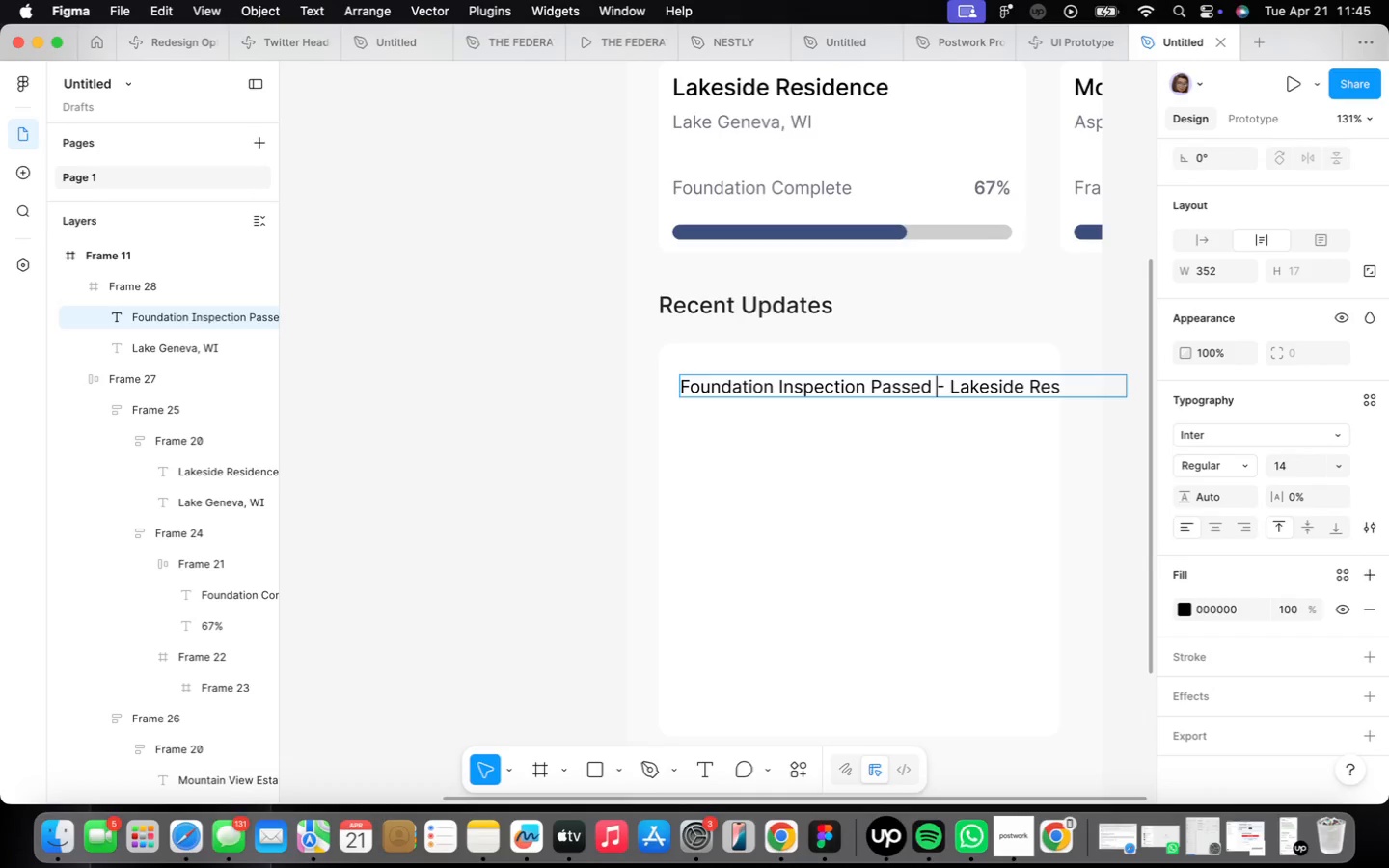 
key(ArrowRight)
 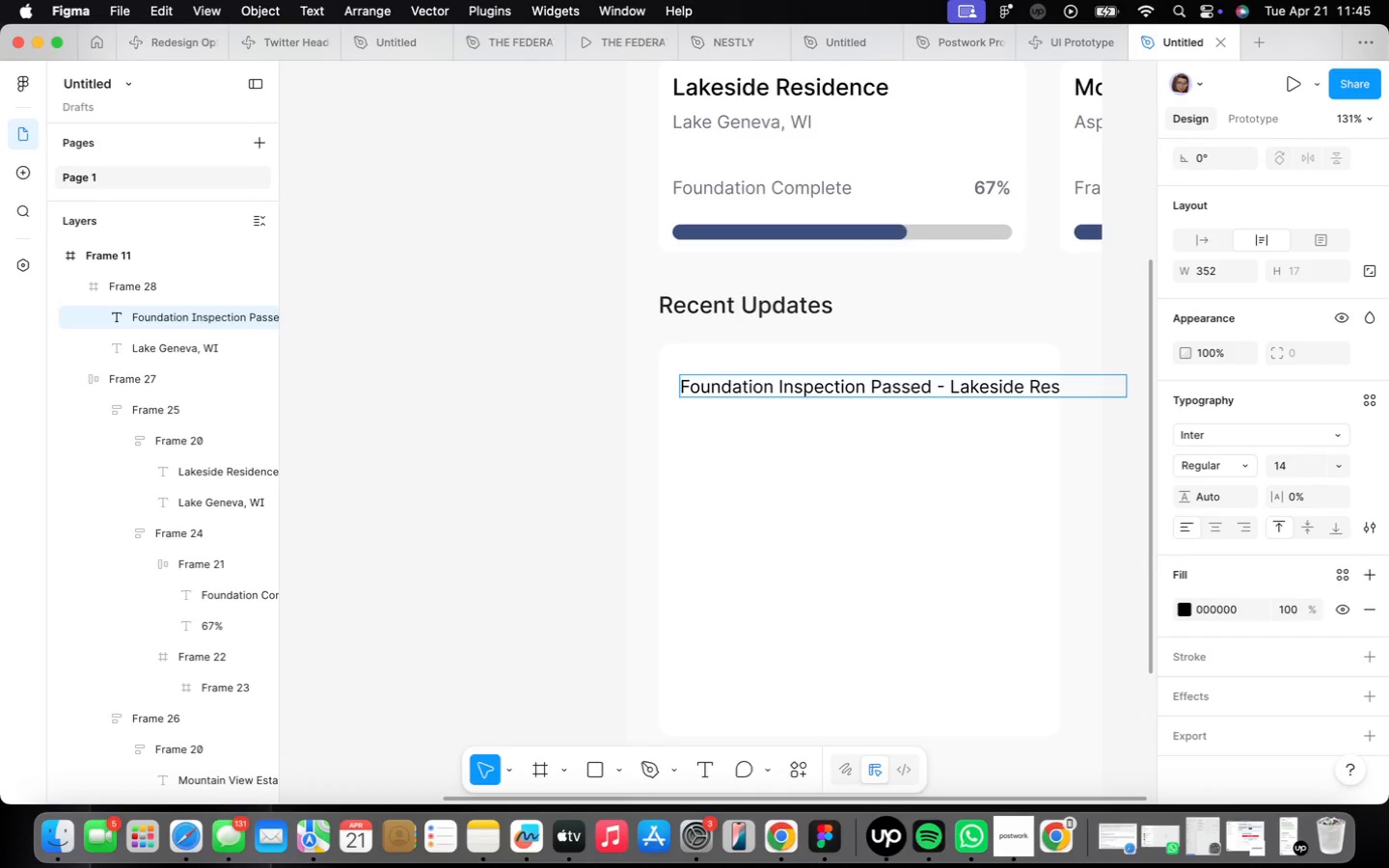 
key(ArrowRight)
 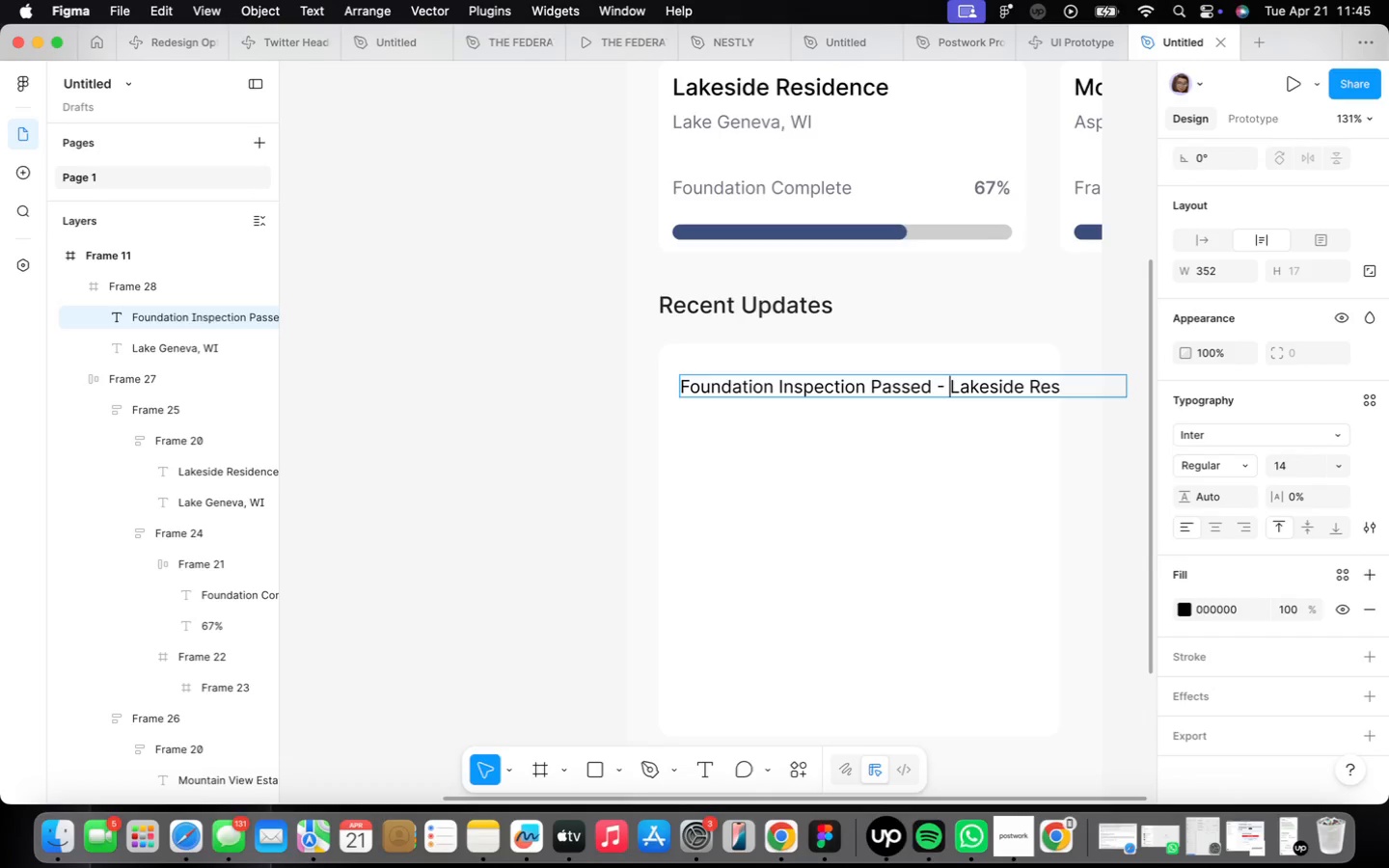 
key(Enter)
 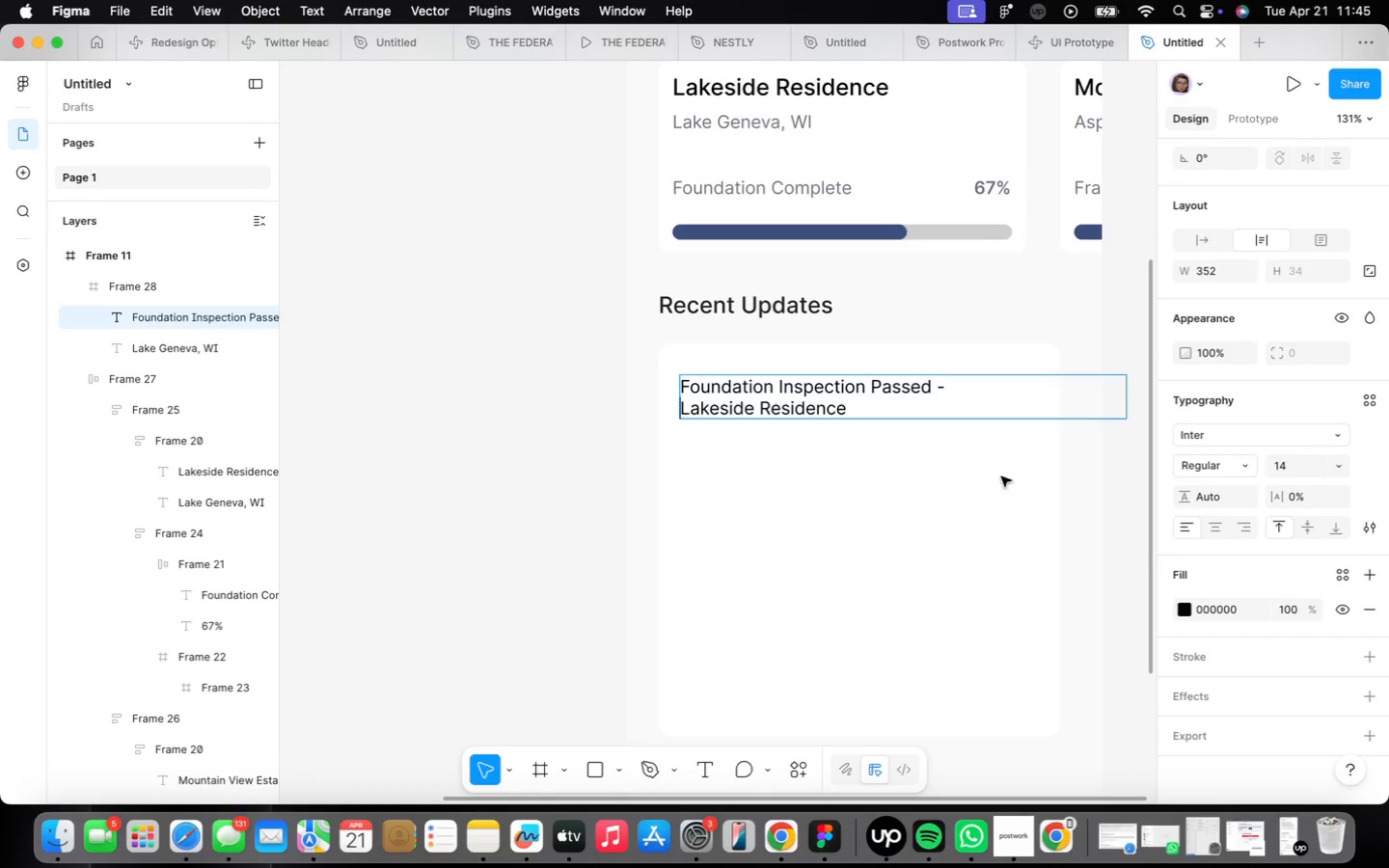 
left_click([948, 479])
 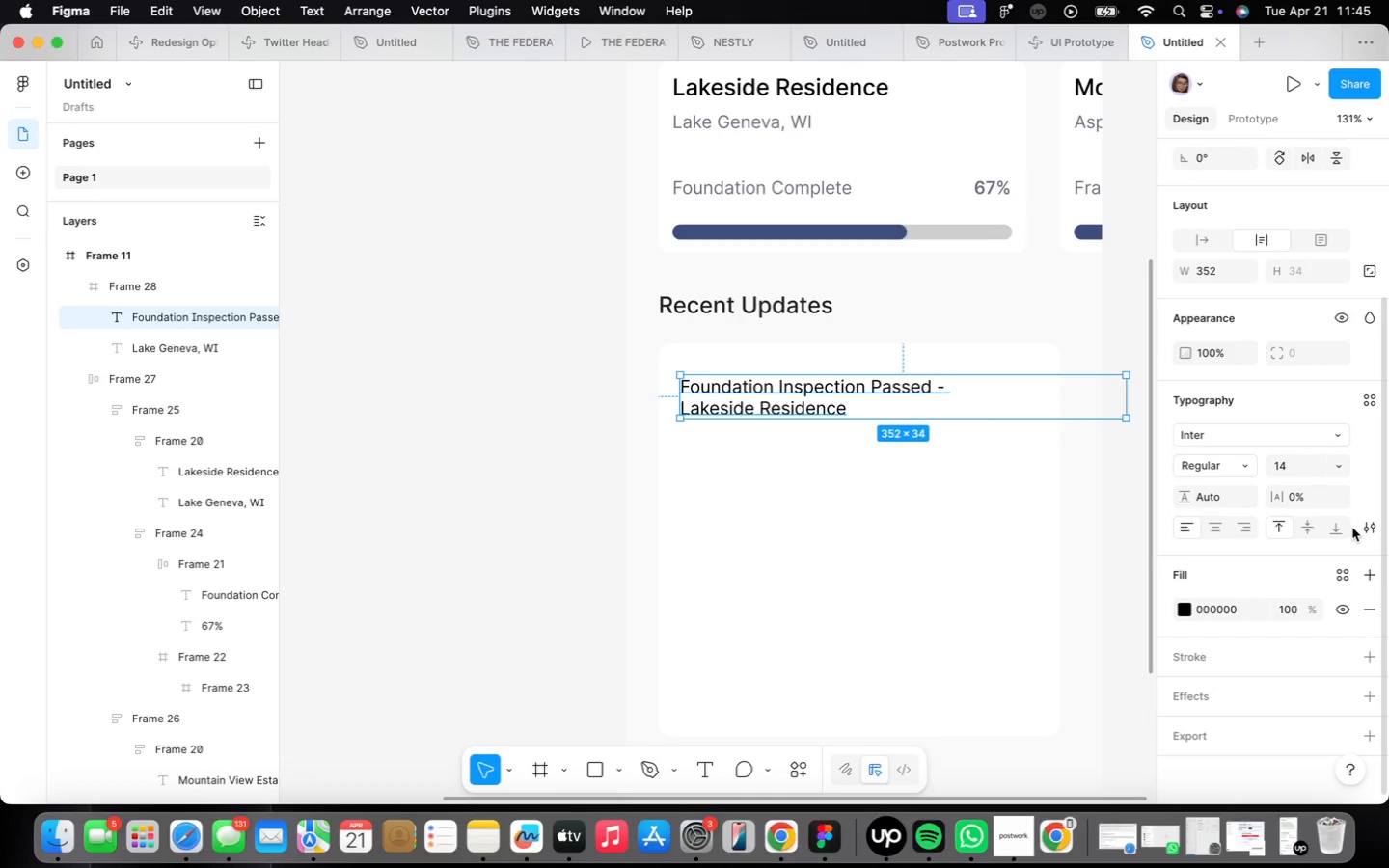 
double_click([1361, 529])
 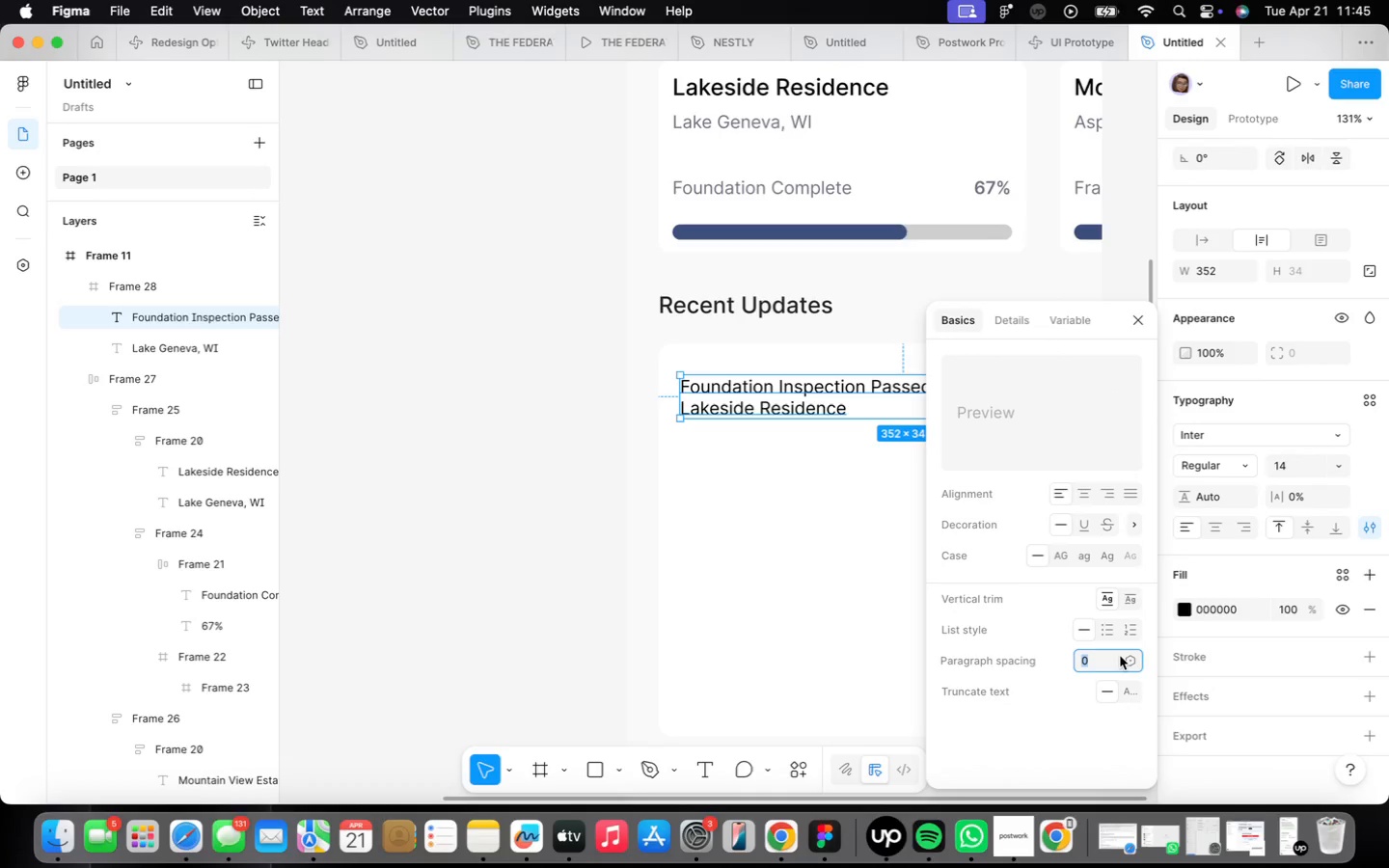 
key(3)
 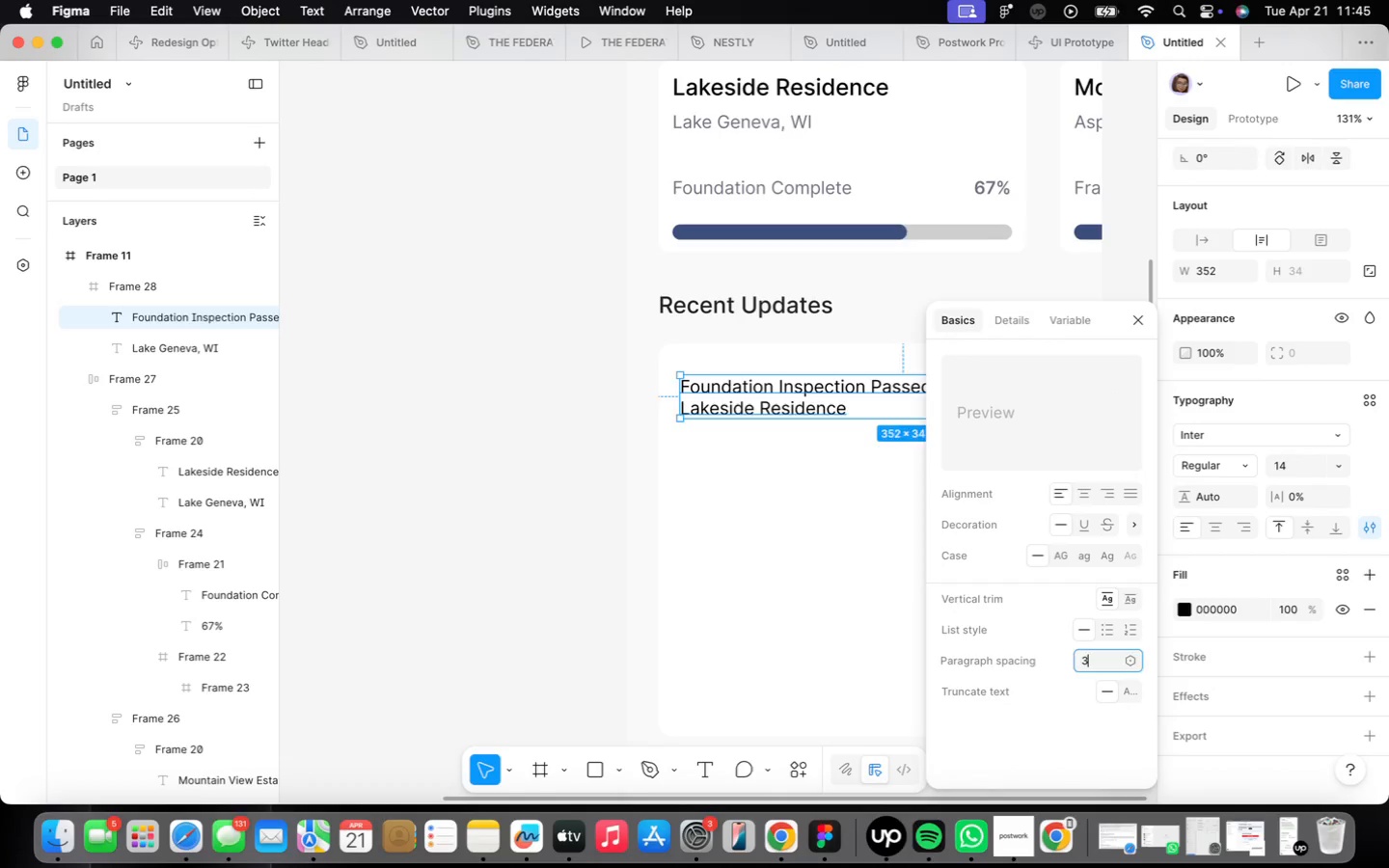 
key(Enter)
 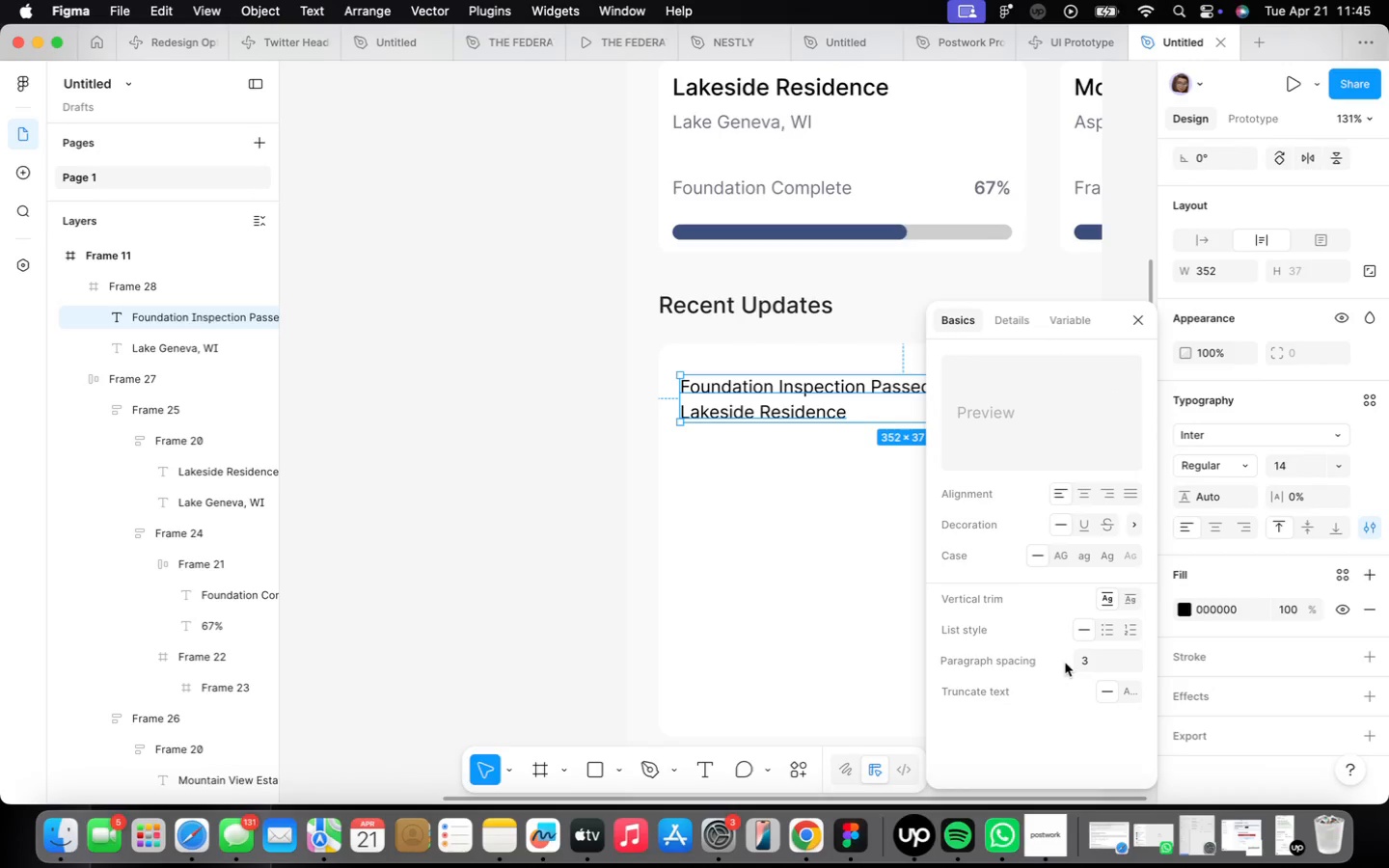 
left_click([1097, 659])
 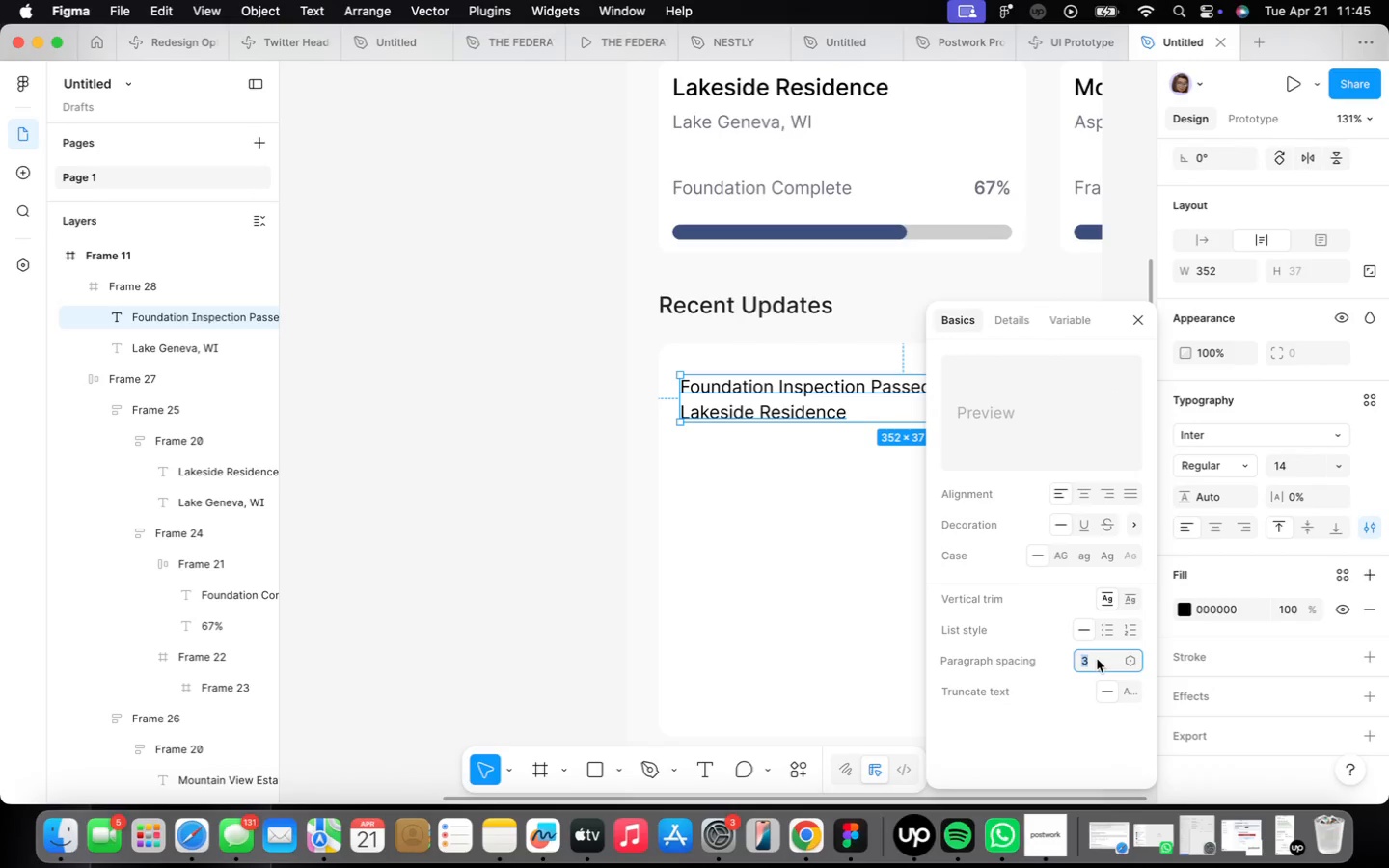 
key(3)
 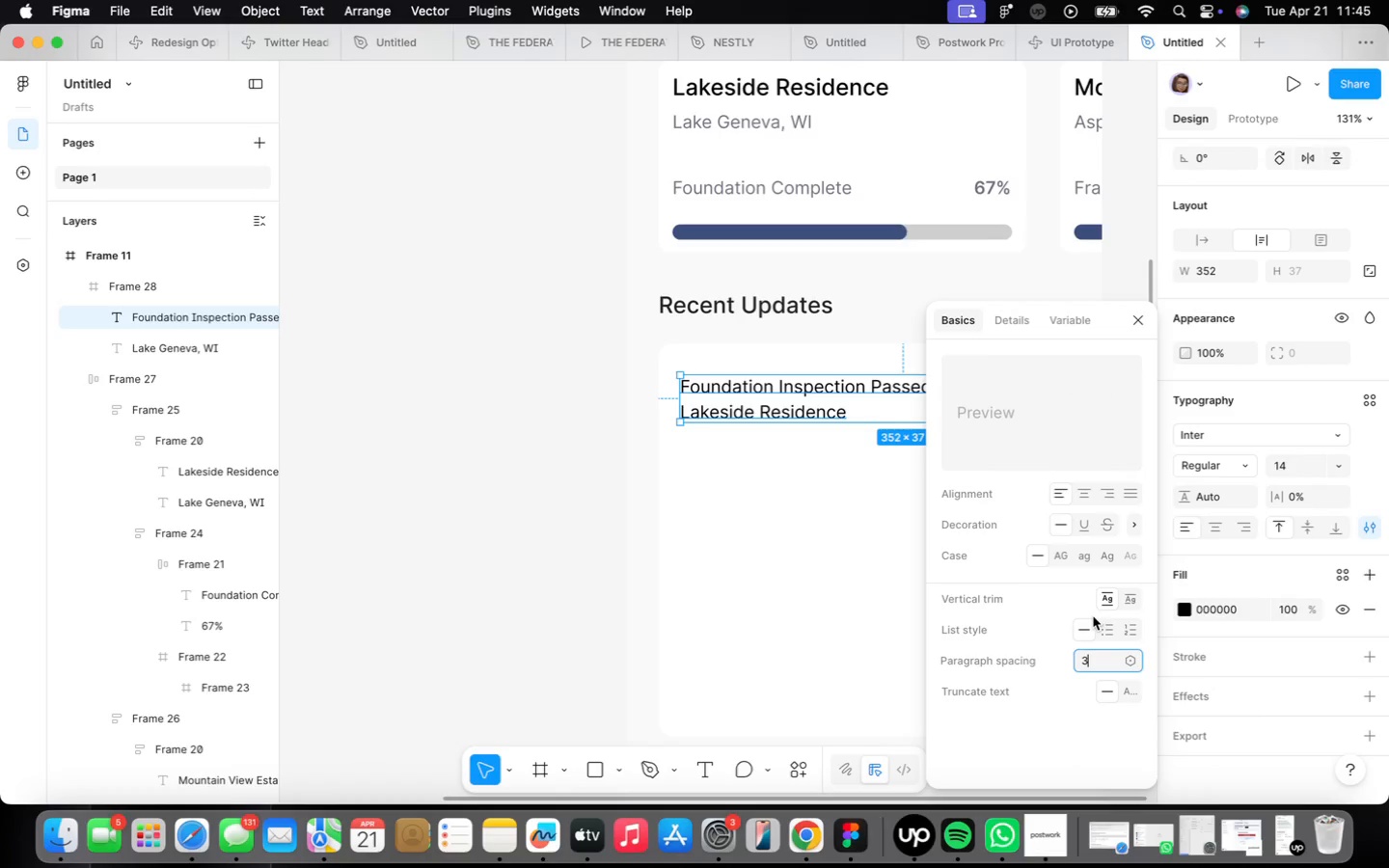 
key(Backspace)
 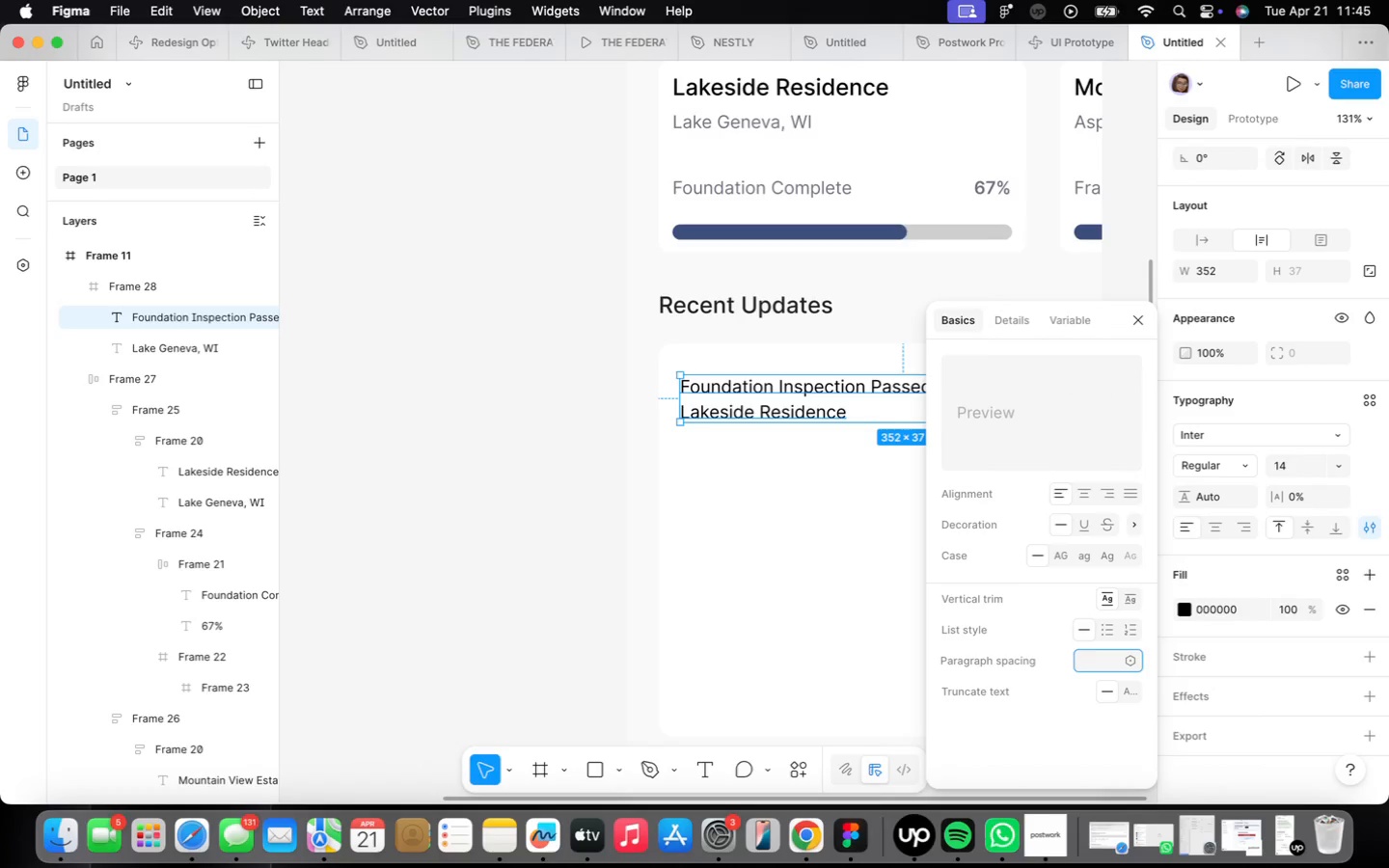 
key(4)
 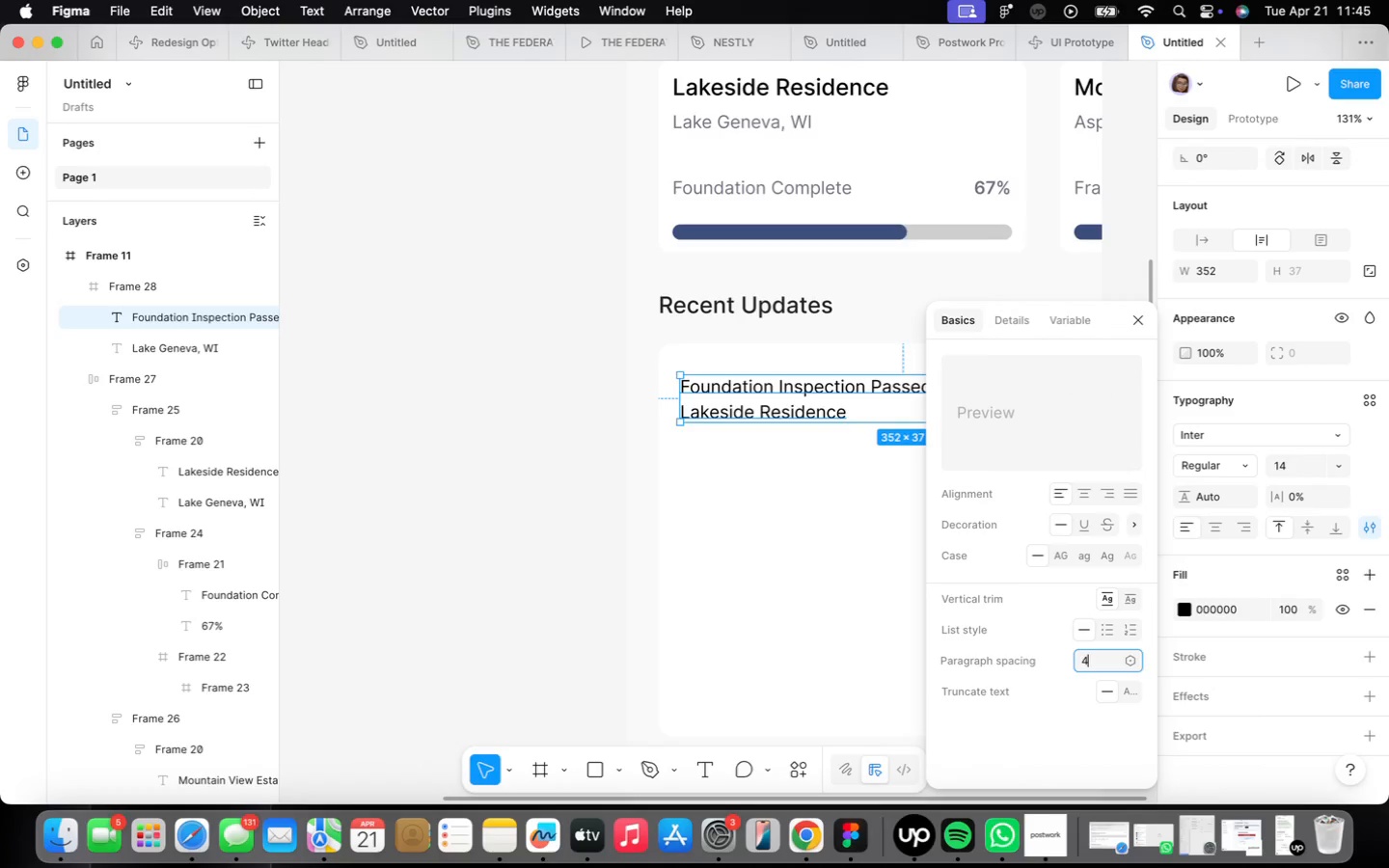 
key(Enter)
 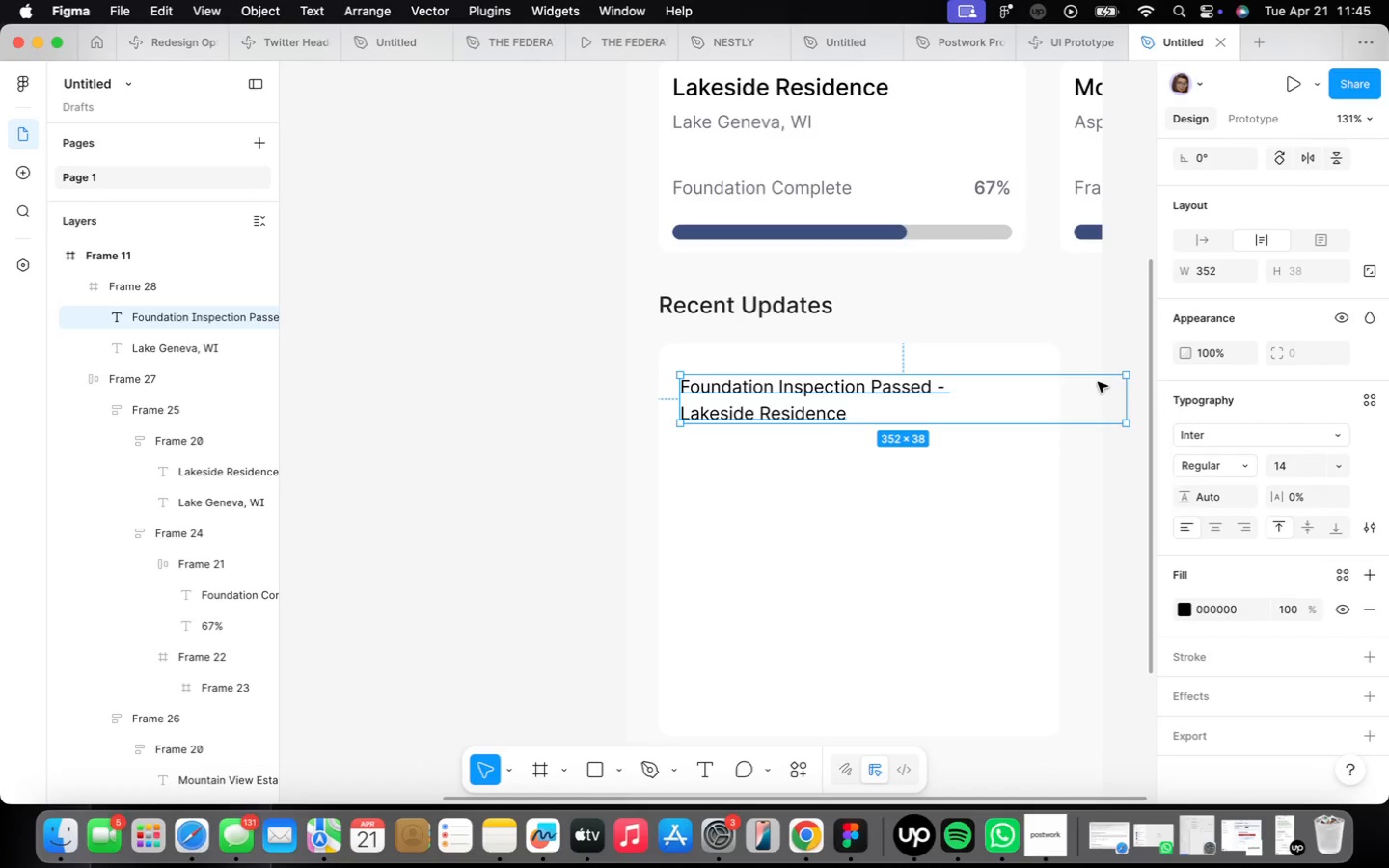 
left_click_drag(start_coordinate=[1125, 388], to_coordinate=[966, 382])
 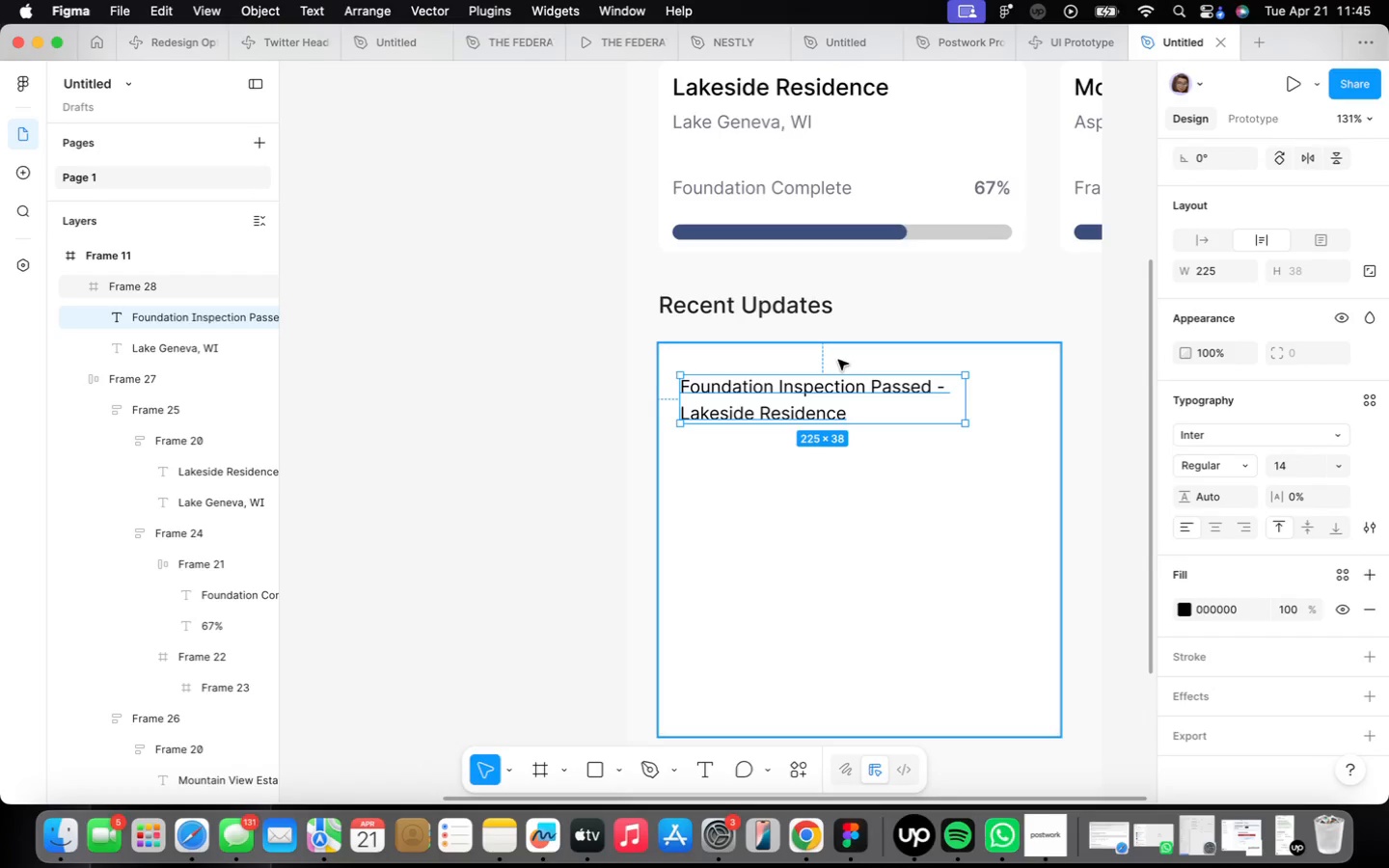 
wait(10.63)
 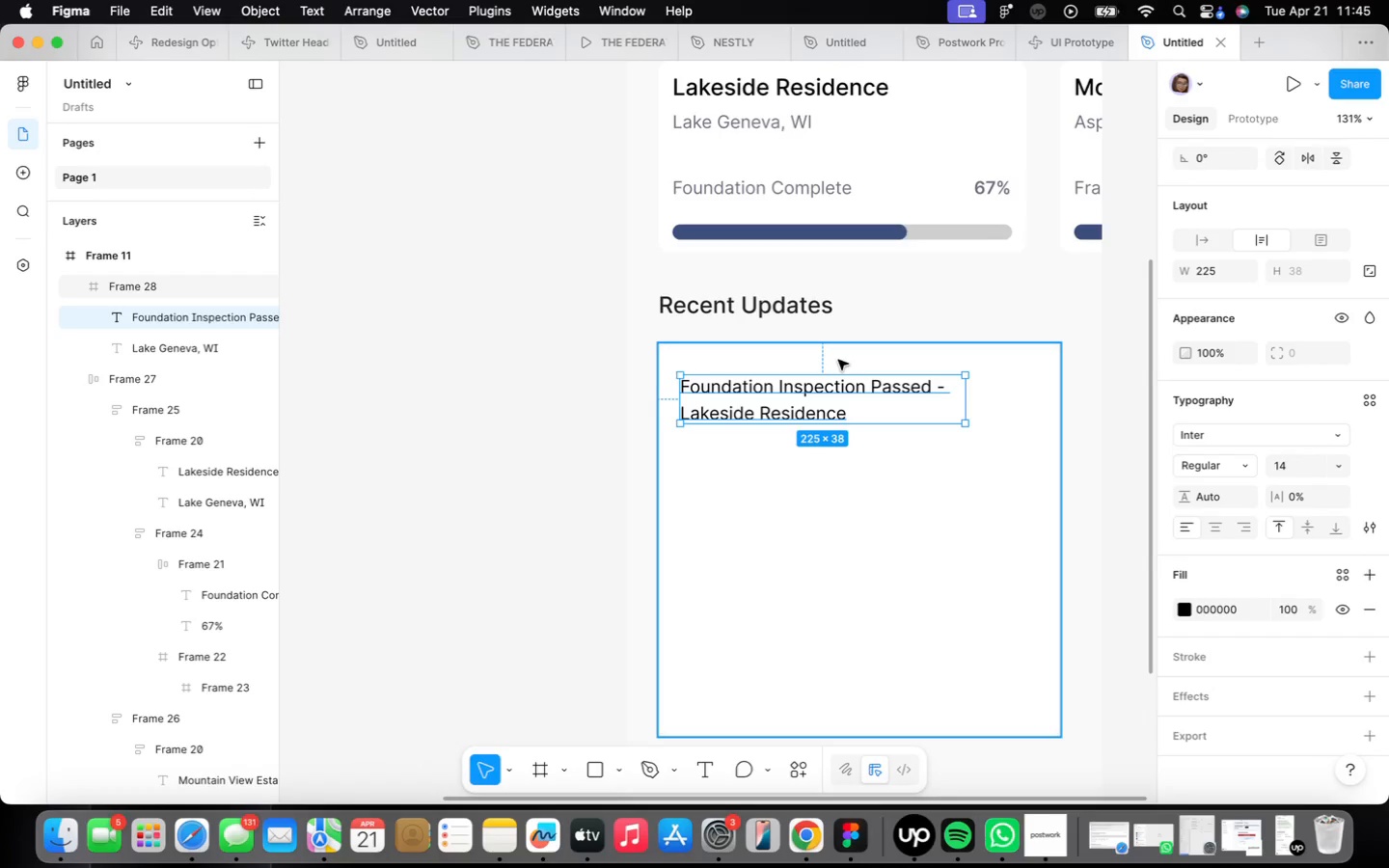 
hold_key(key=OptionLeft, duration=1.21)
left_click_drag(start_coordinate=[765, 408], to_coordinate=[765, 465])
 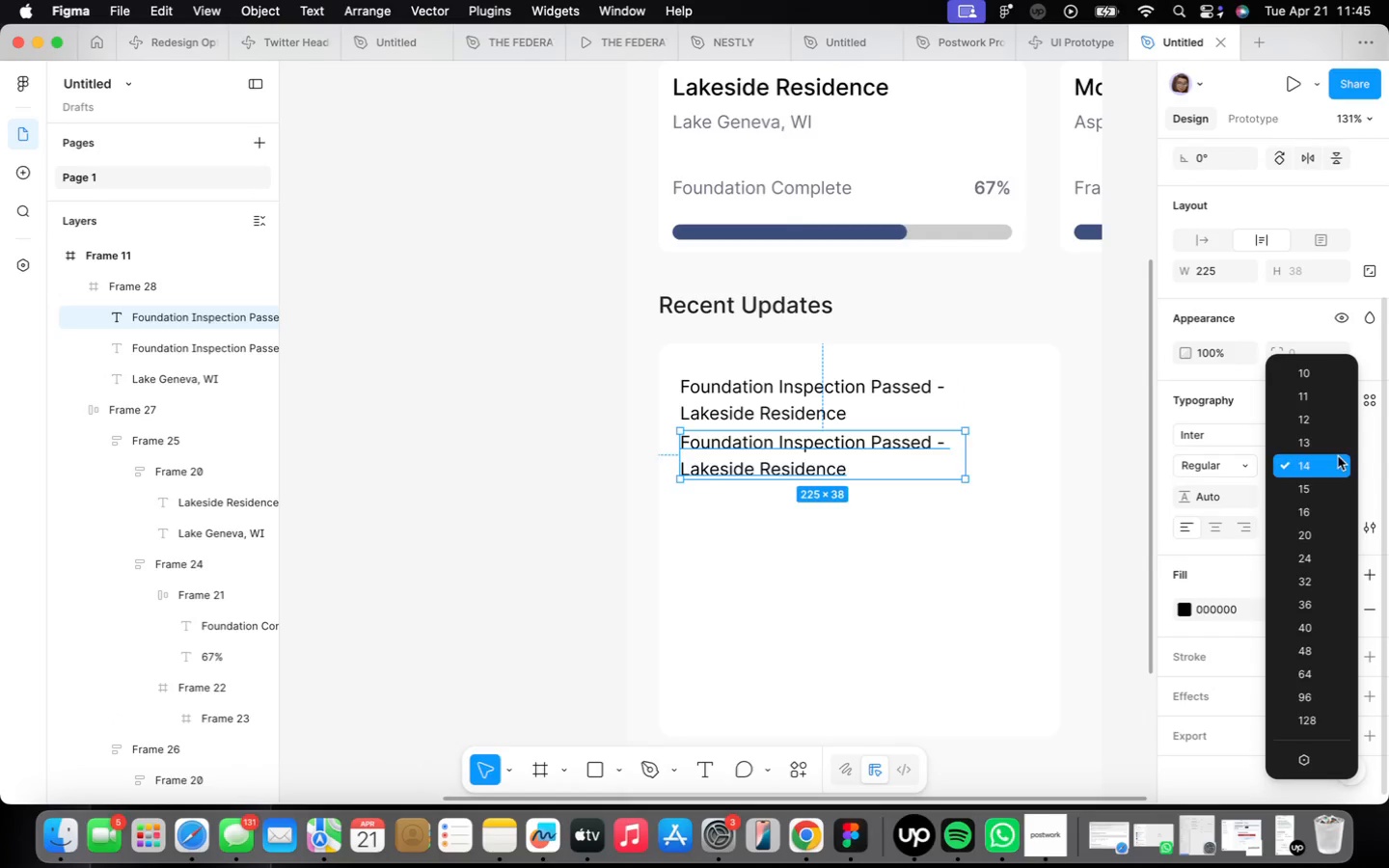 
left_click([1323, 427])
 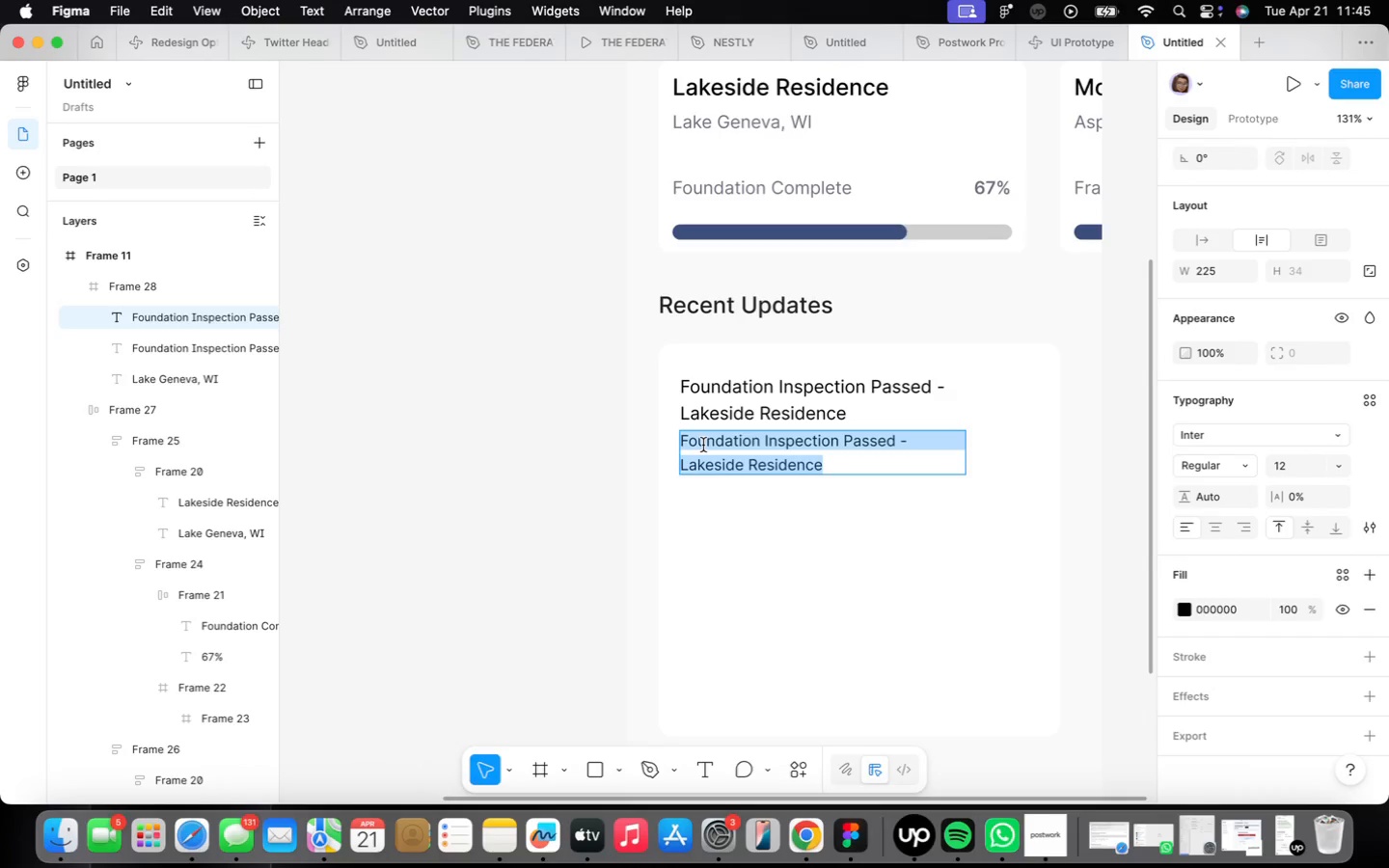 
type(2 hours ago)
 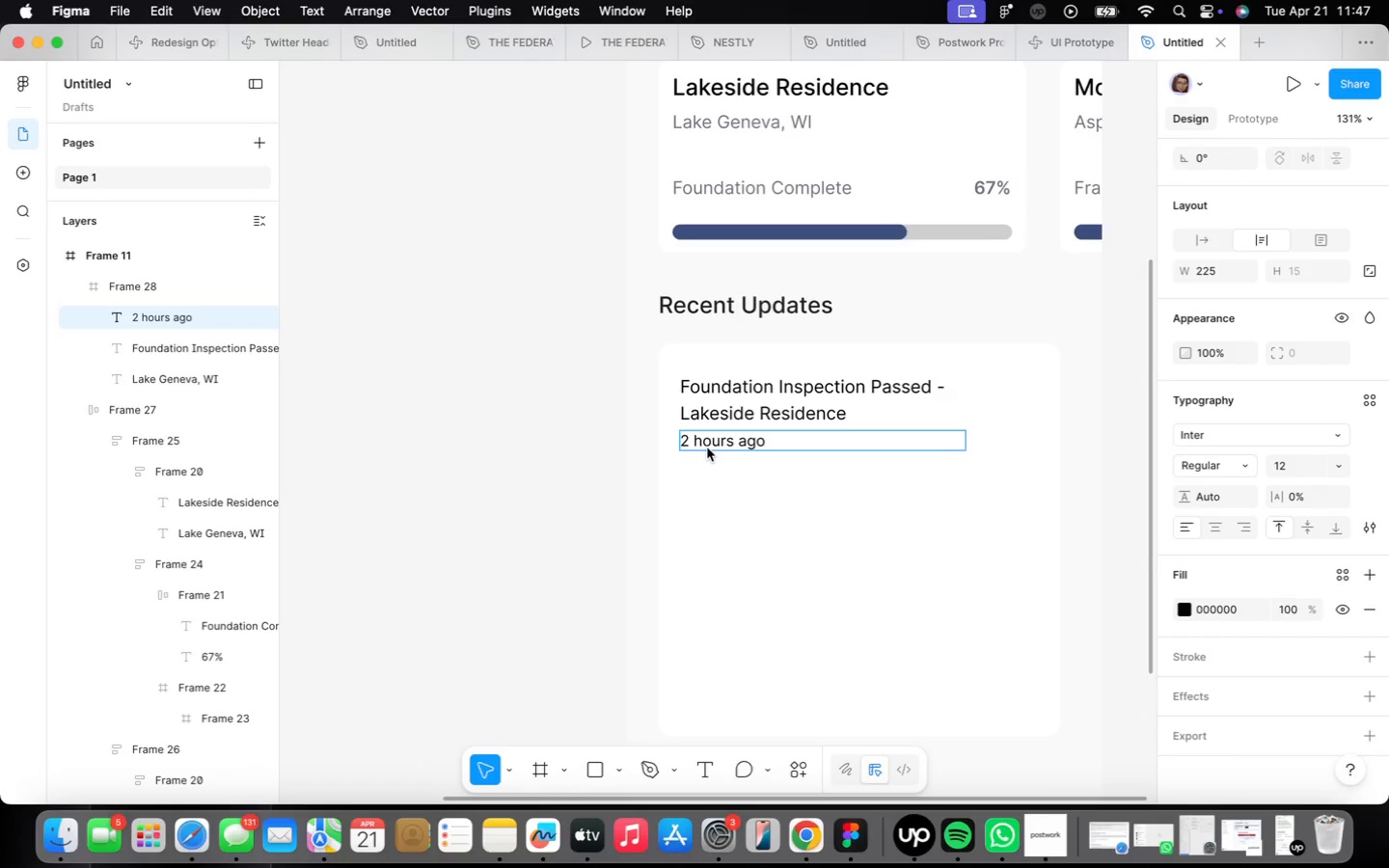 
wait(83.58)
 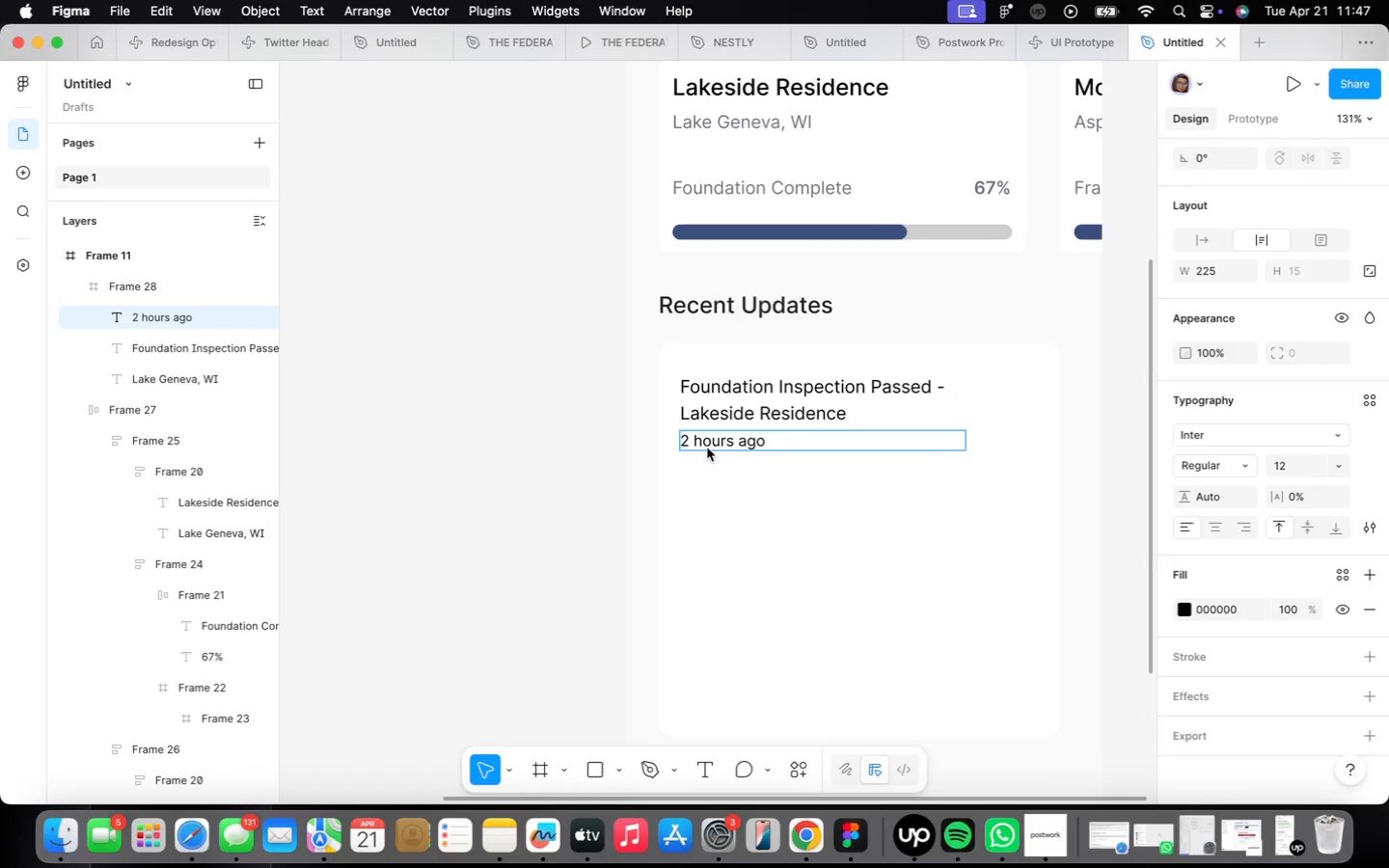 
left_click_drag(start_coordinate=[707, 448], to_coordinate=[714, 448])
 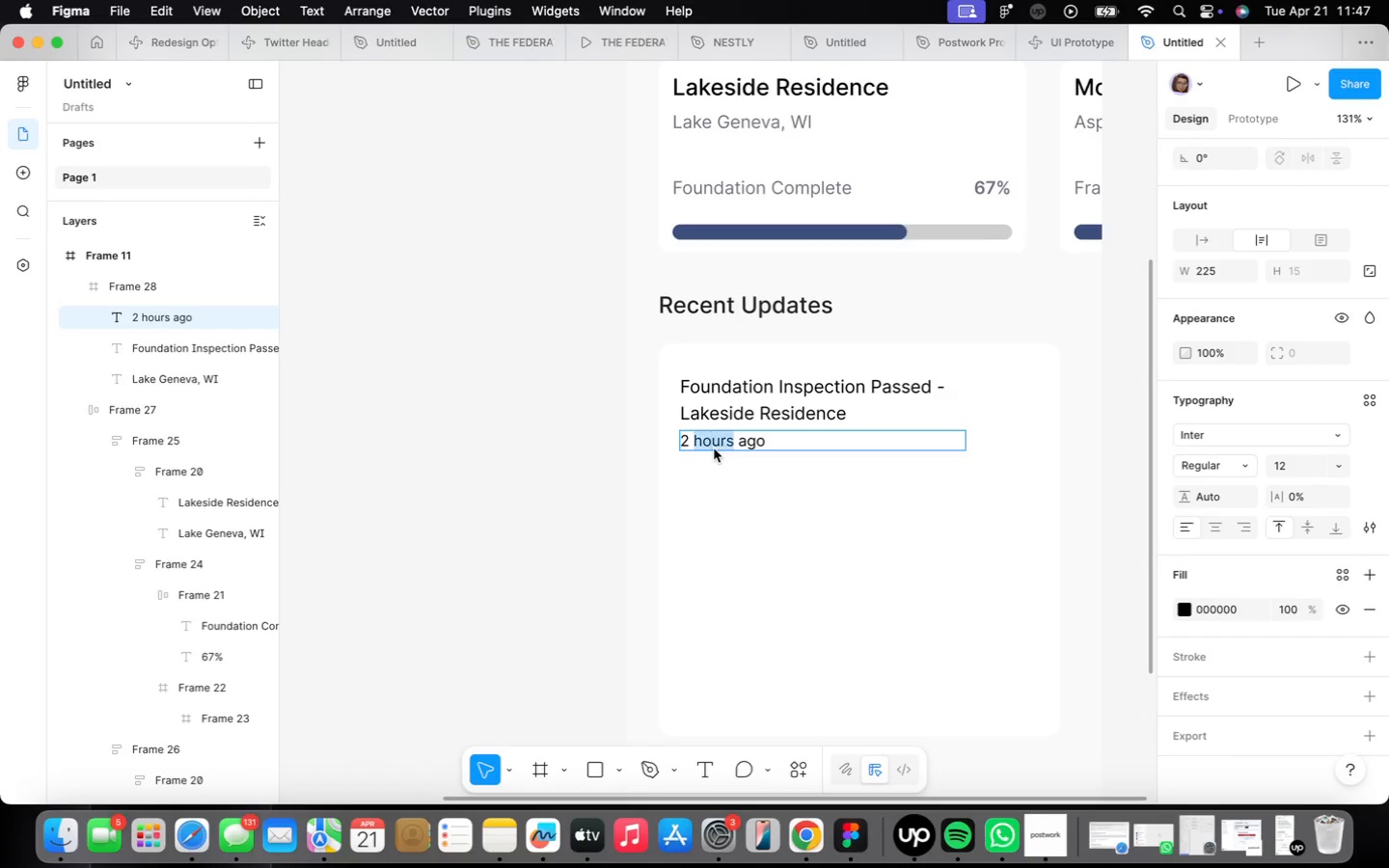 
triple_click([719, 448])
 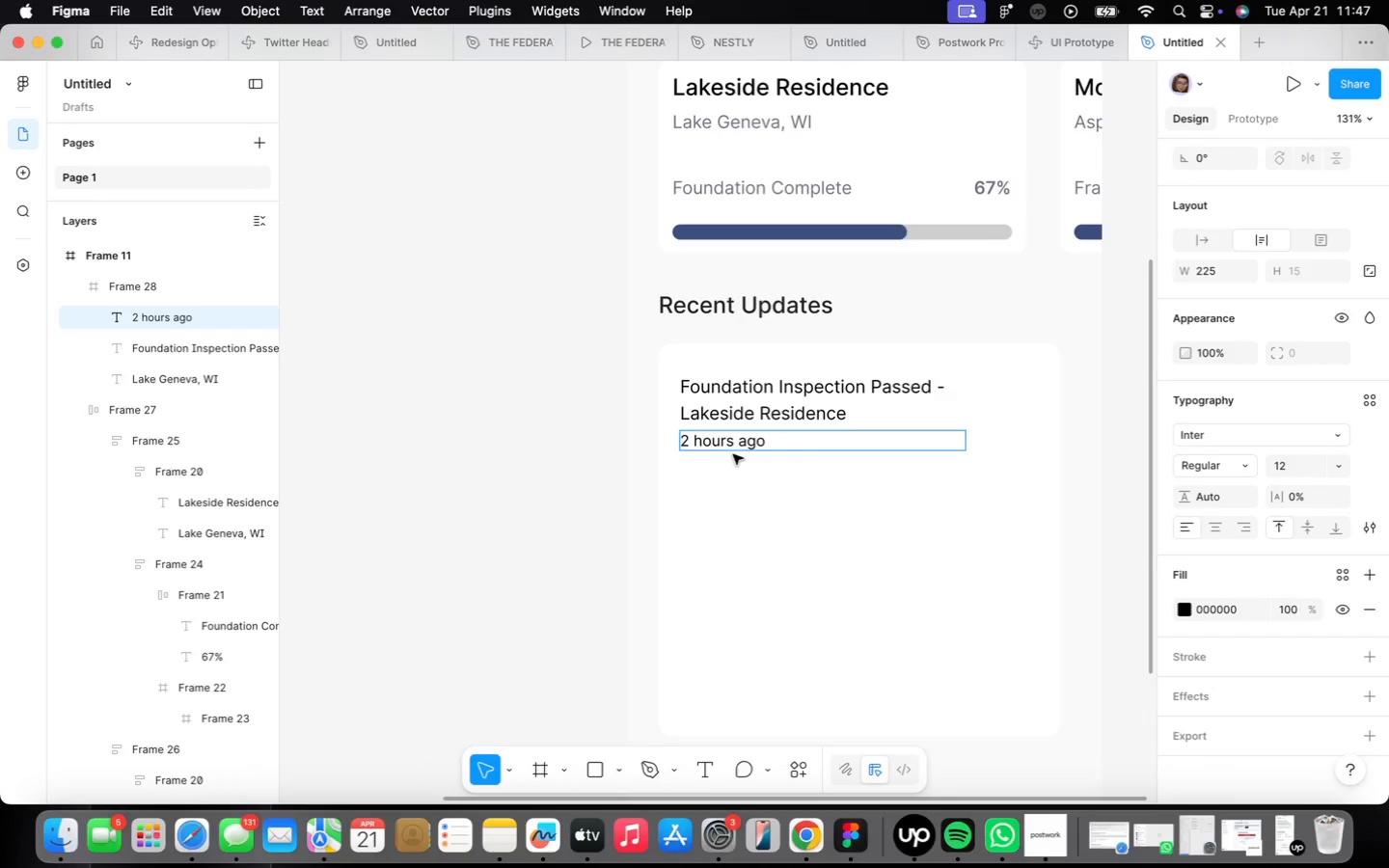 
double_click([735, 443])
 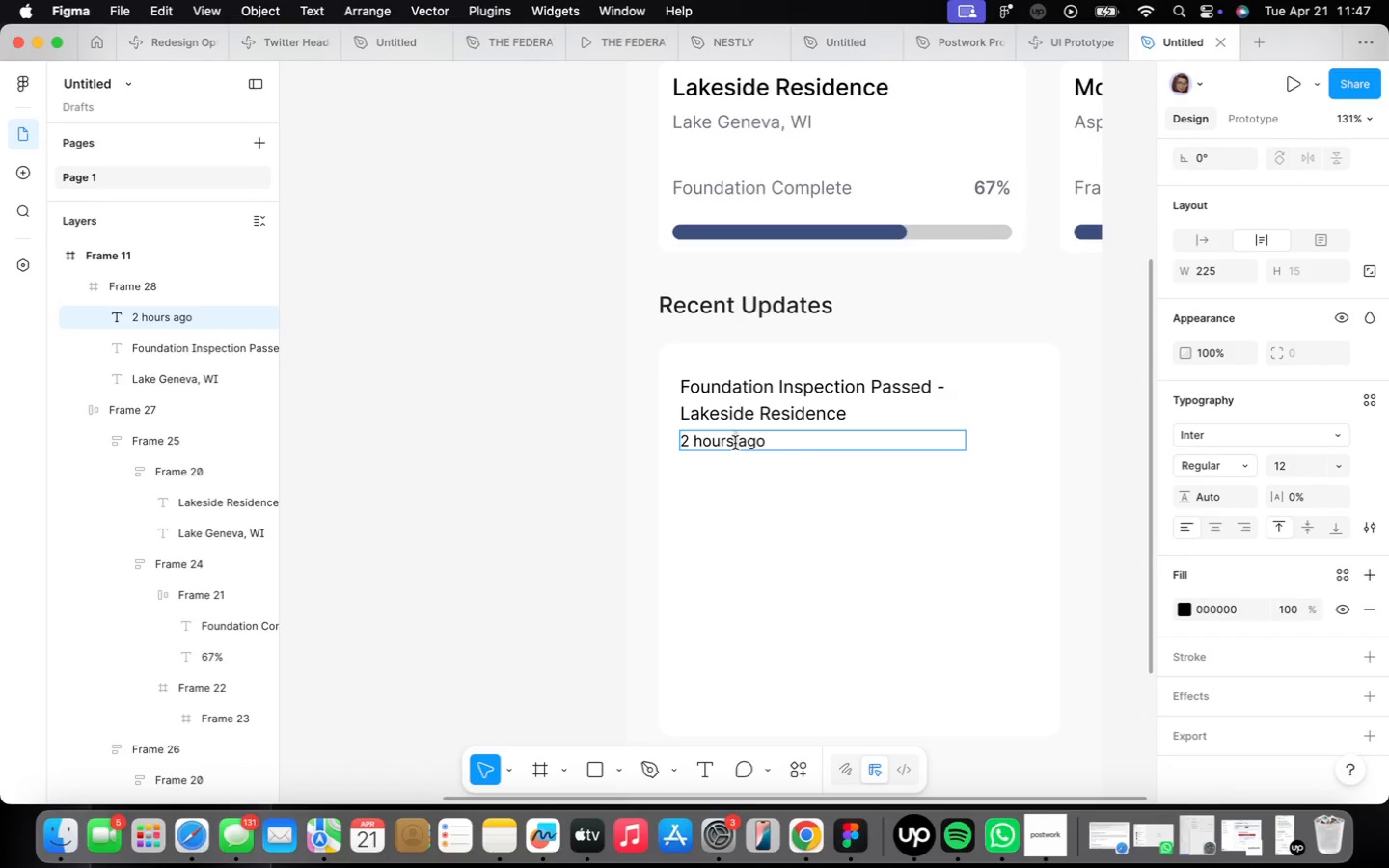 
triple_click([735, 443])
 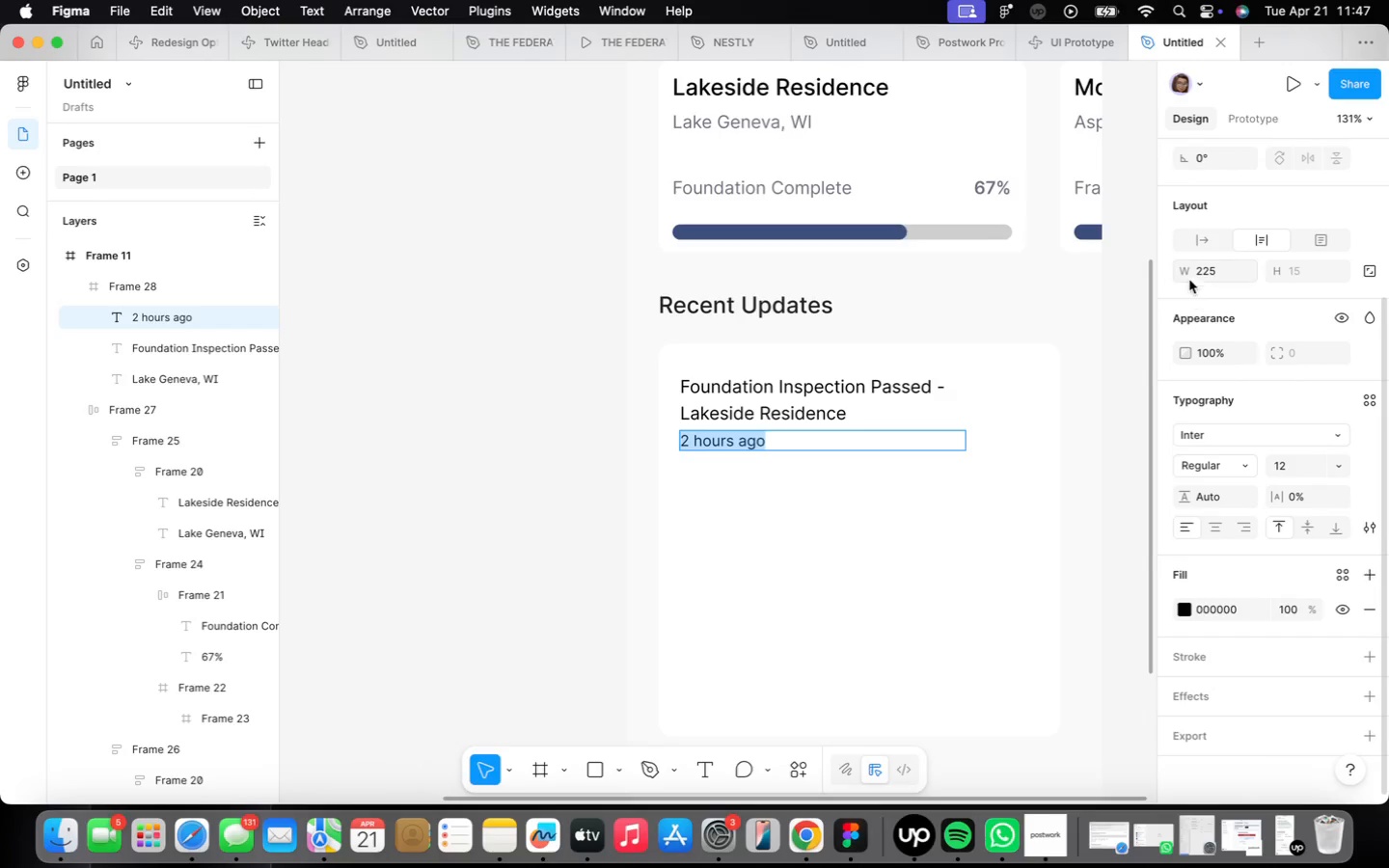 
left_click([1192, 248])
 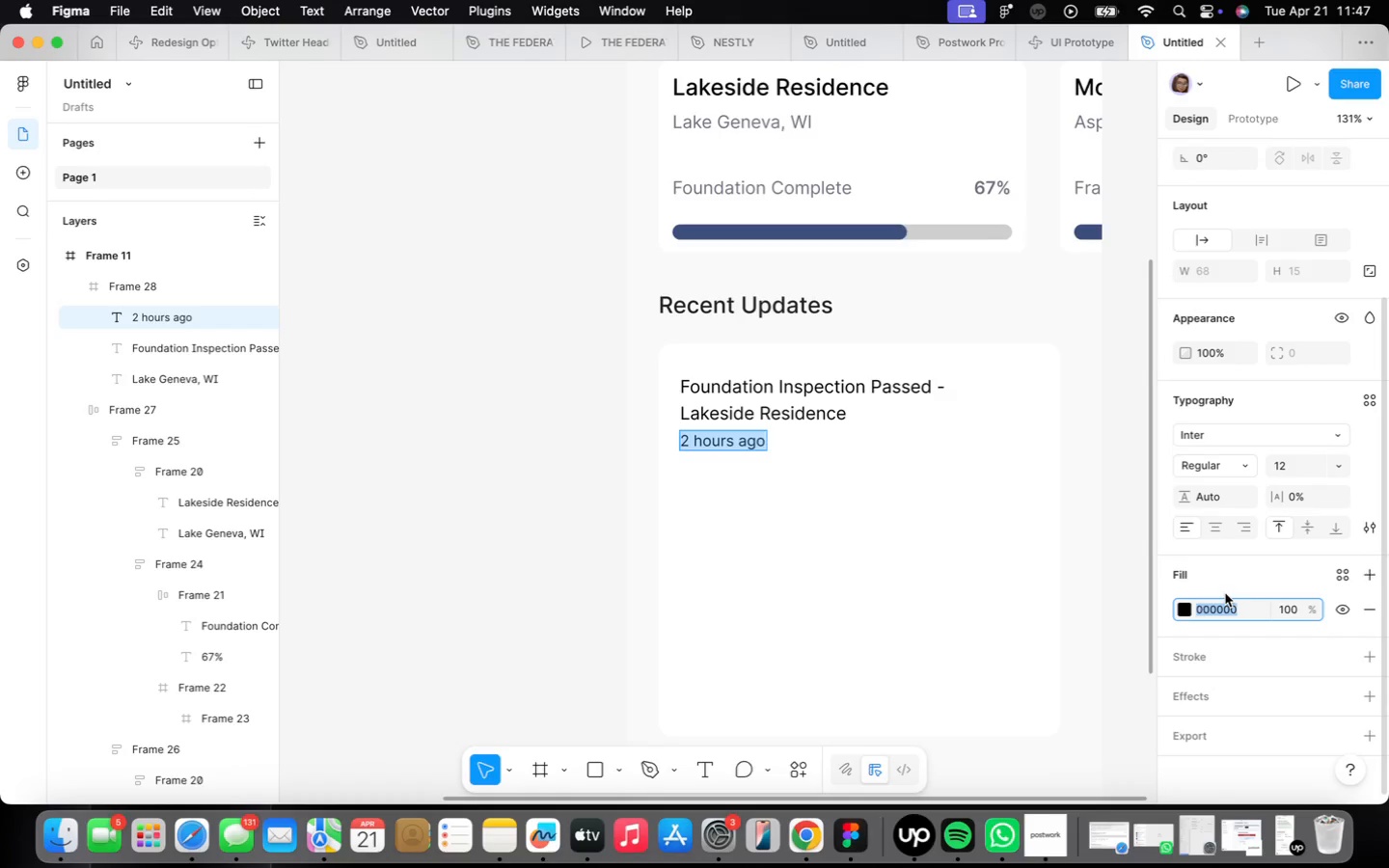 
wait(9.01)
 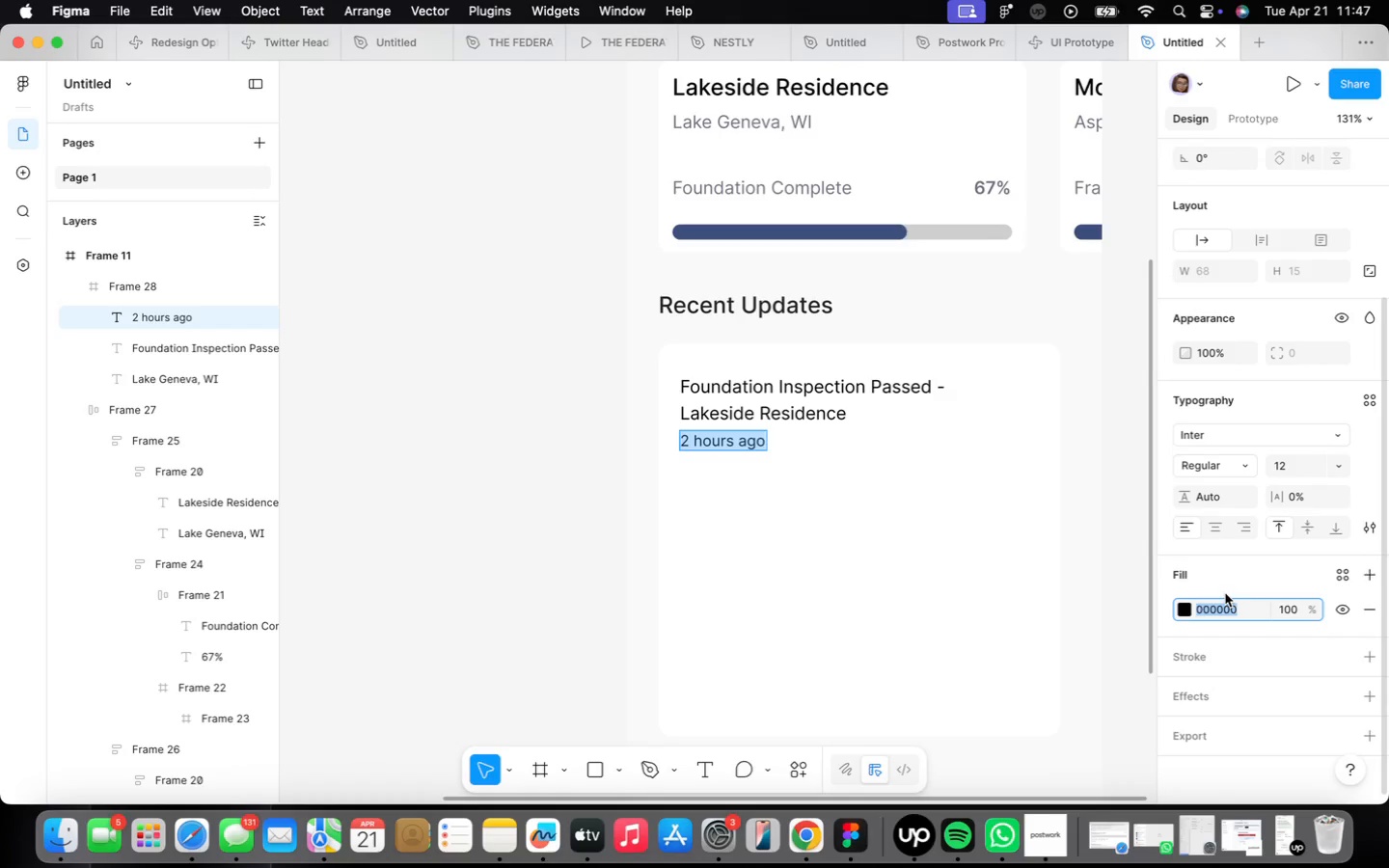 
type(6b72809)
key(Backspace)
 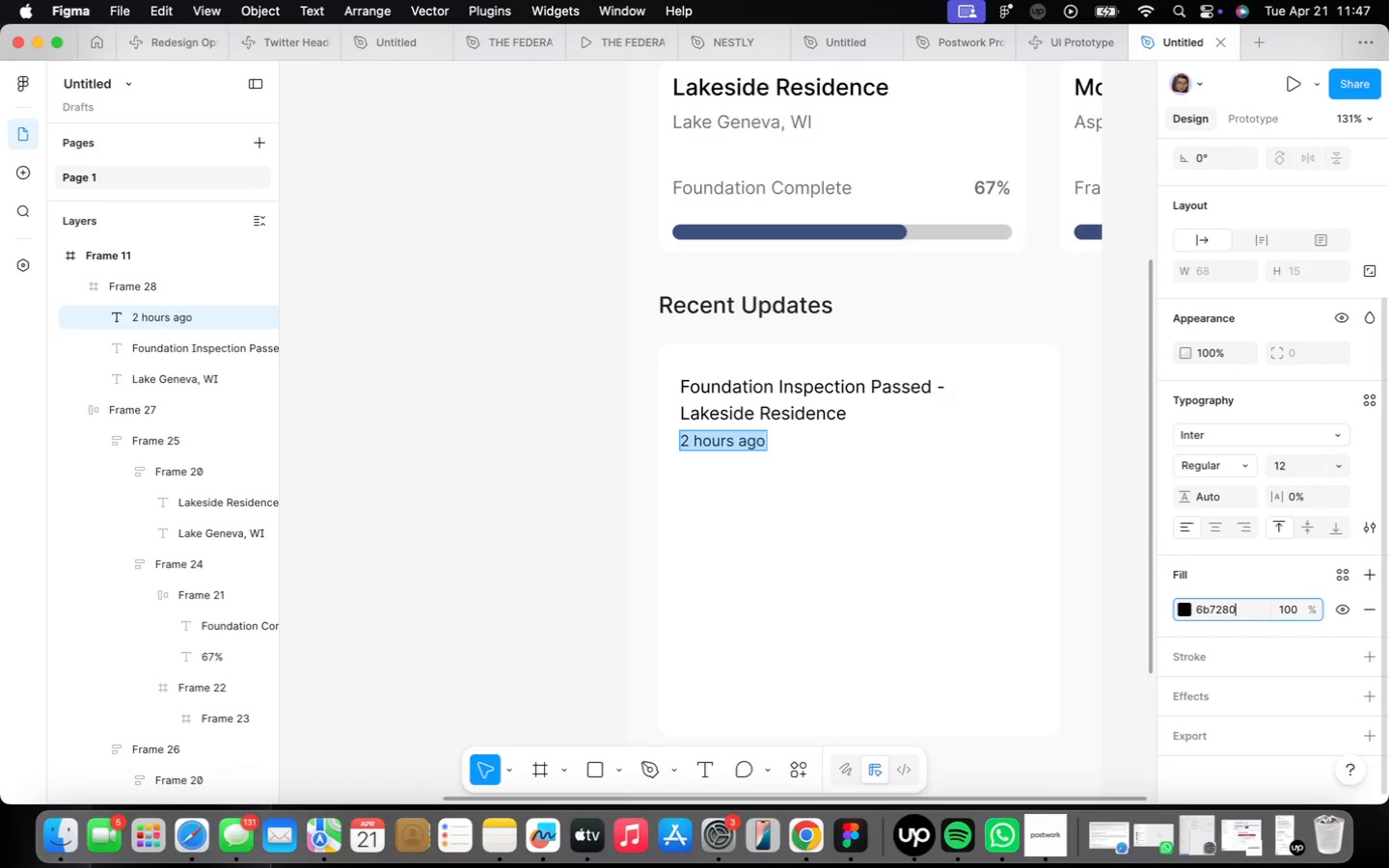 
key(Enter)
 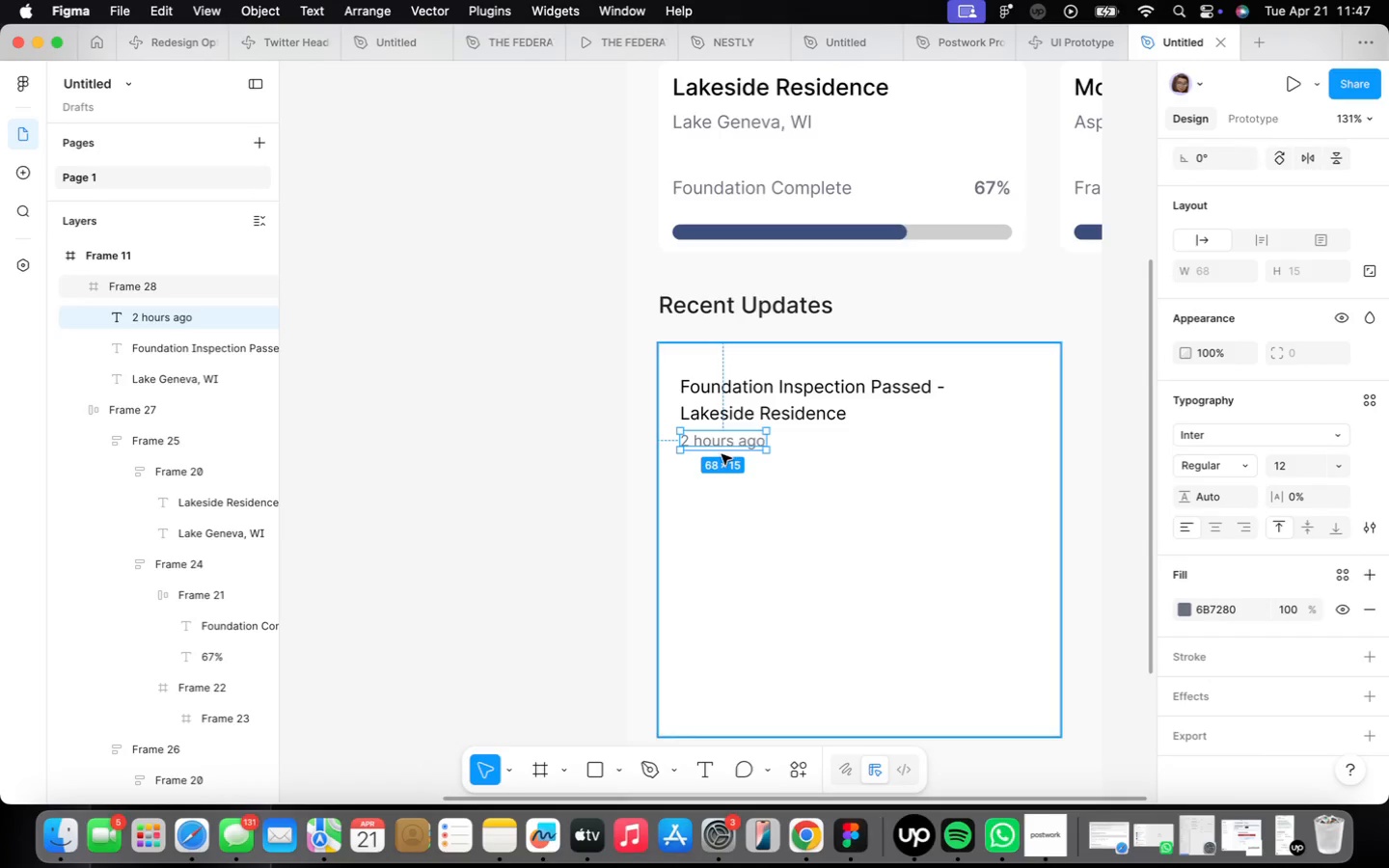 
hold_key(key=ShiftLeft, duration=0.42)
left_click([725, 402])
 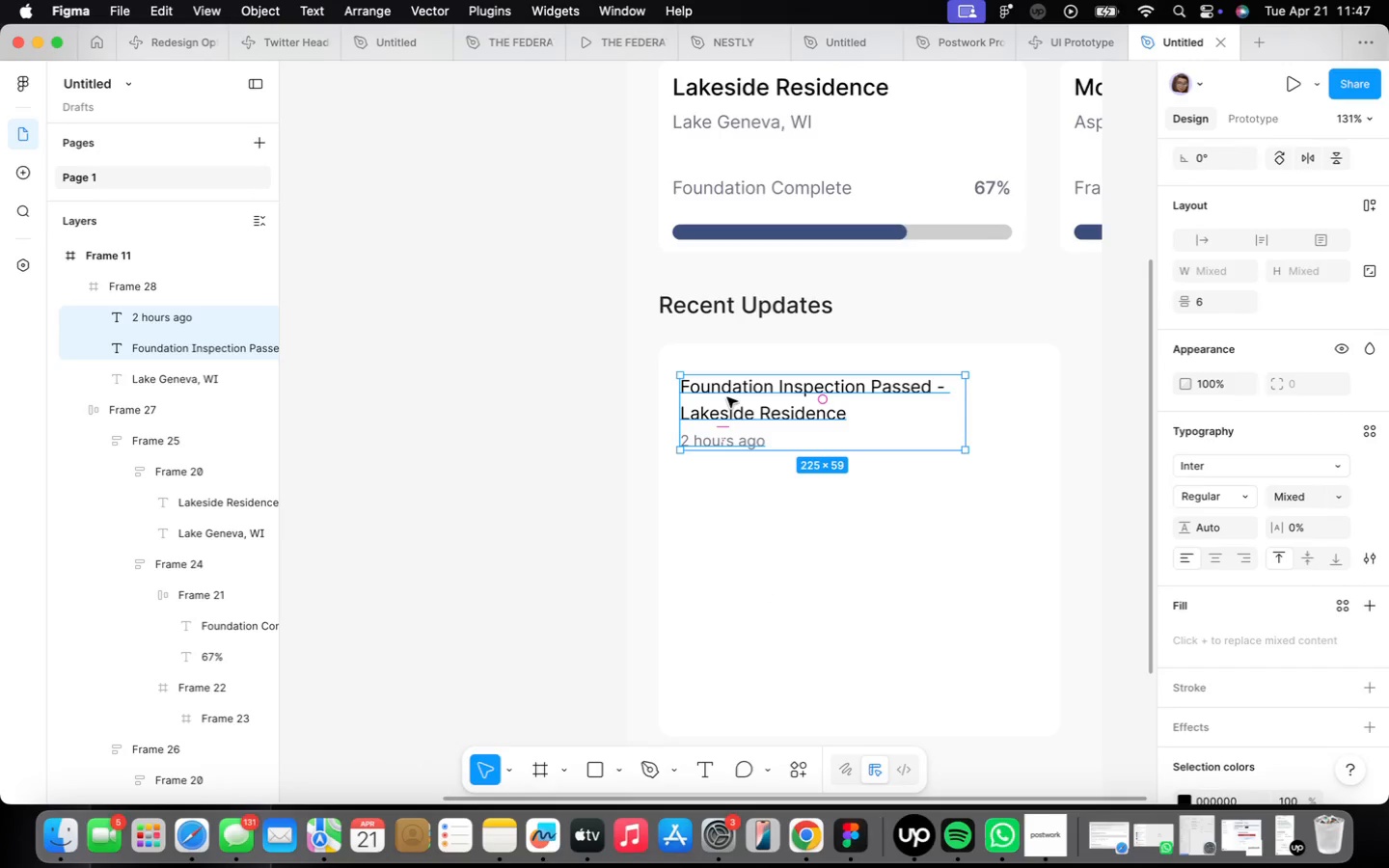 
key(Shift+ShiftLeft)
 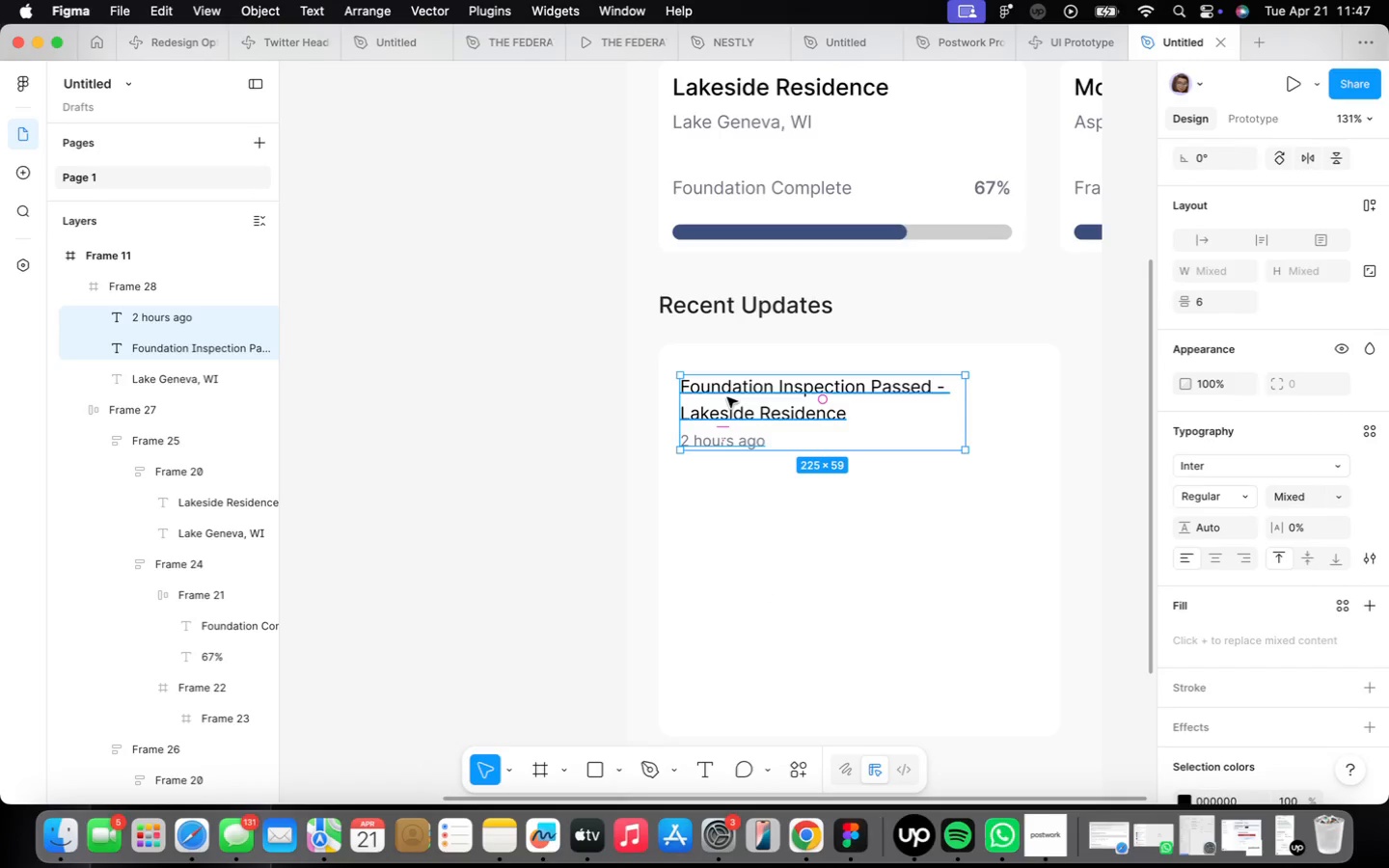 
key(Shift+A)
 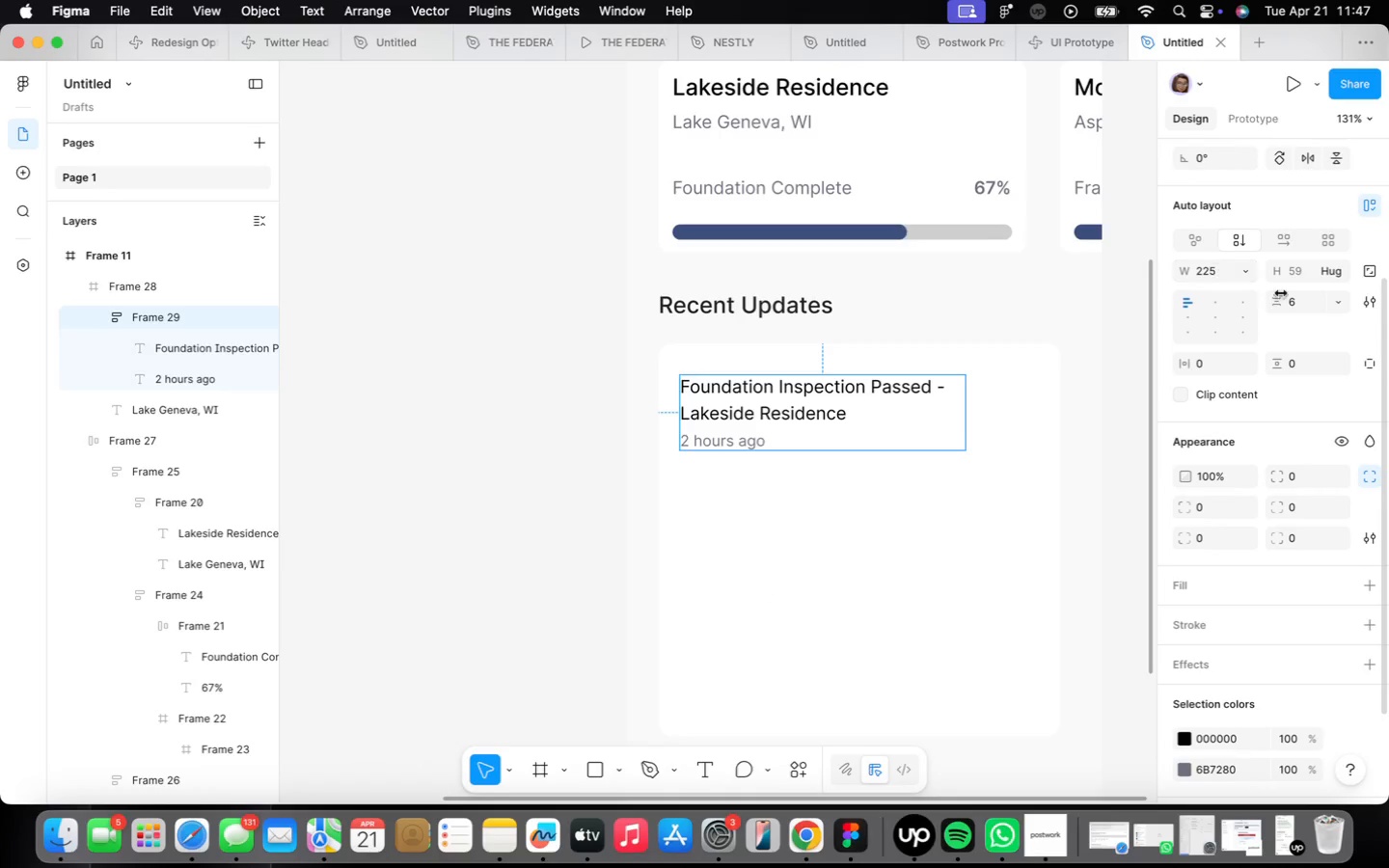 
left_click([1305, 297])
 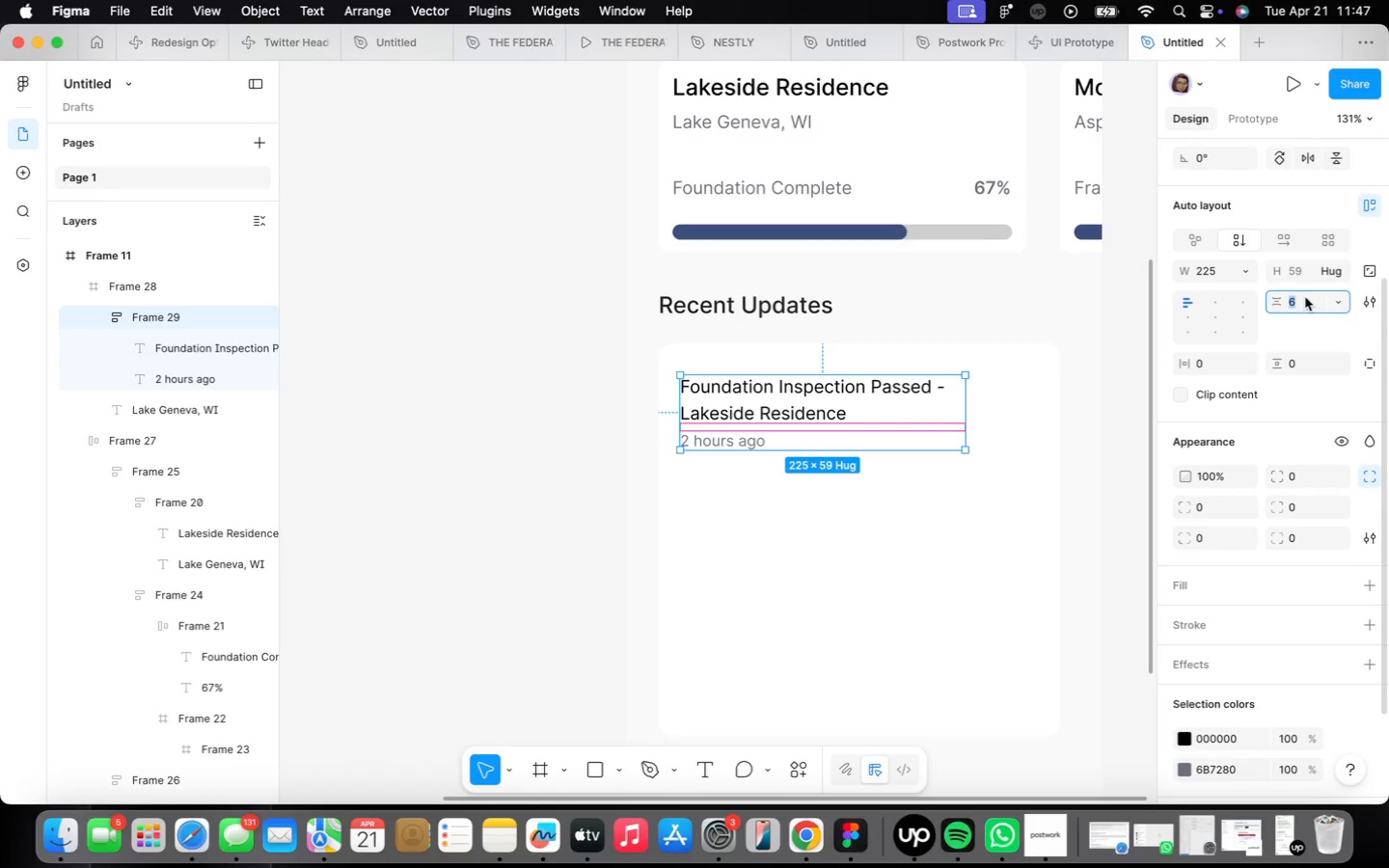 
key(8)
 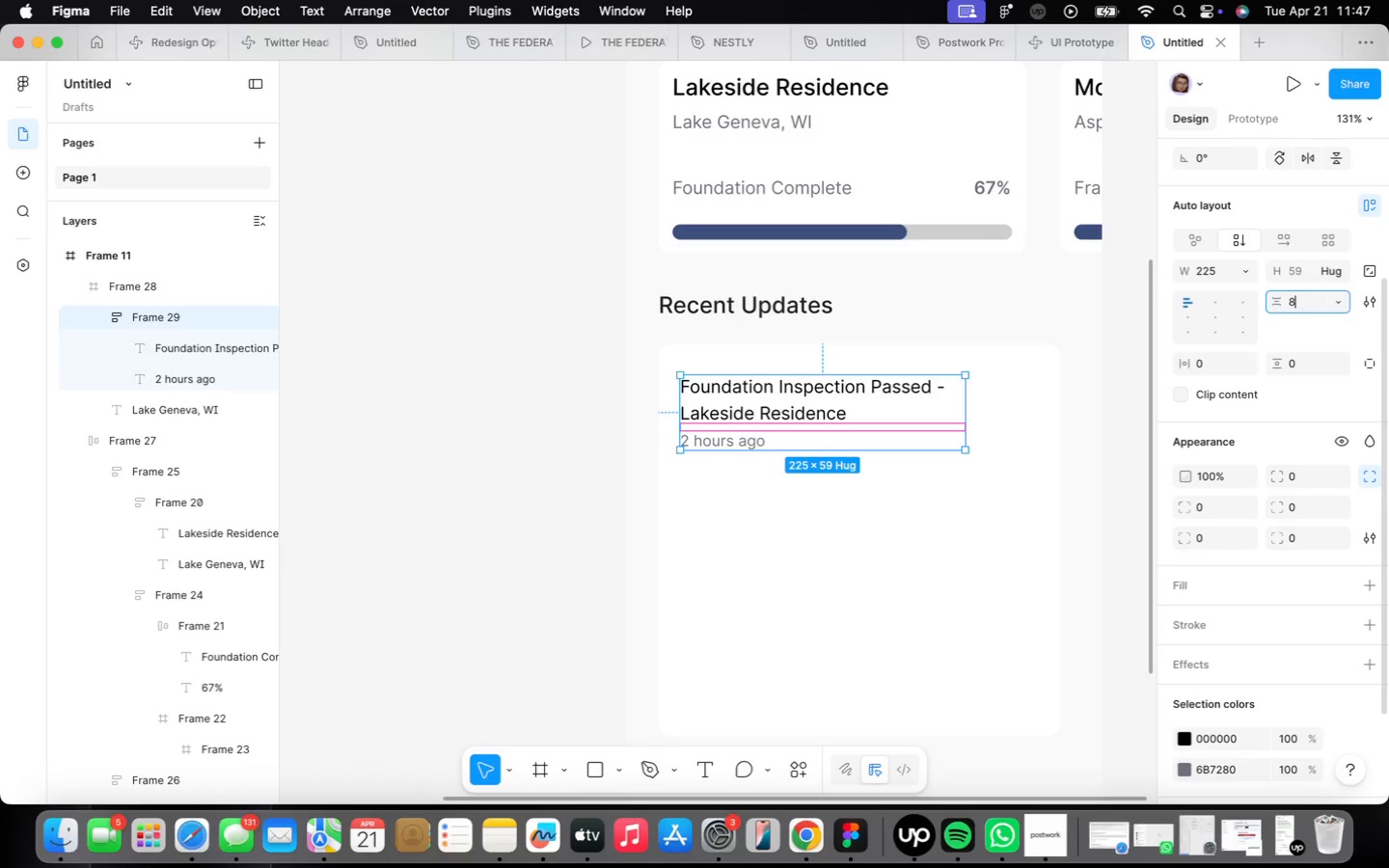 
key(Enter)
 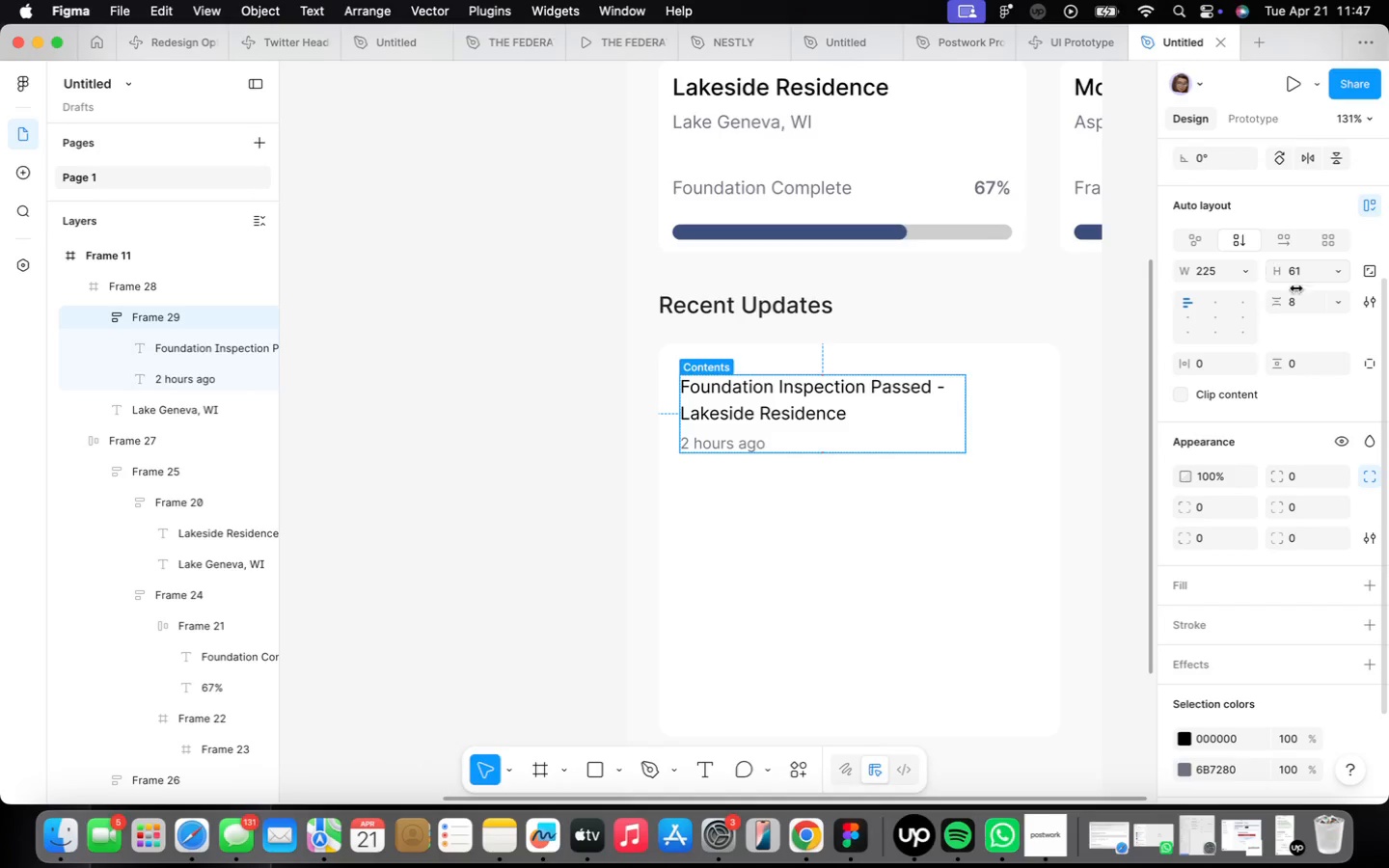 
left_click([1196, 406])
 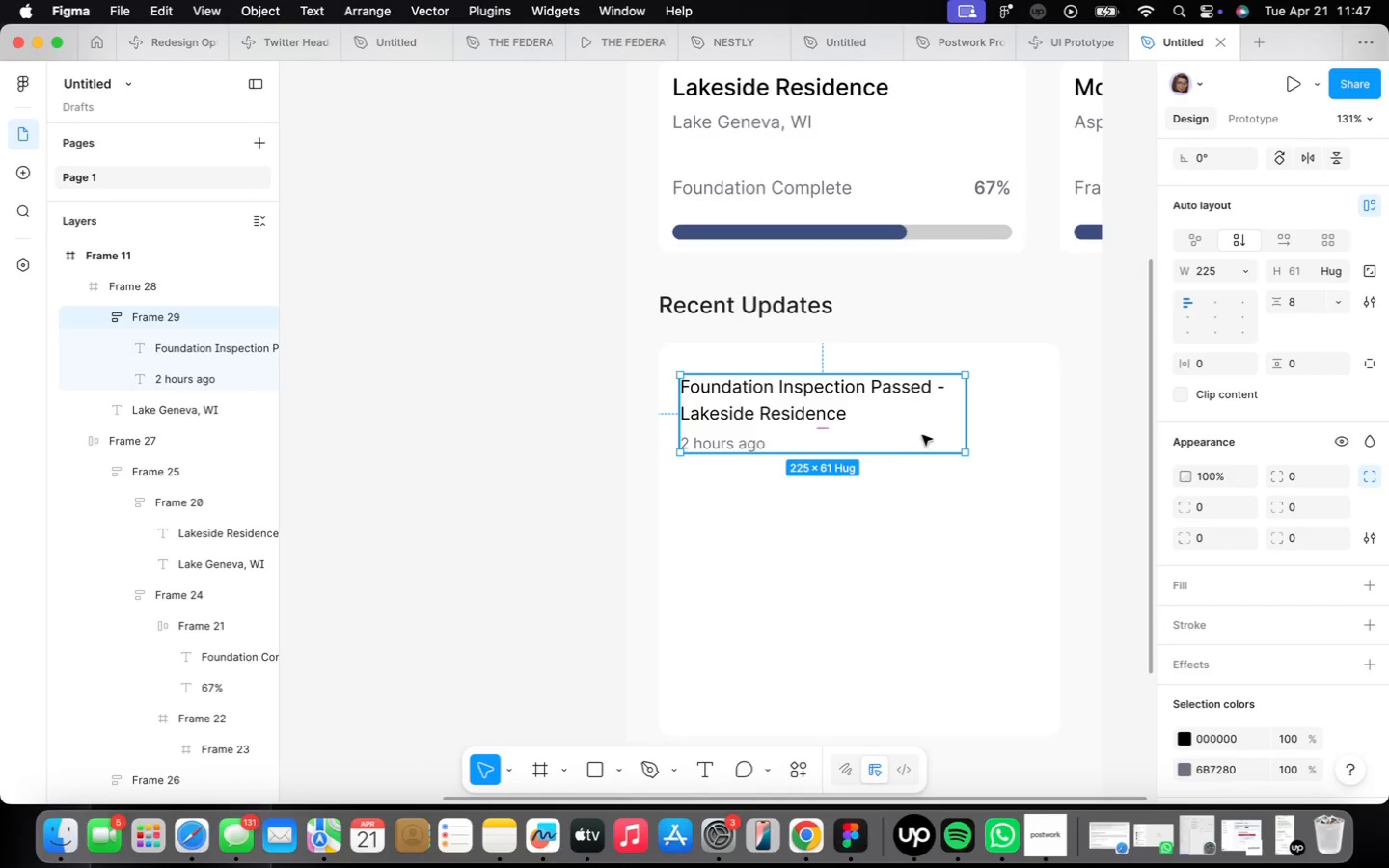 
left_click_drag(start_coordinate=[967, 415], to_coordinate=[1062, 403])
 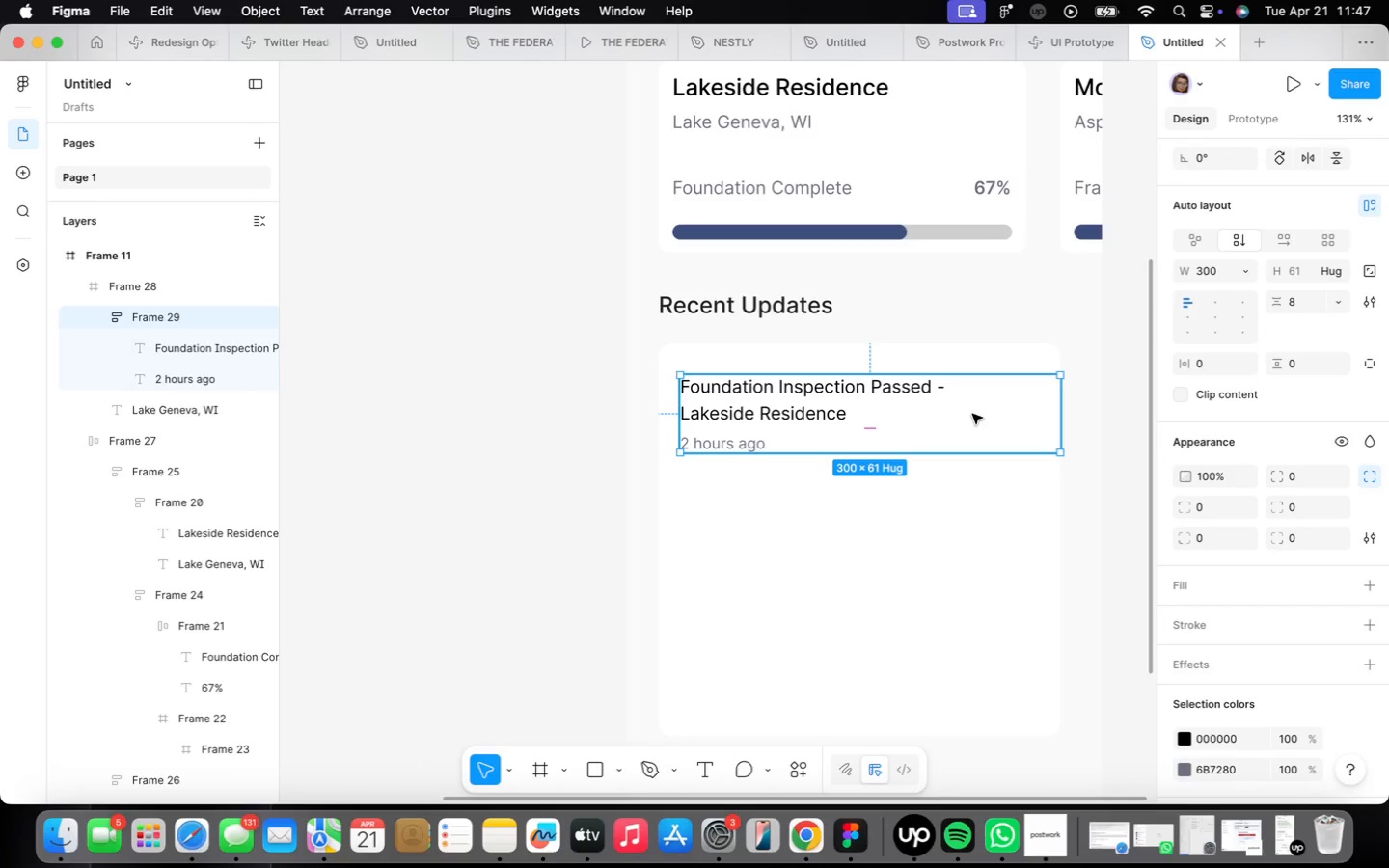 
left_click_drag(start_coordinate=[959, 415], to_coordinate=[951, 413])
 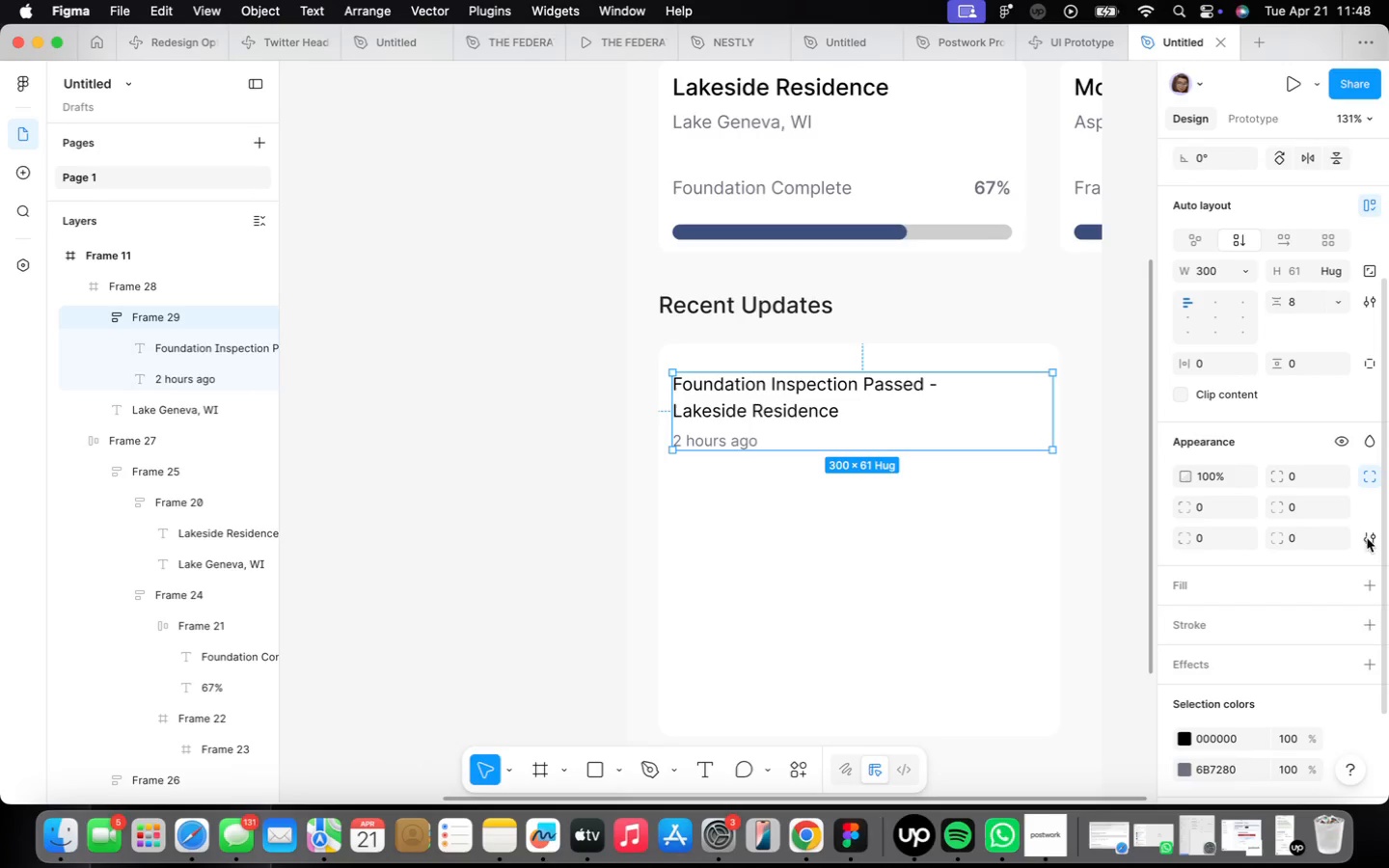 
mouse_move([1351, 611])
 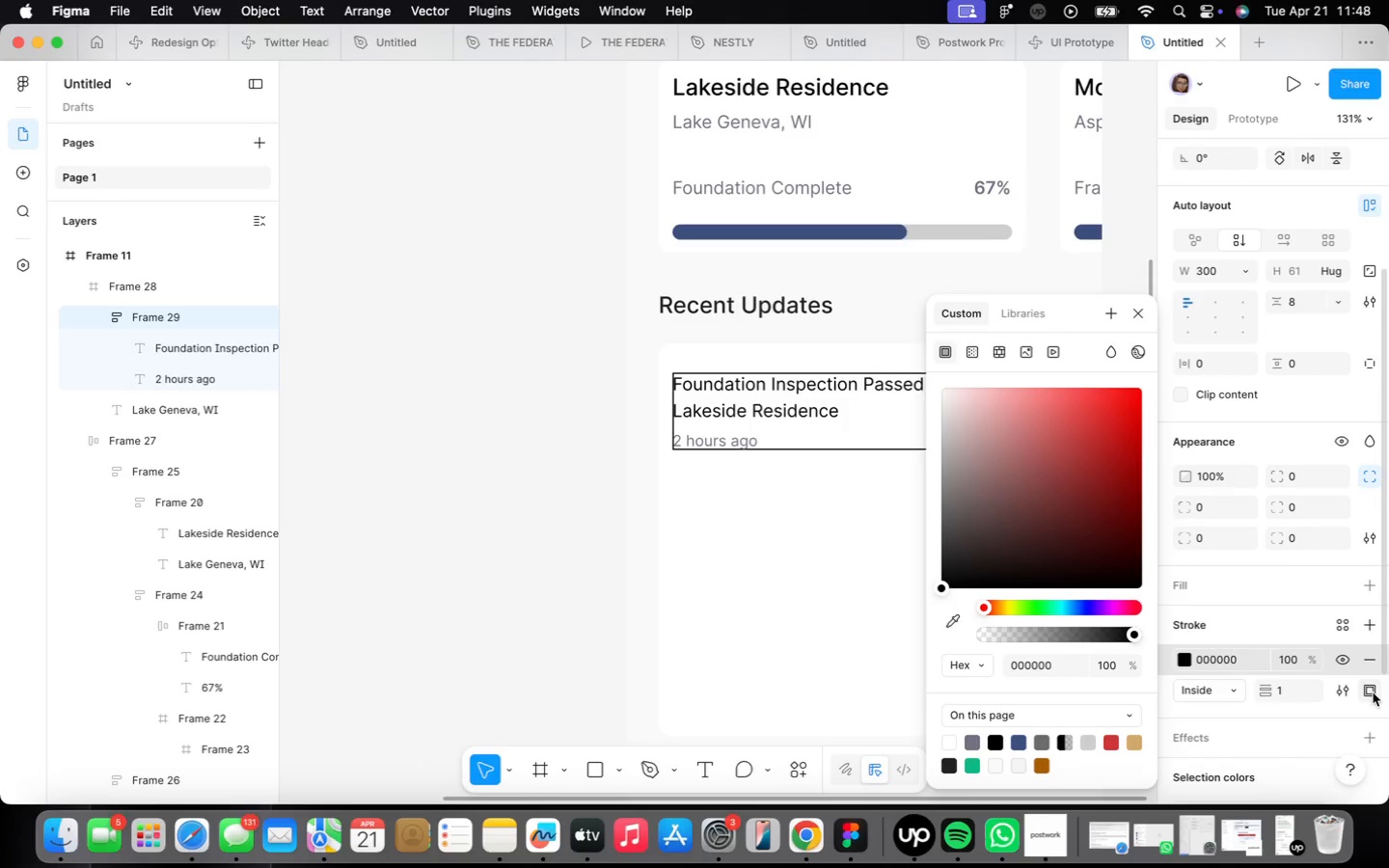 
left_click([1369, 691])
 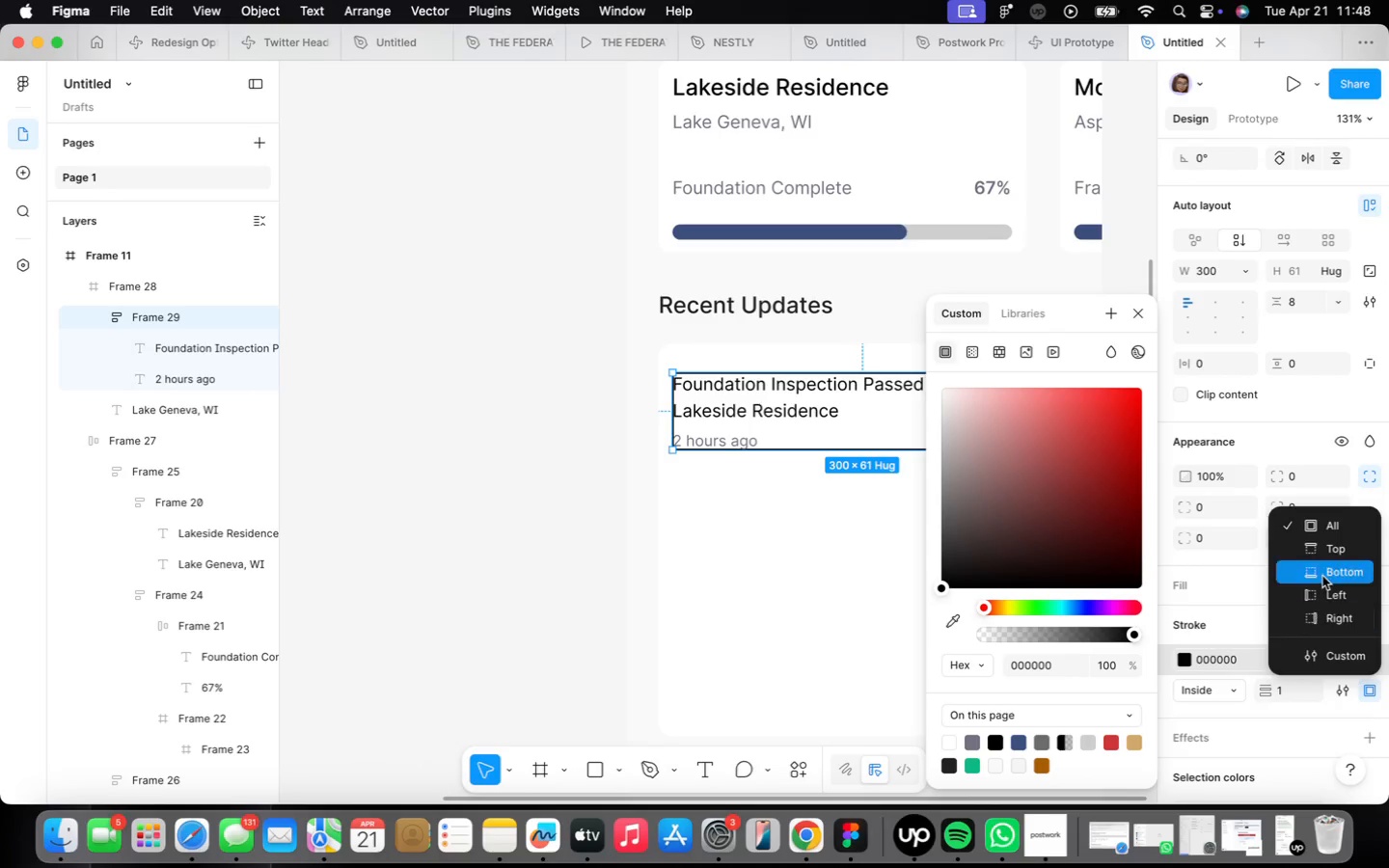 
left_click([1321, 566])
 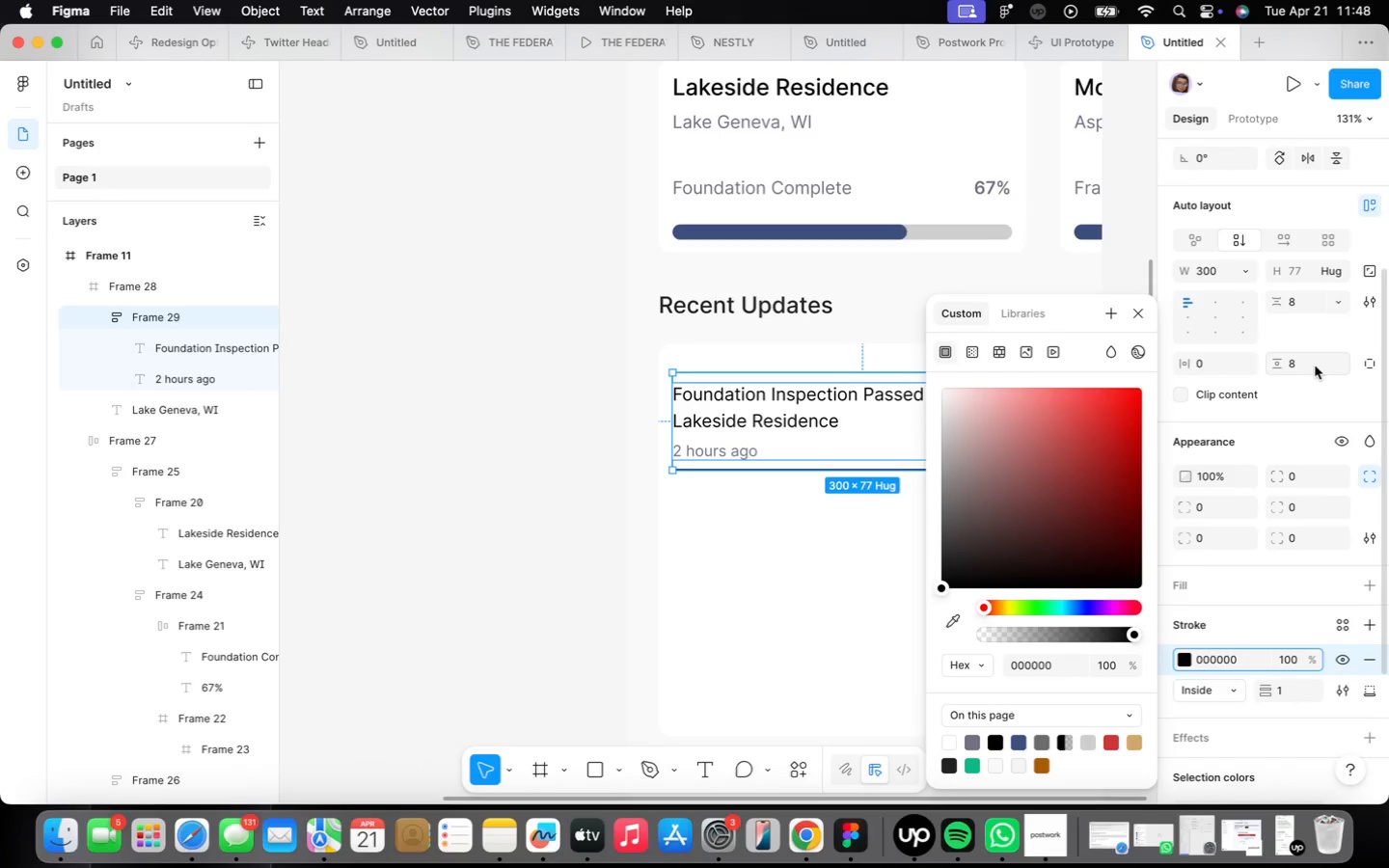 
left_click([1377, 364])
 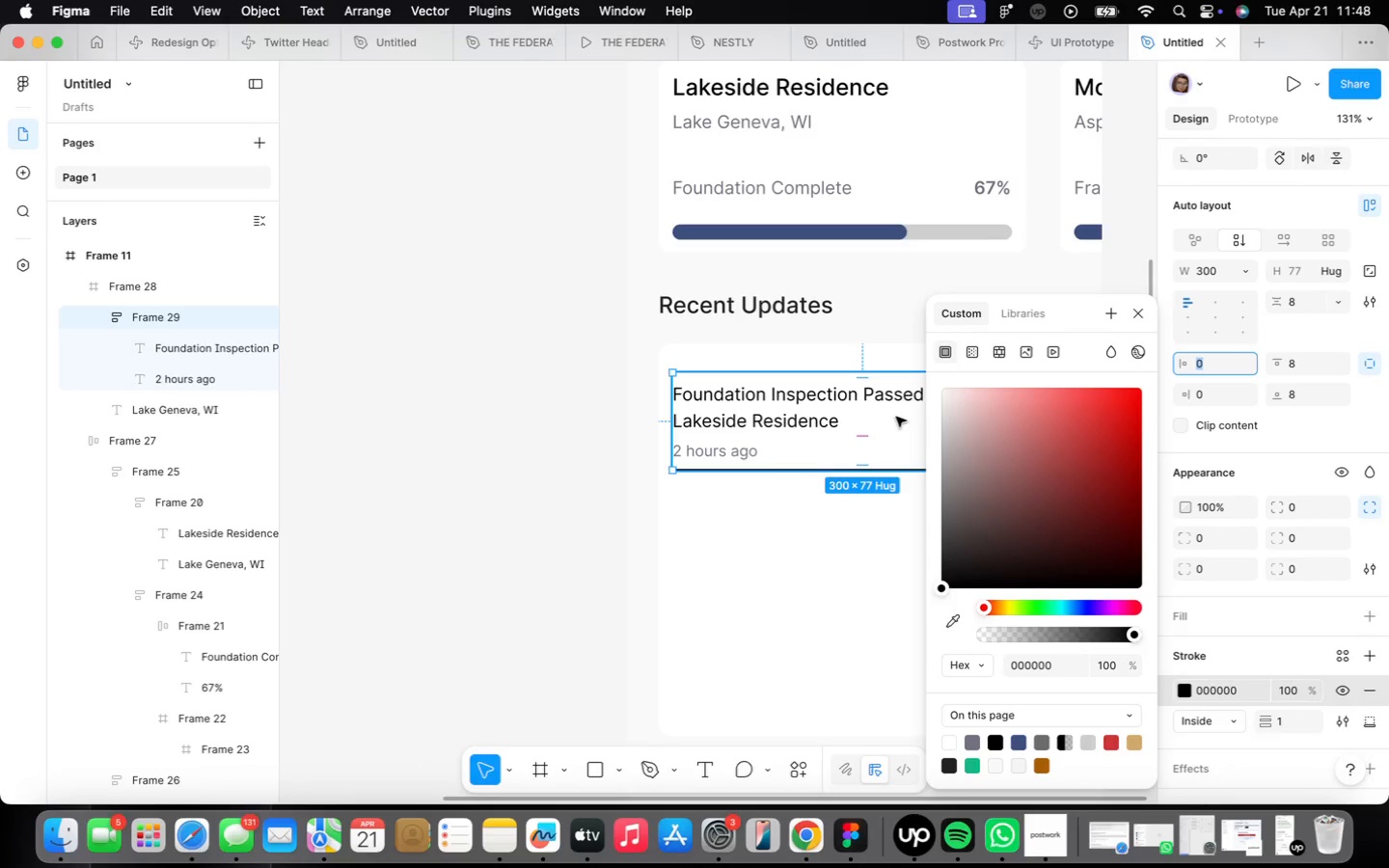 
left_click([1135, 313])
 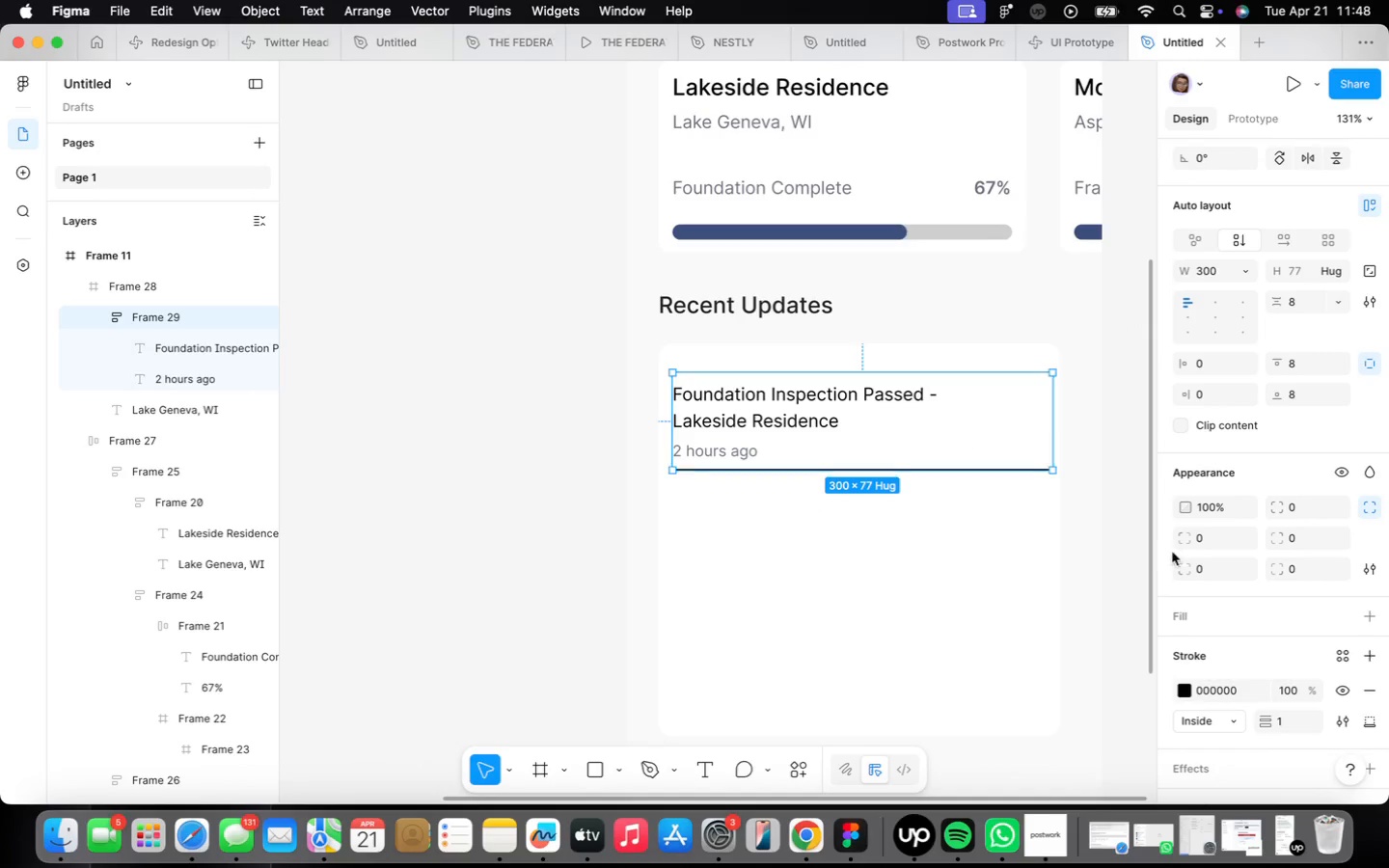 
mouse_move([1176, 688])
 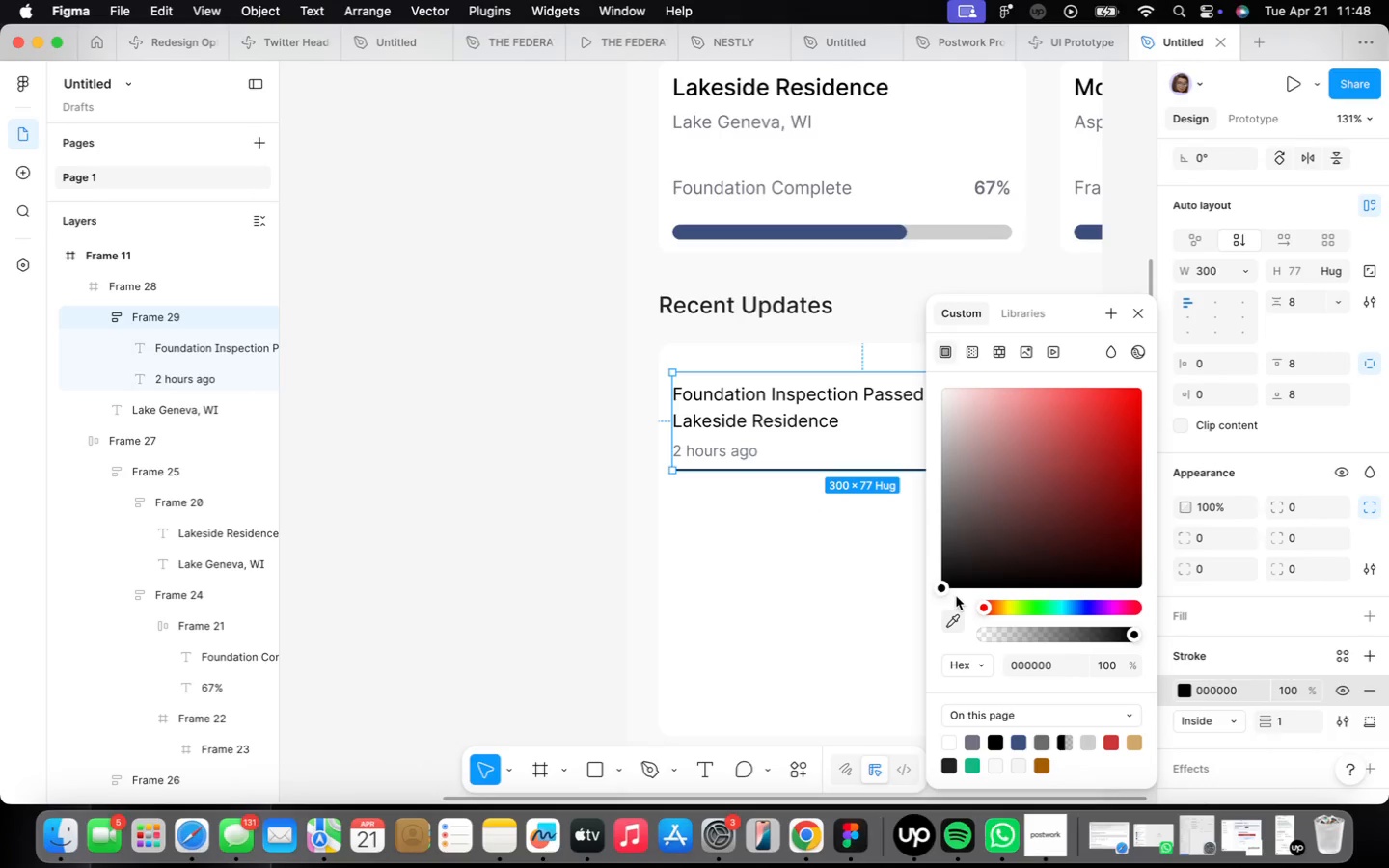 
left_click([959, 621])
 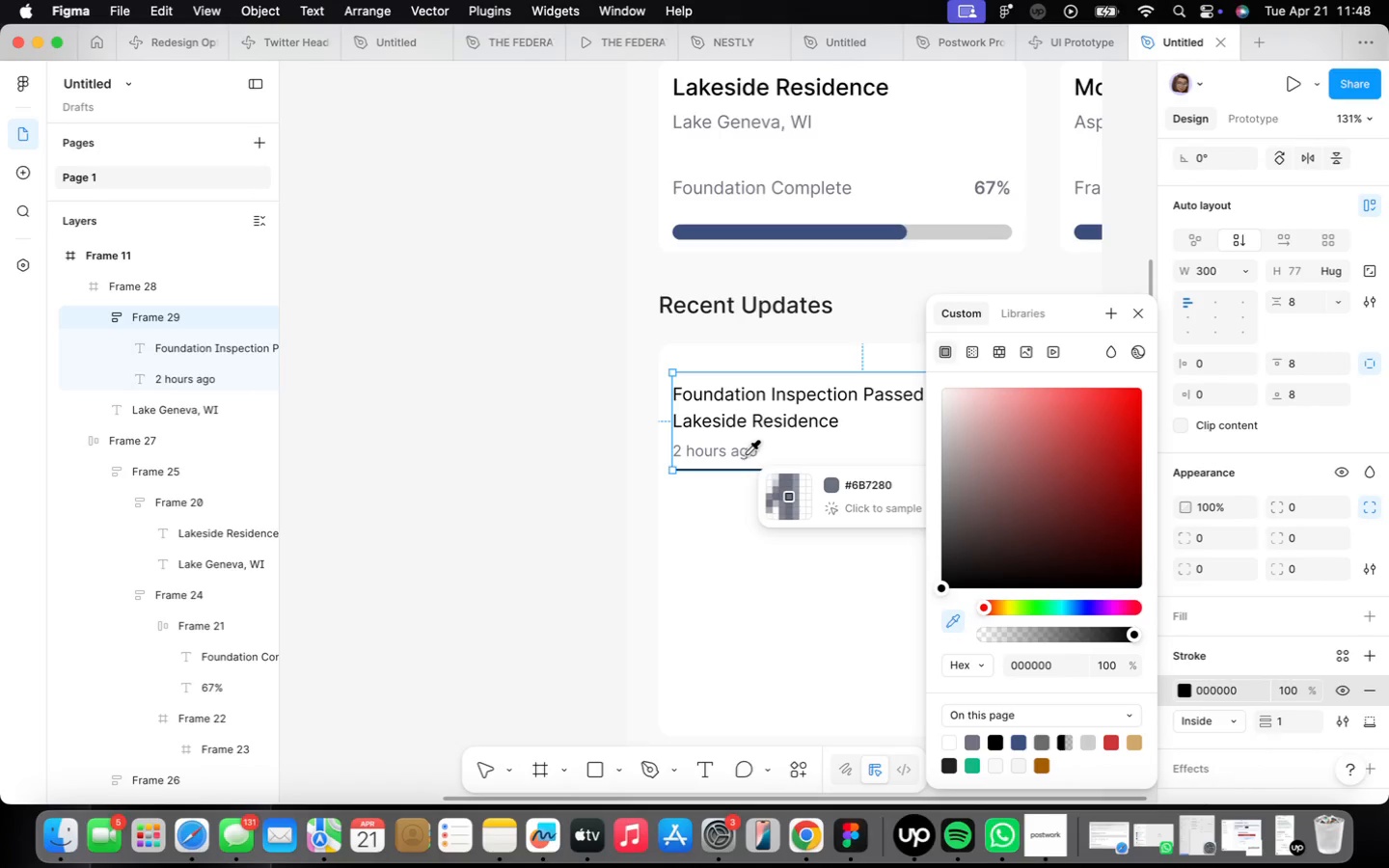 
scroll: coordinate [749, 460], scroll_direction: up, amount: 19.0
 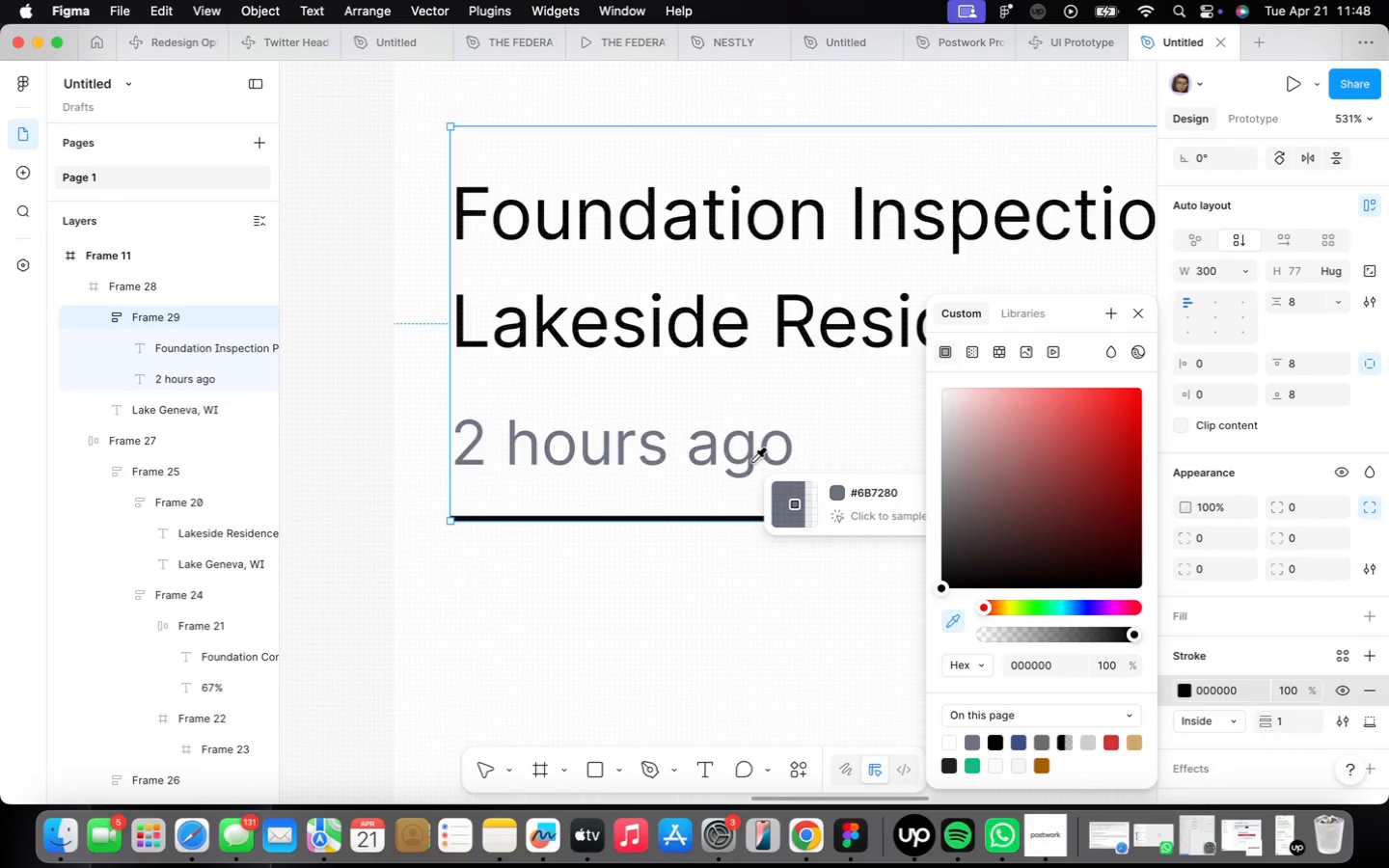 
left_click([751, 461])
 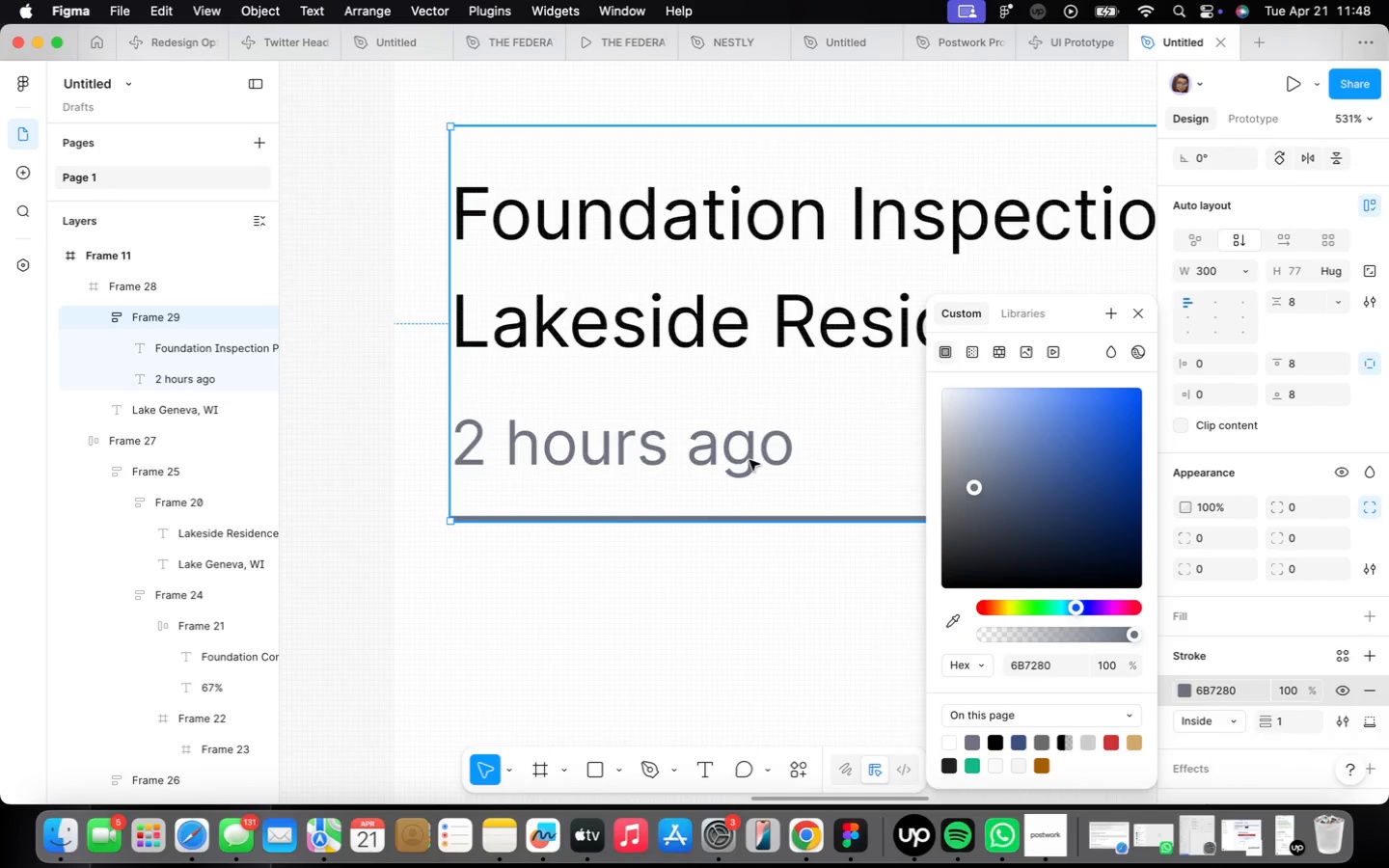 
scroll: coordinate [749, 460], scroll_direction: down, amount: 25.0
 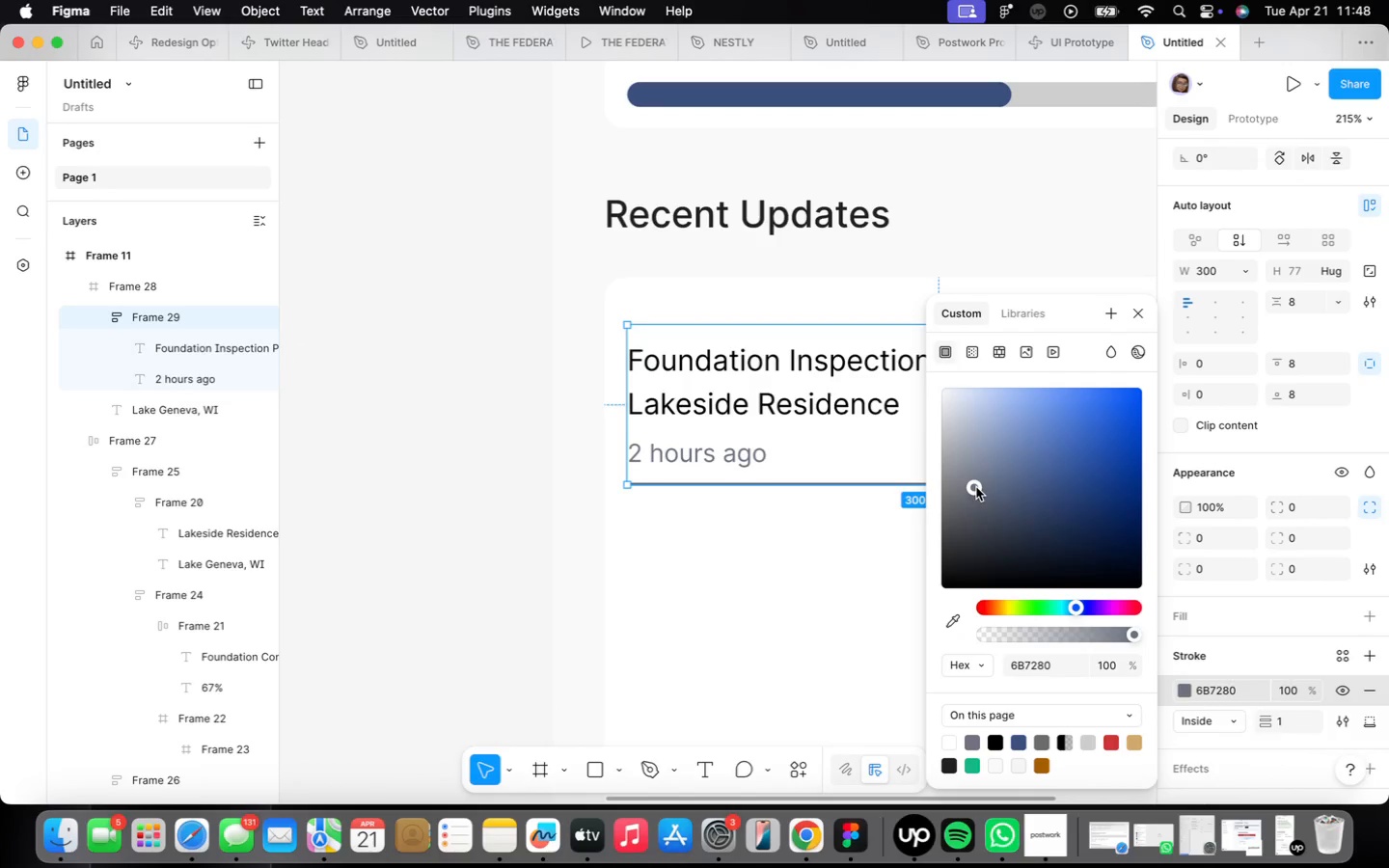 
left_click_drag(start_coordinate=[971, 483], to_coordinate=[917, 406])
 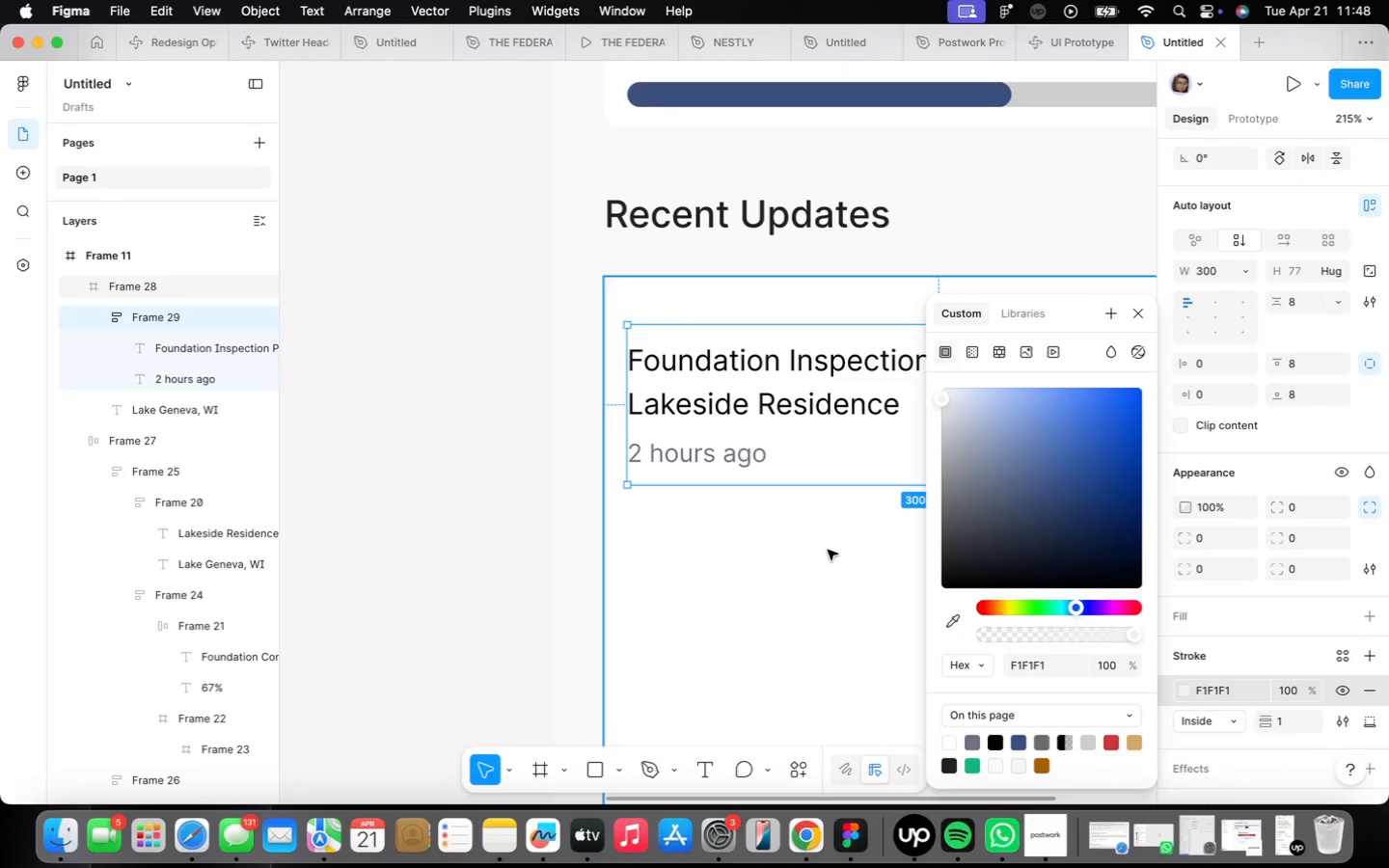 
left_click([828, 551])
 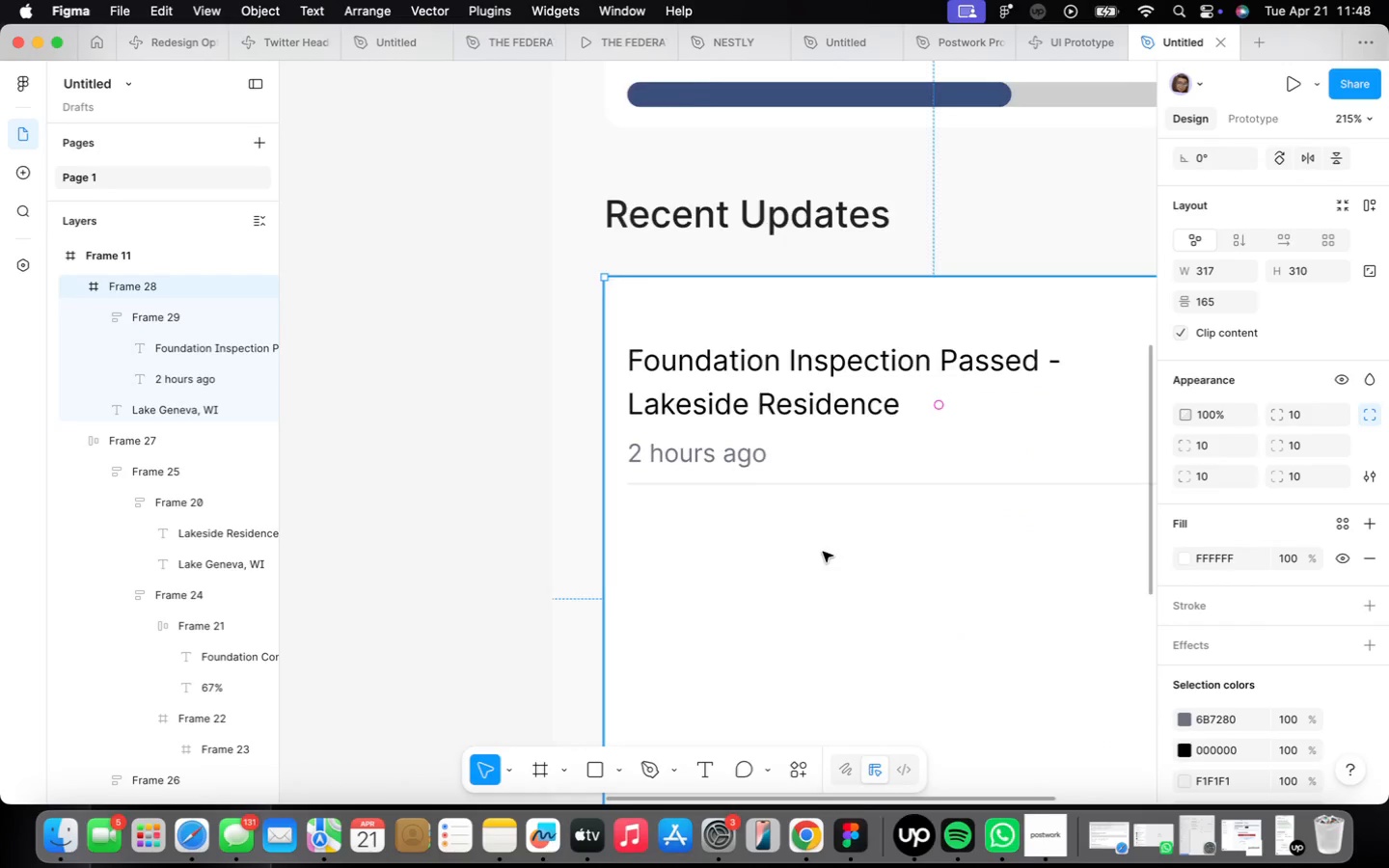 
scroll: coordinate [823, 550], scroll_direction: down, amount: 8.0
 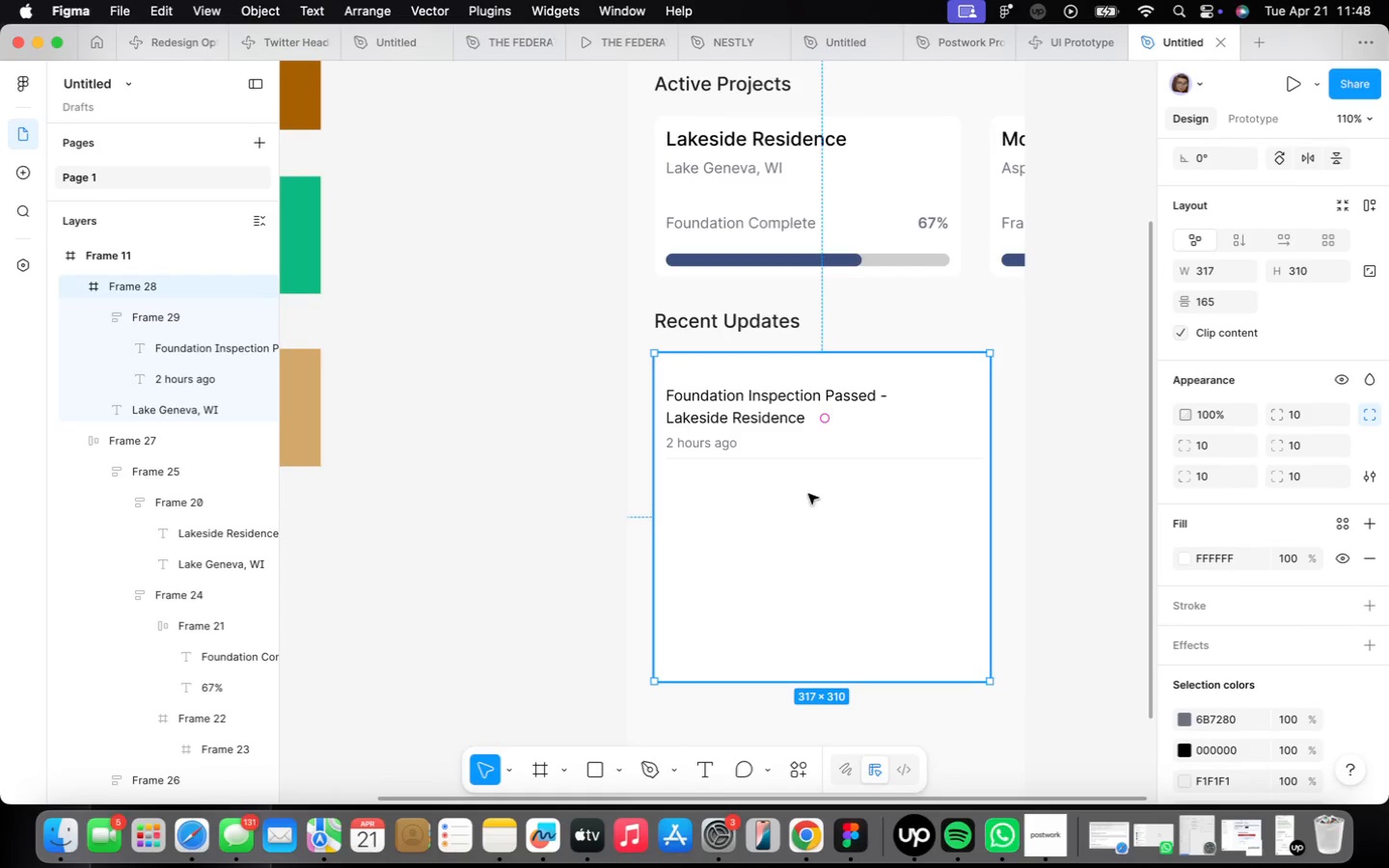 
double_click([804, 421])
 